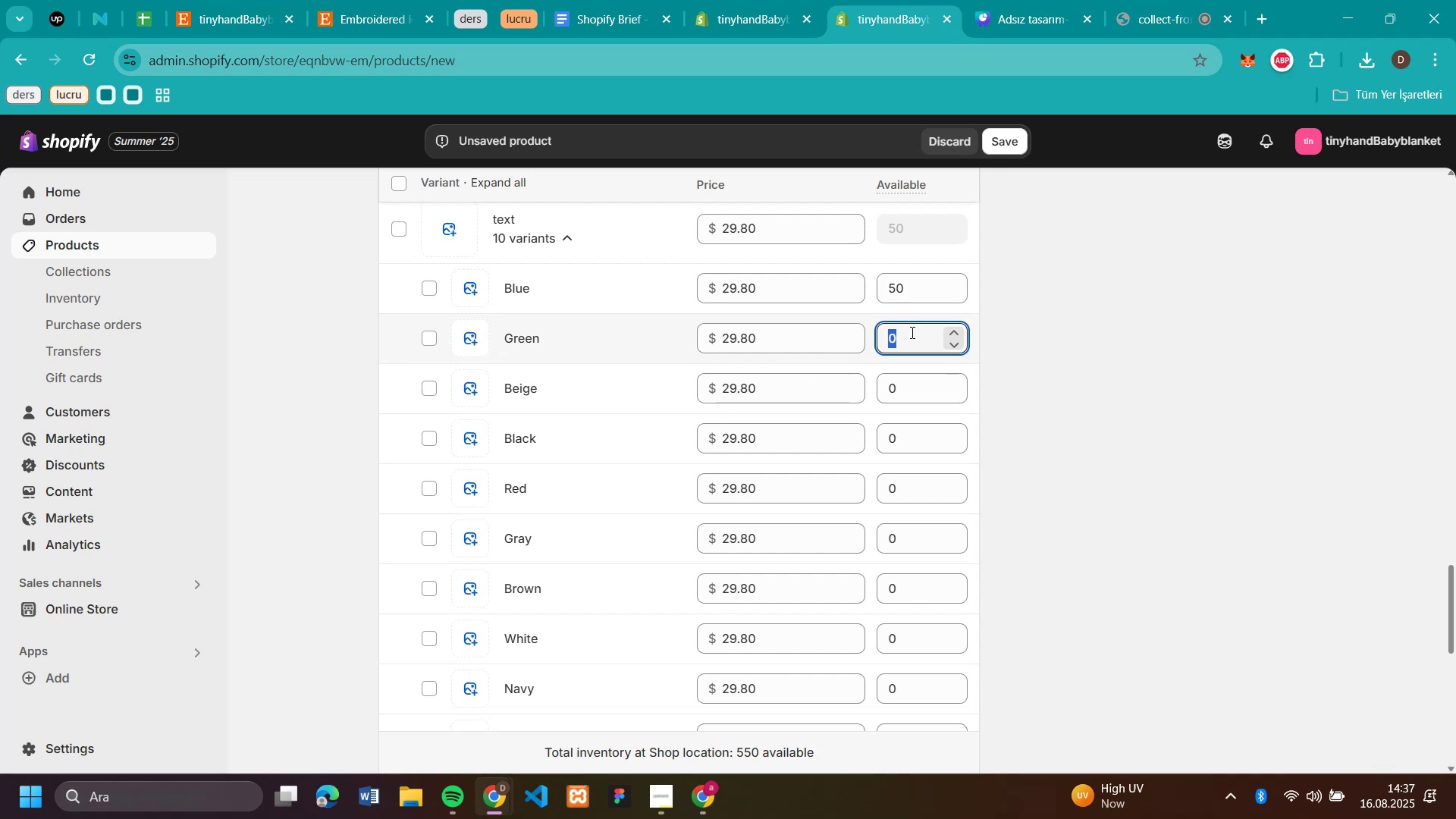 
key(Control+V)
 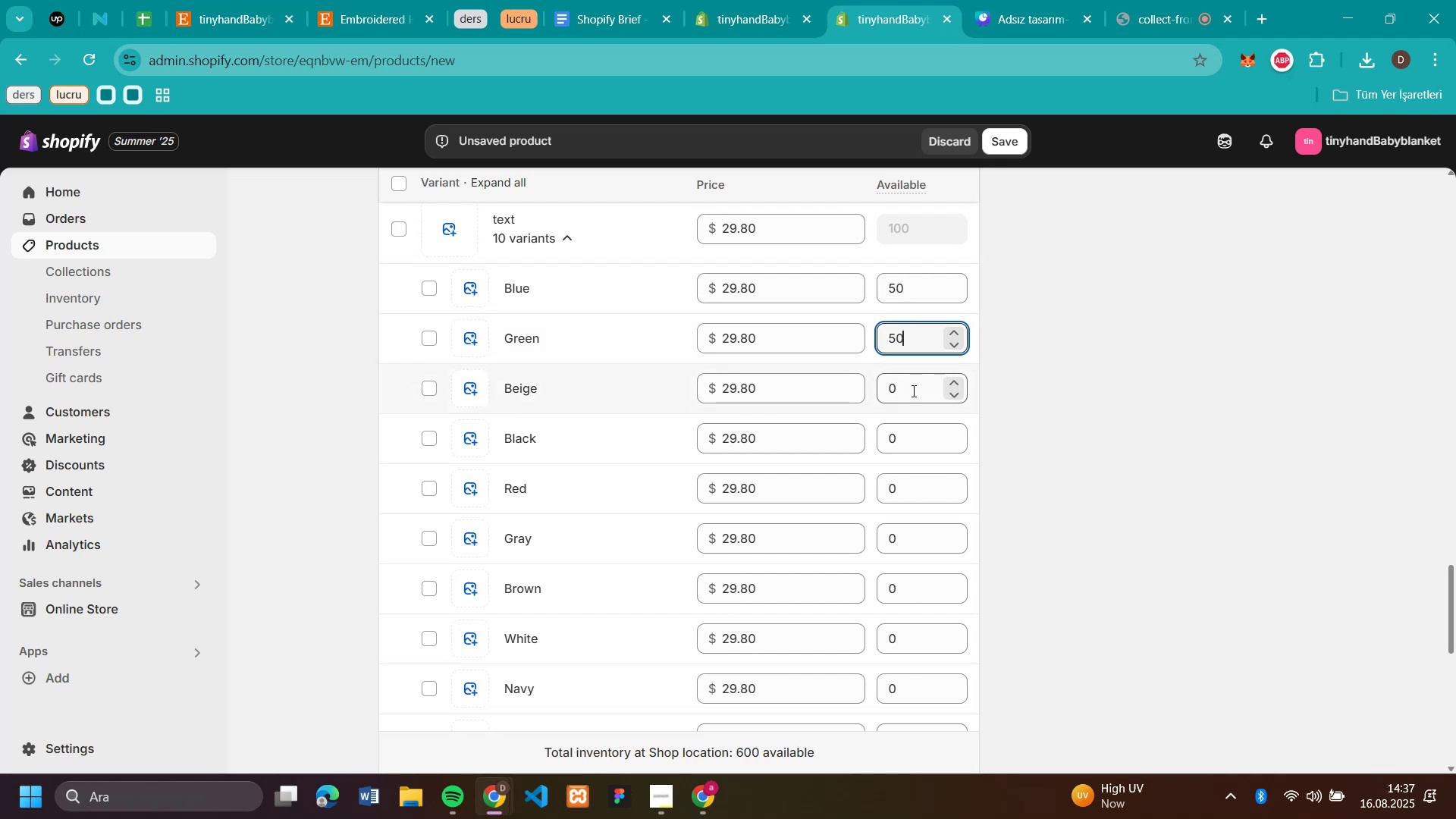 
left_click([915, 394])
 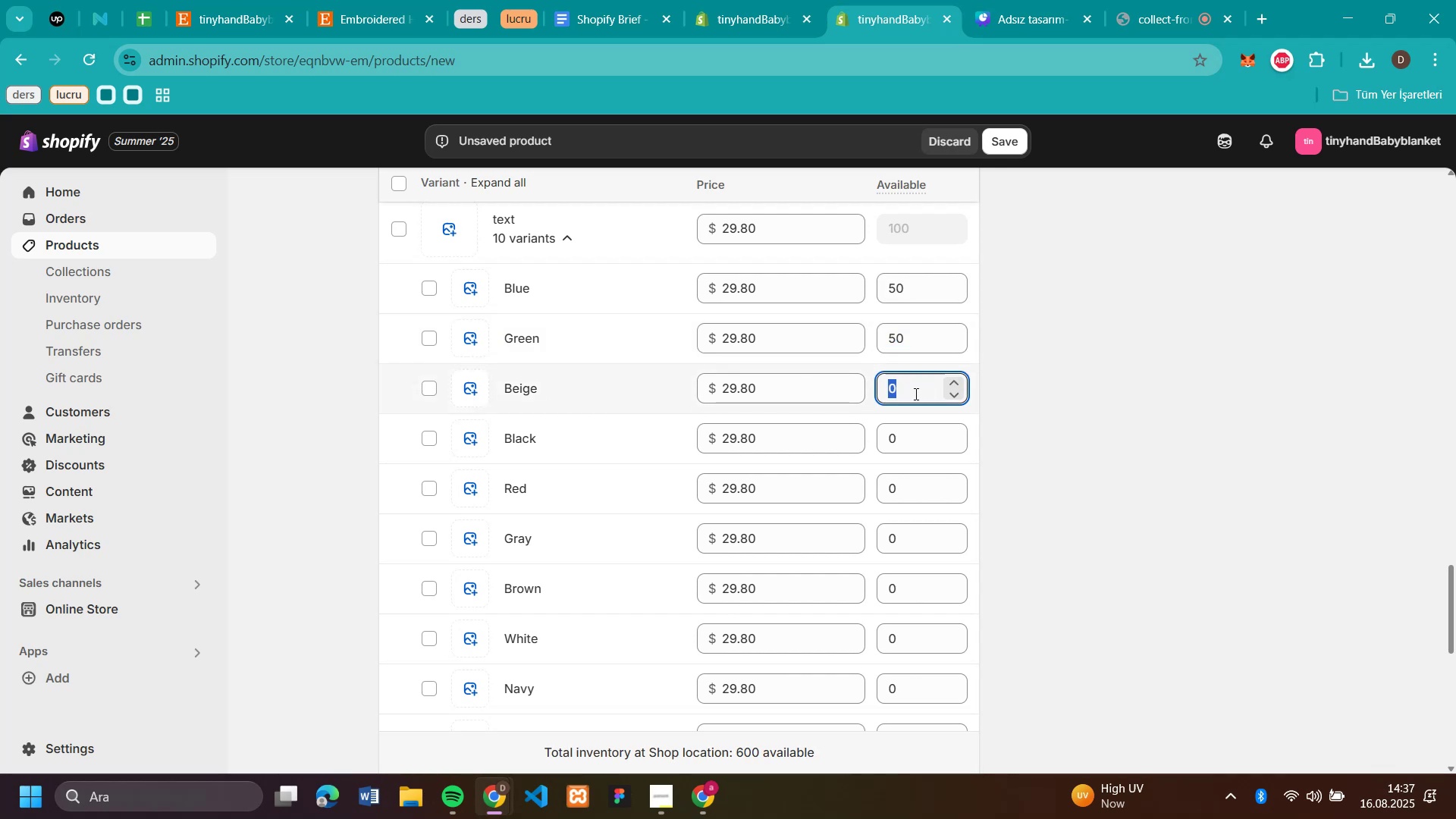 
key(Control+V)
 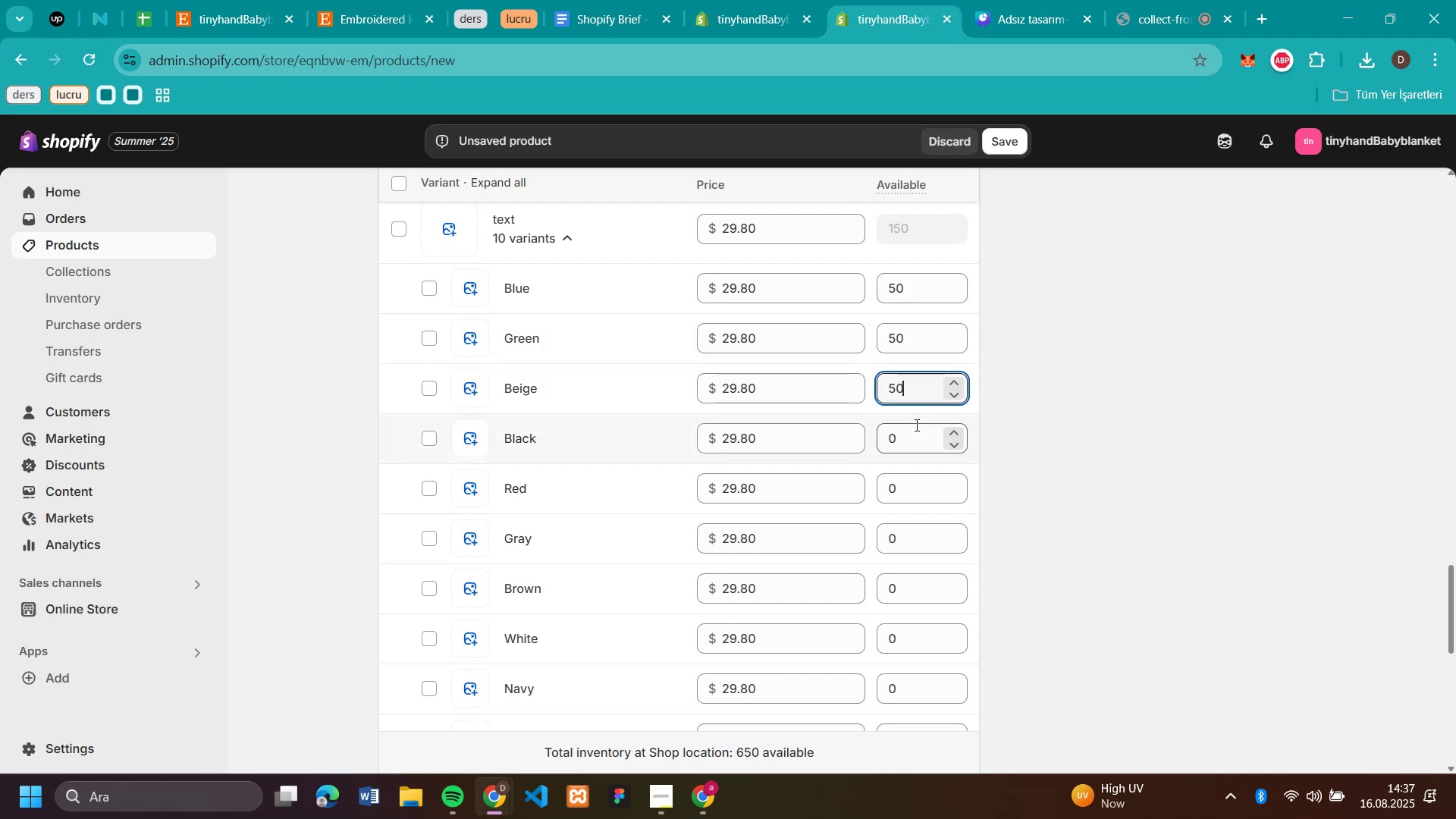 
left_click([915, 425])
 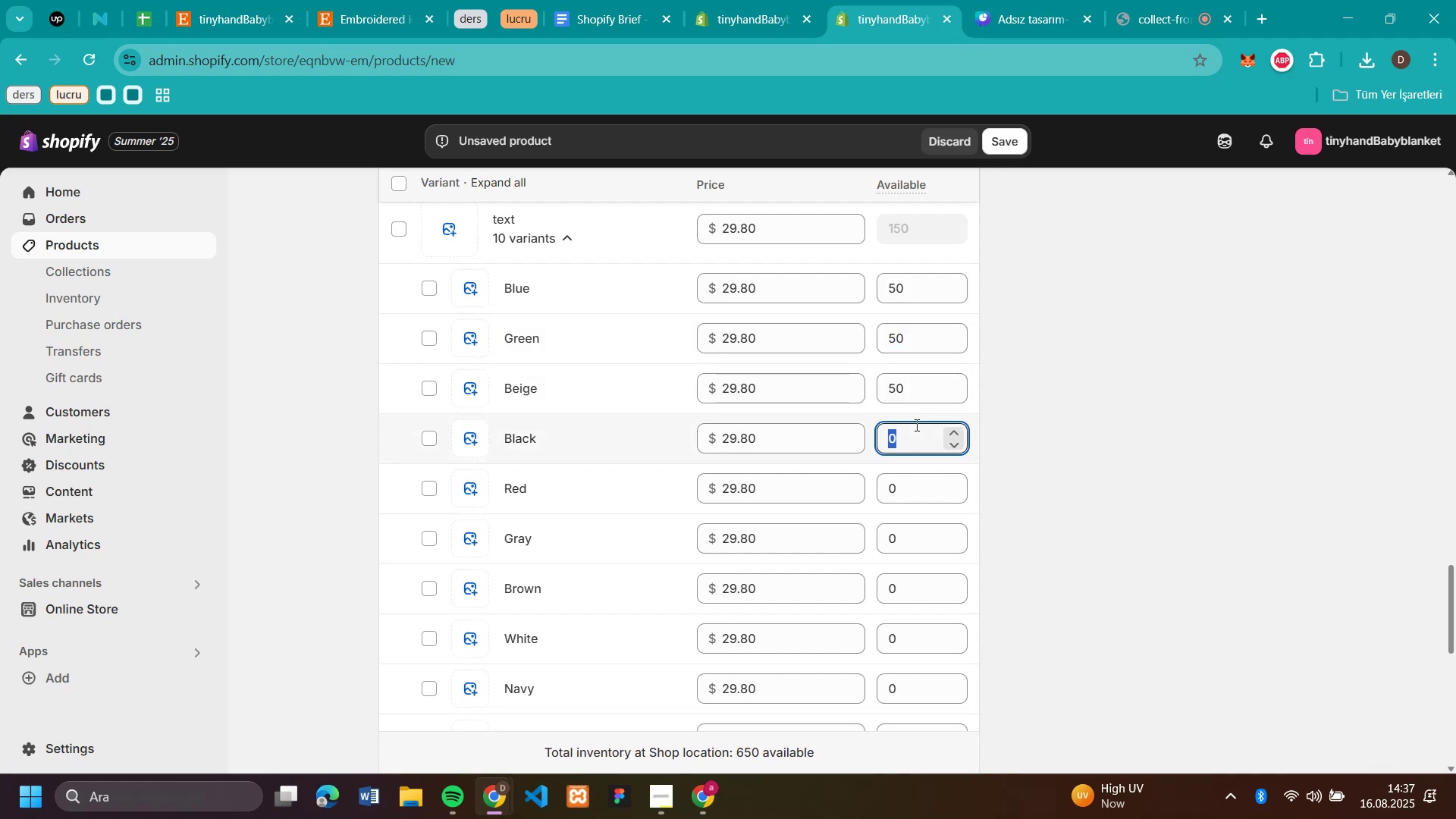 
key(Control+V)
 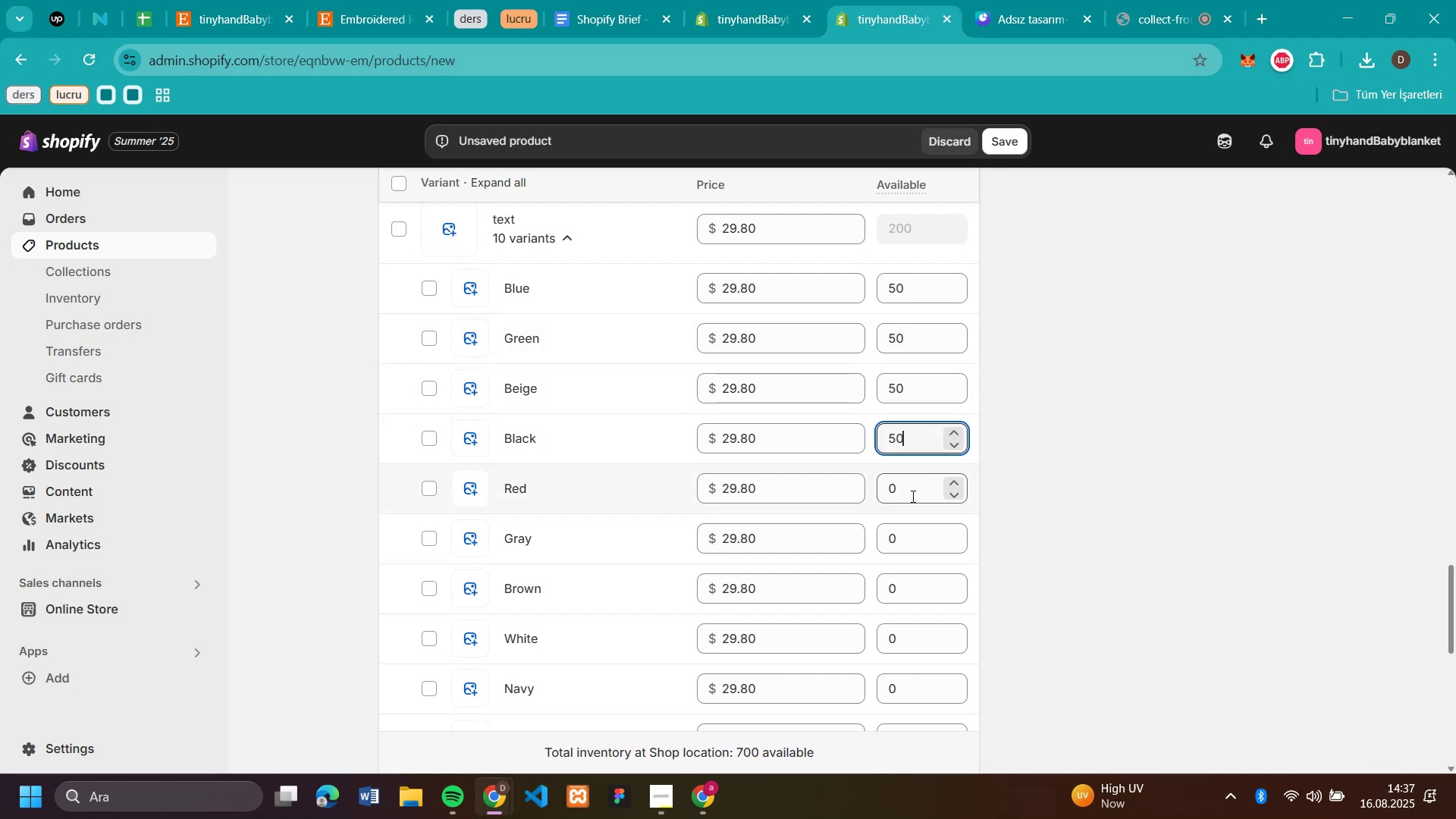 
left_click([912, 496])
 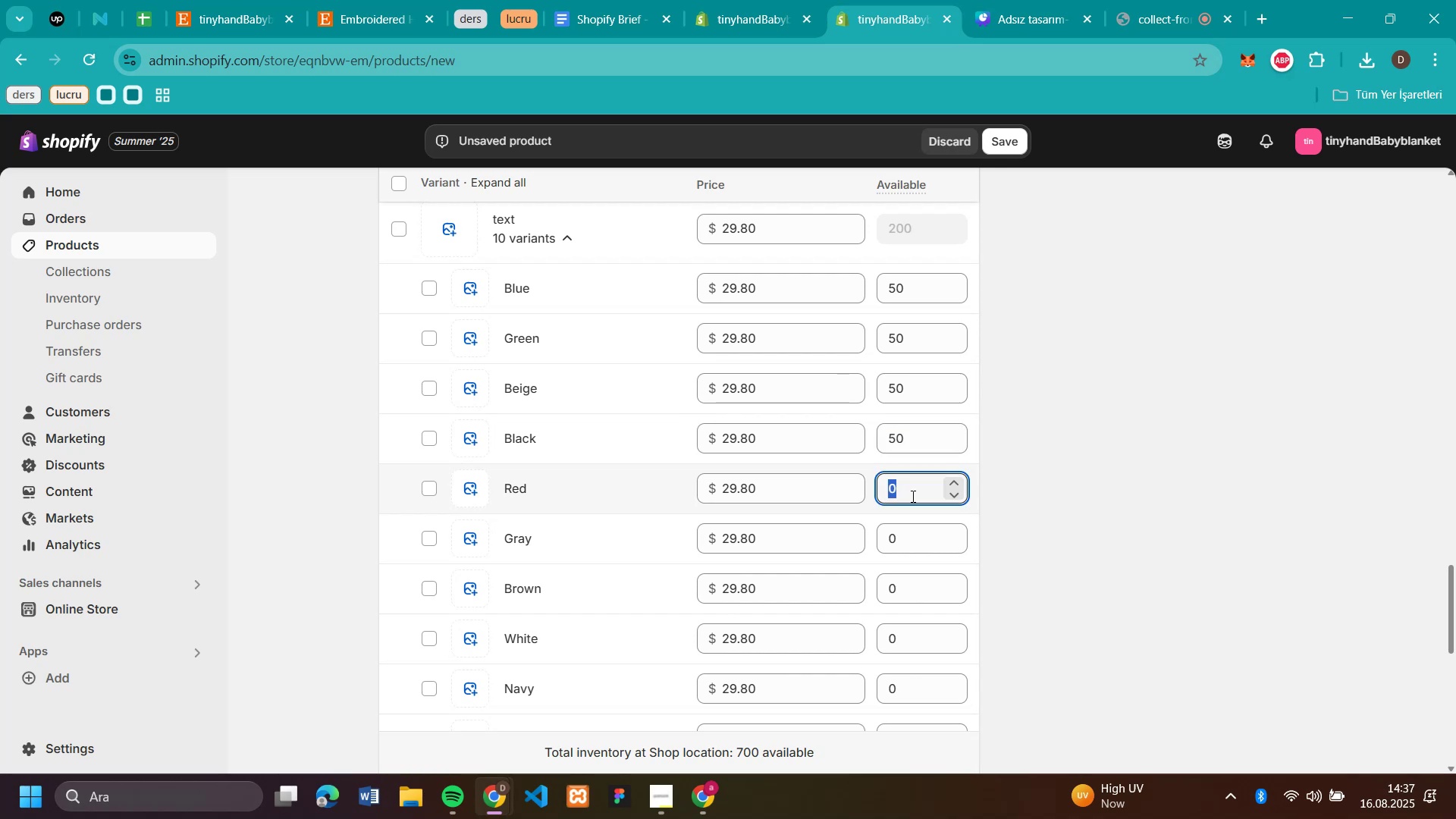 
key(Control+V)
 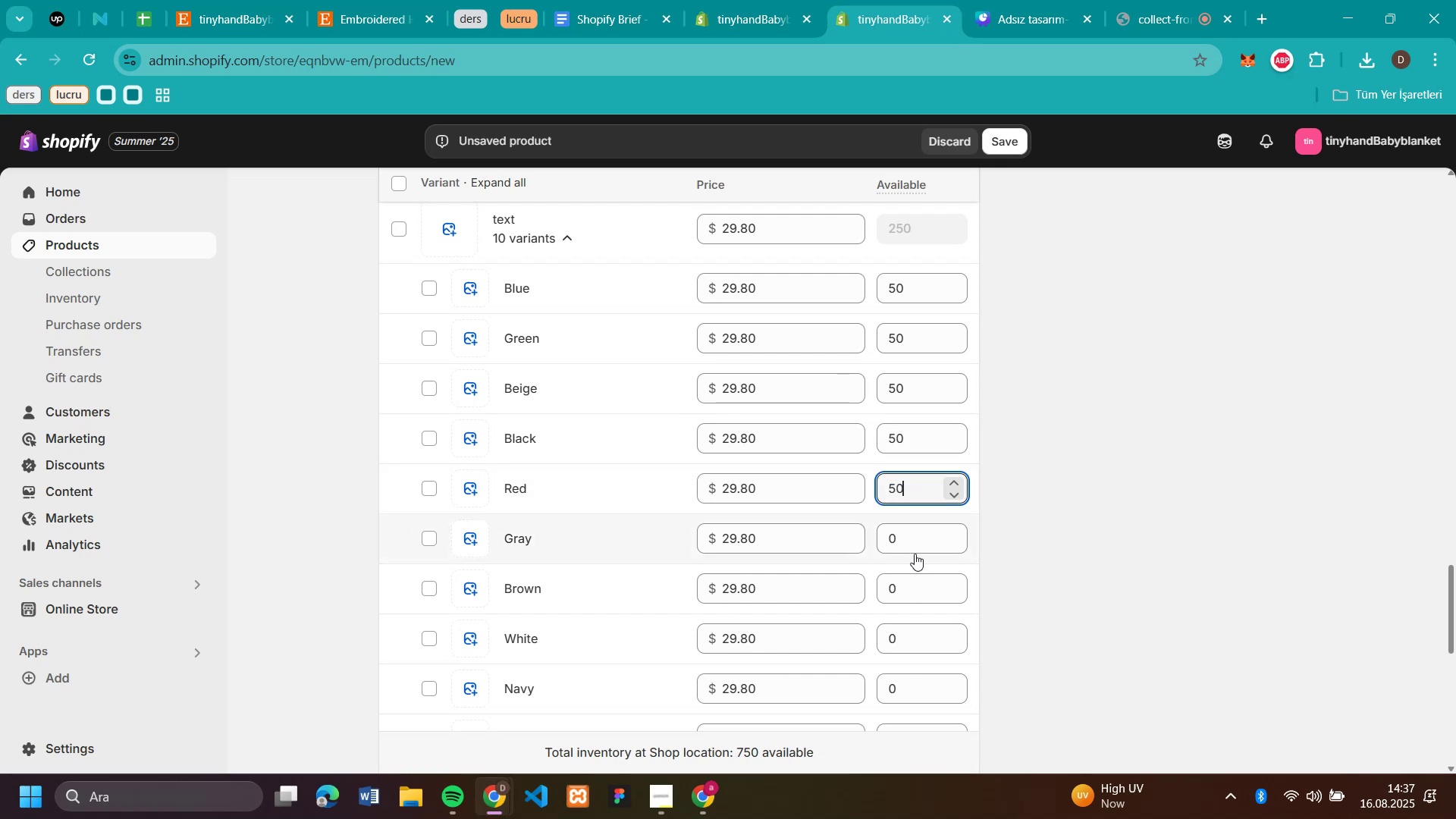 
left_click([915, 548])
 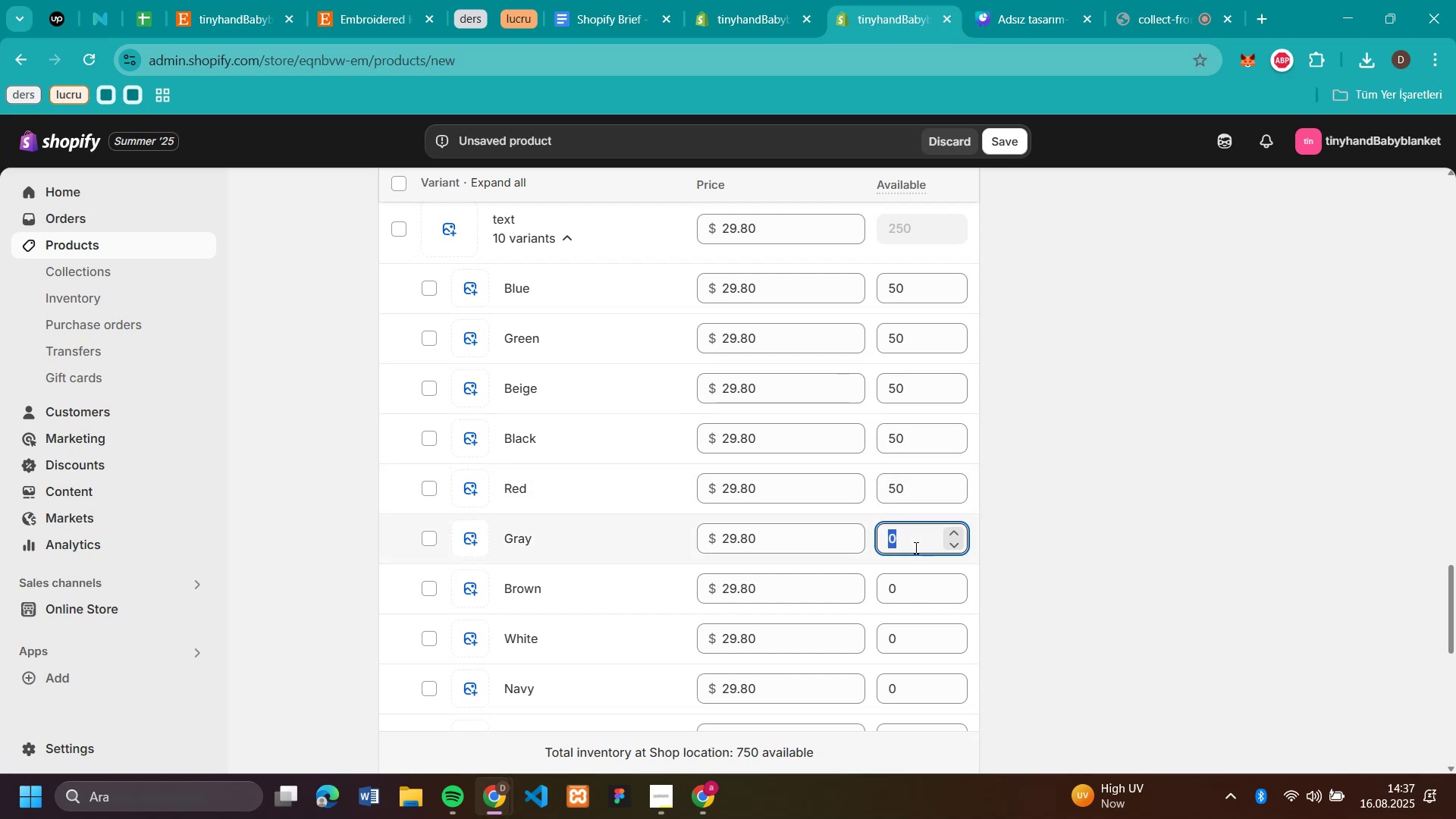 
key(Control+V)
 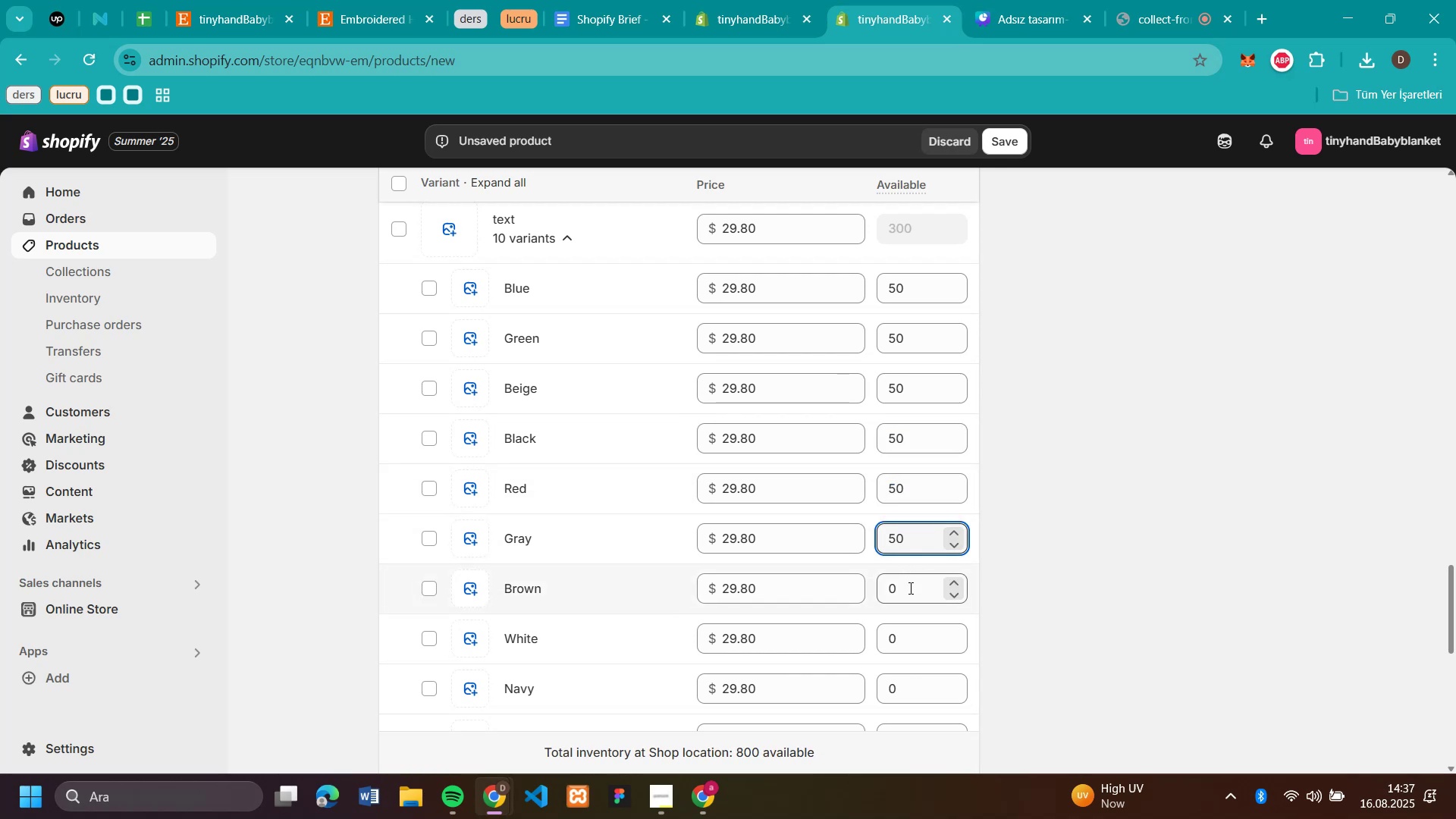 
key(Control+V)
 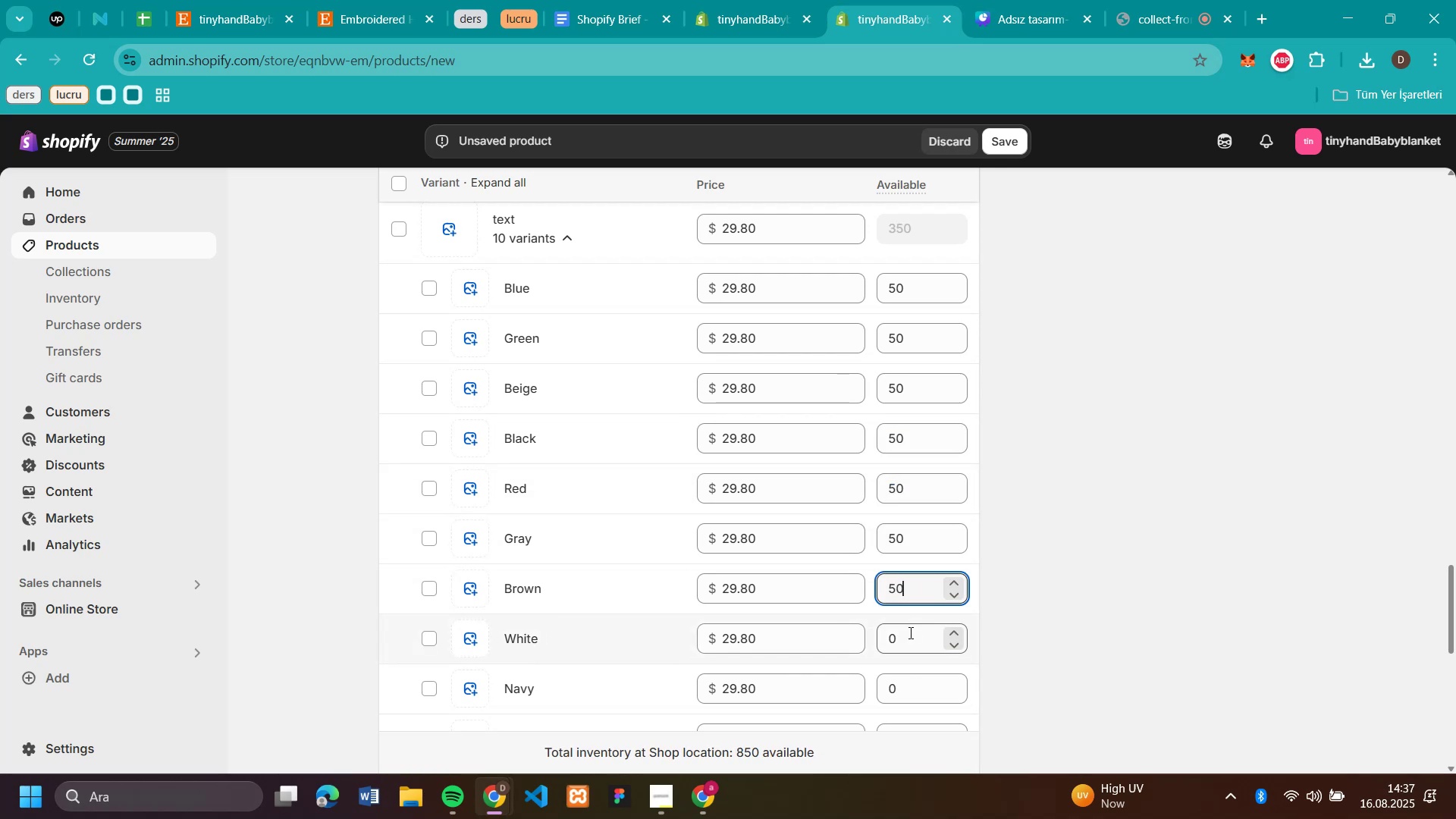 
left_click([909, 632])
 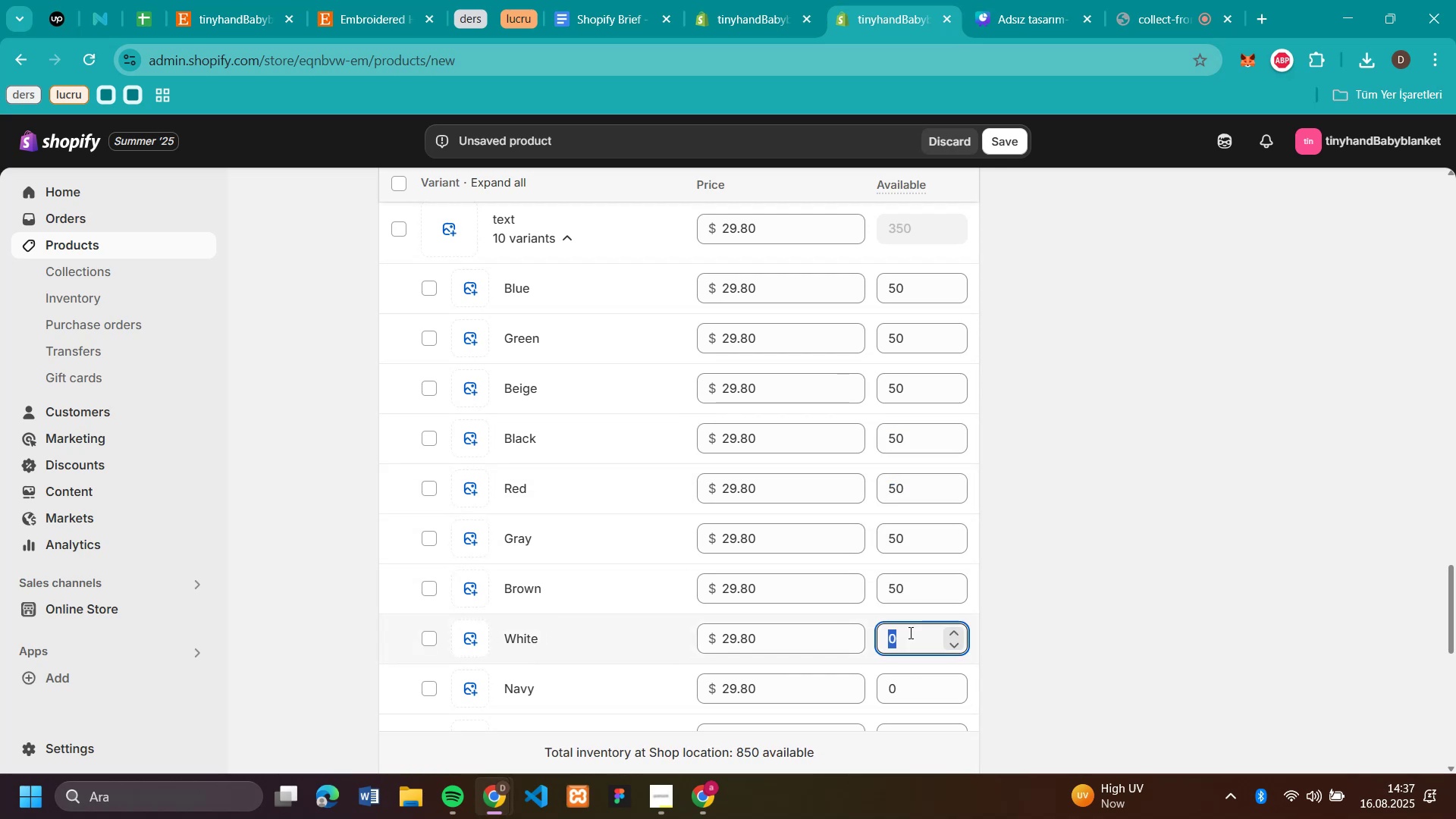 
key(Control+V)
 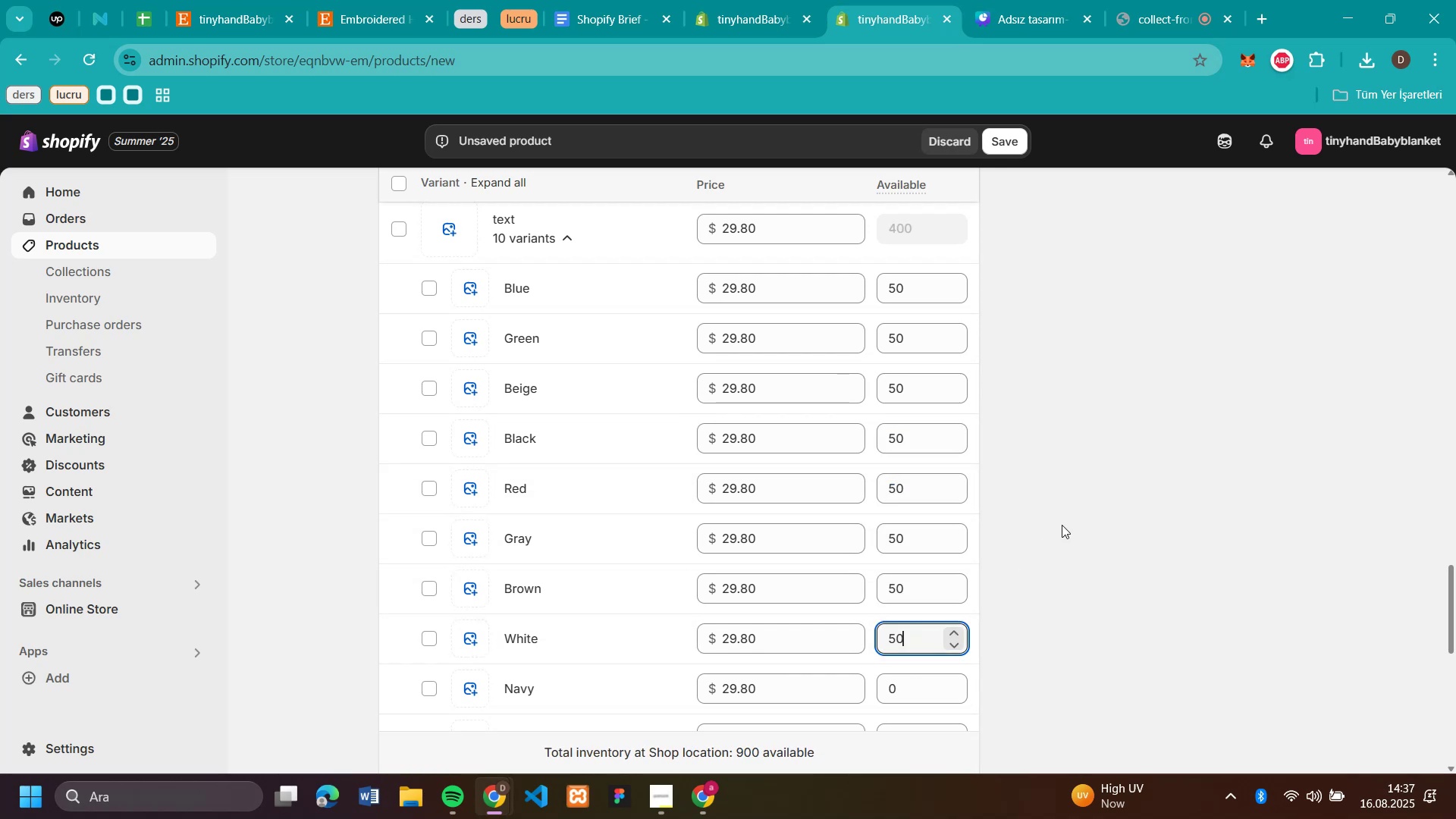 
left_click([1064, 520])
 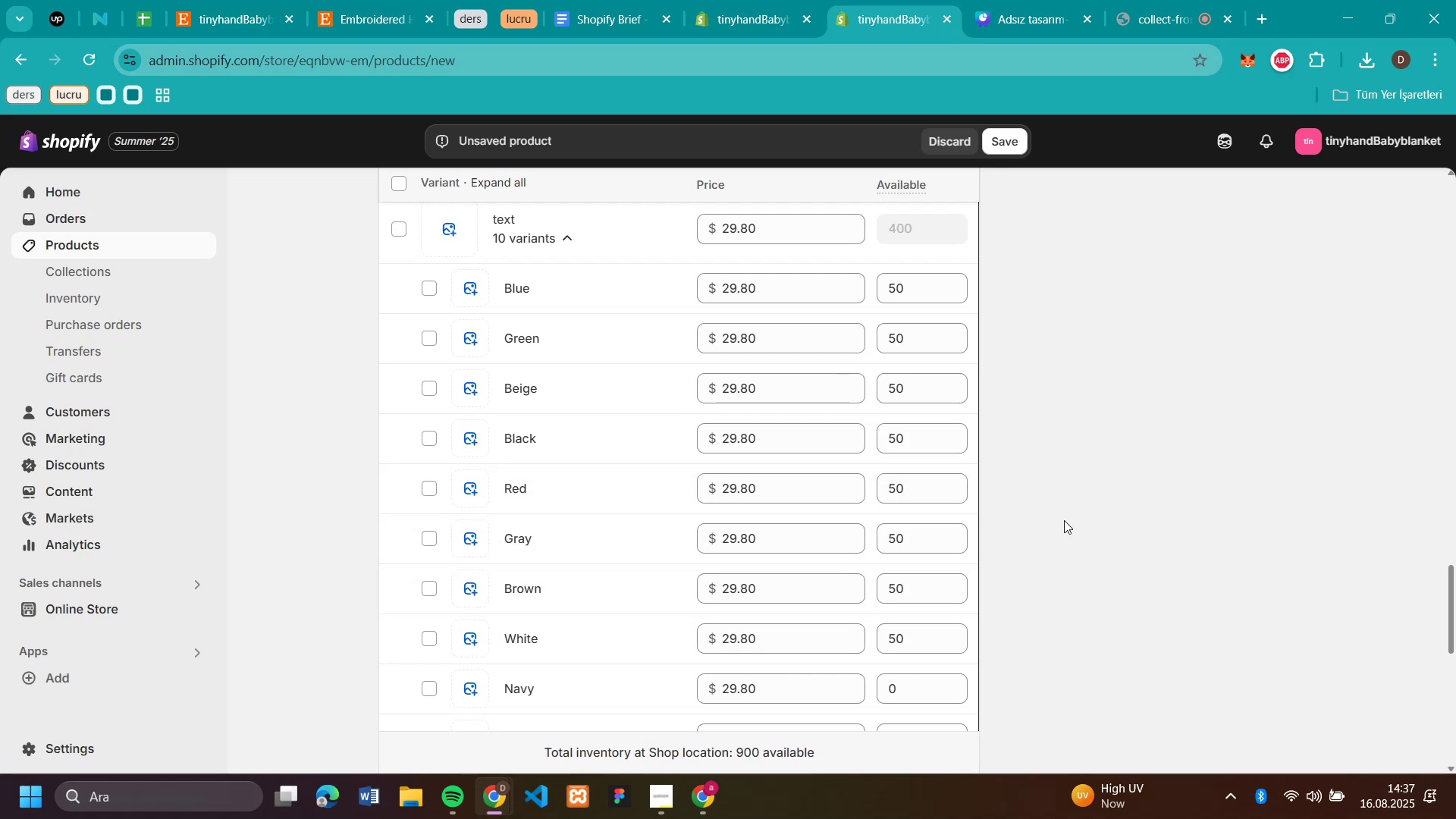 
scroll: coordinate [1069, 491], scroll_direction: down, amount: 4.0
 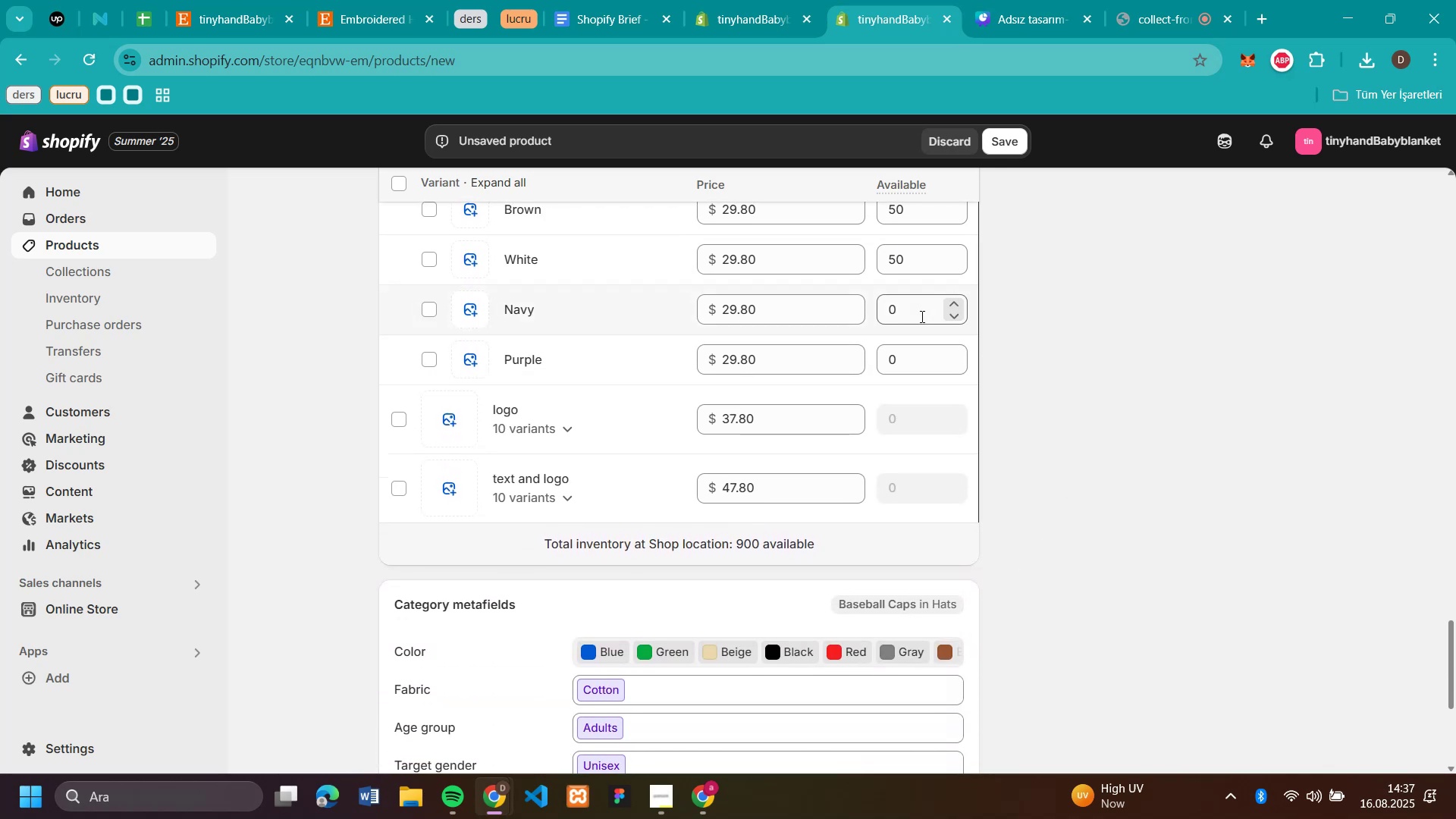 
left_click([921, 315])
 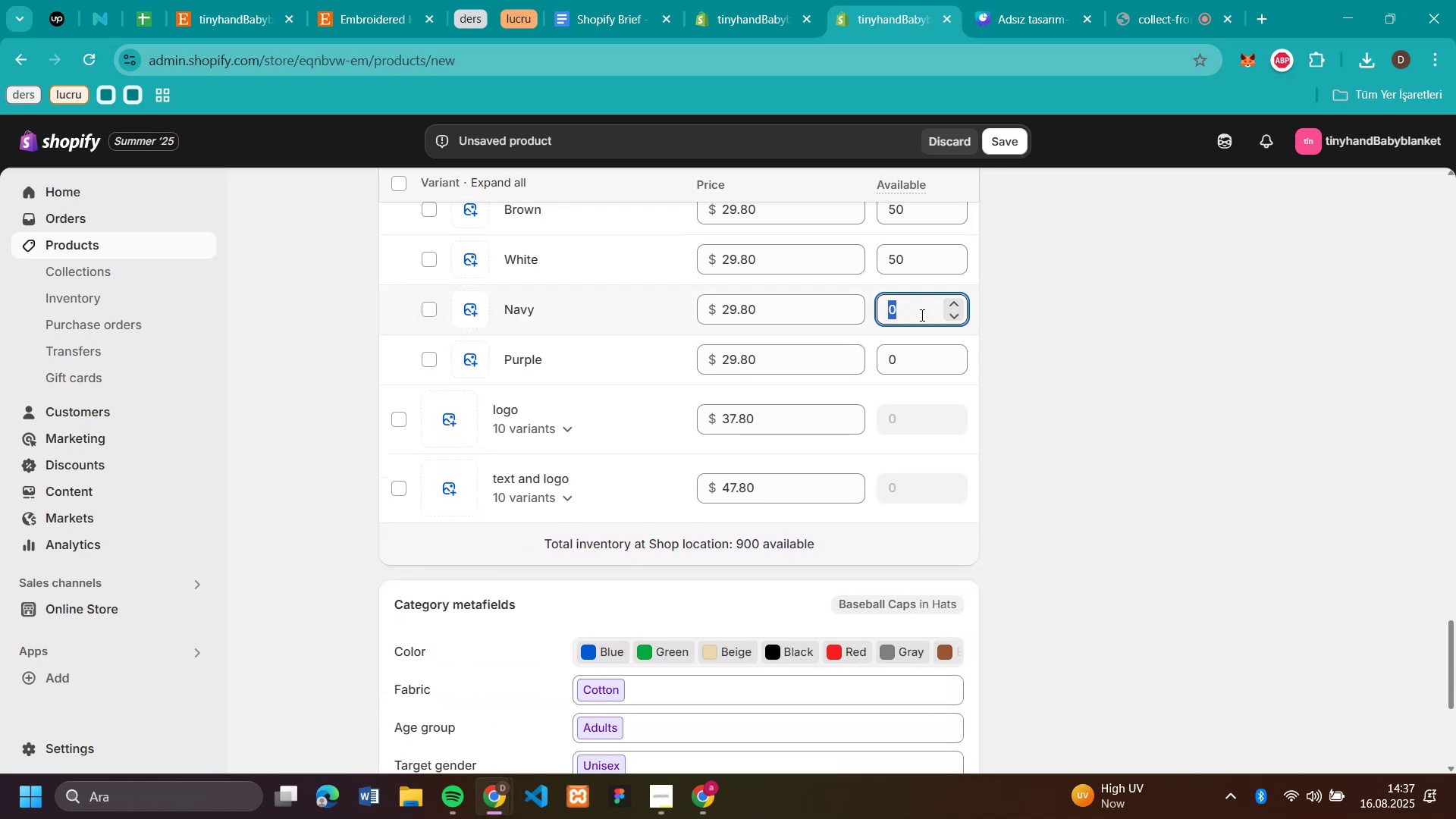 
key(Control+V)
 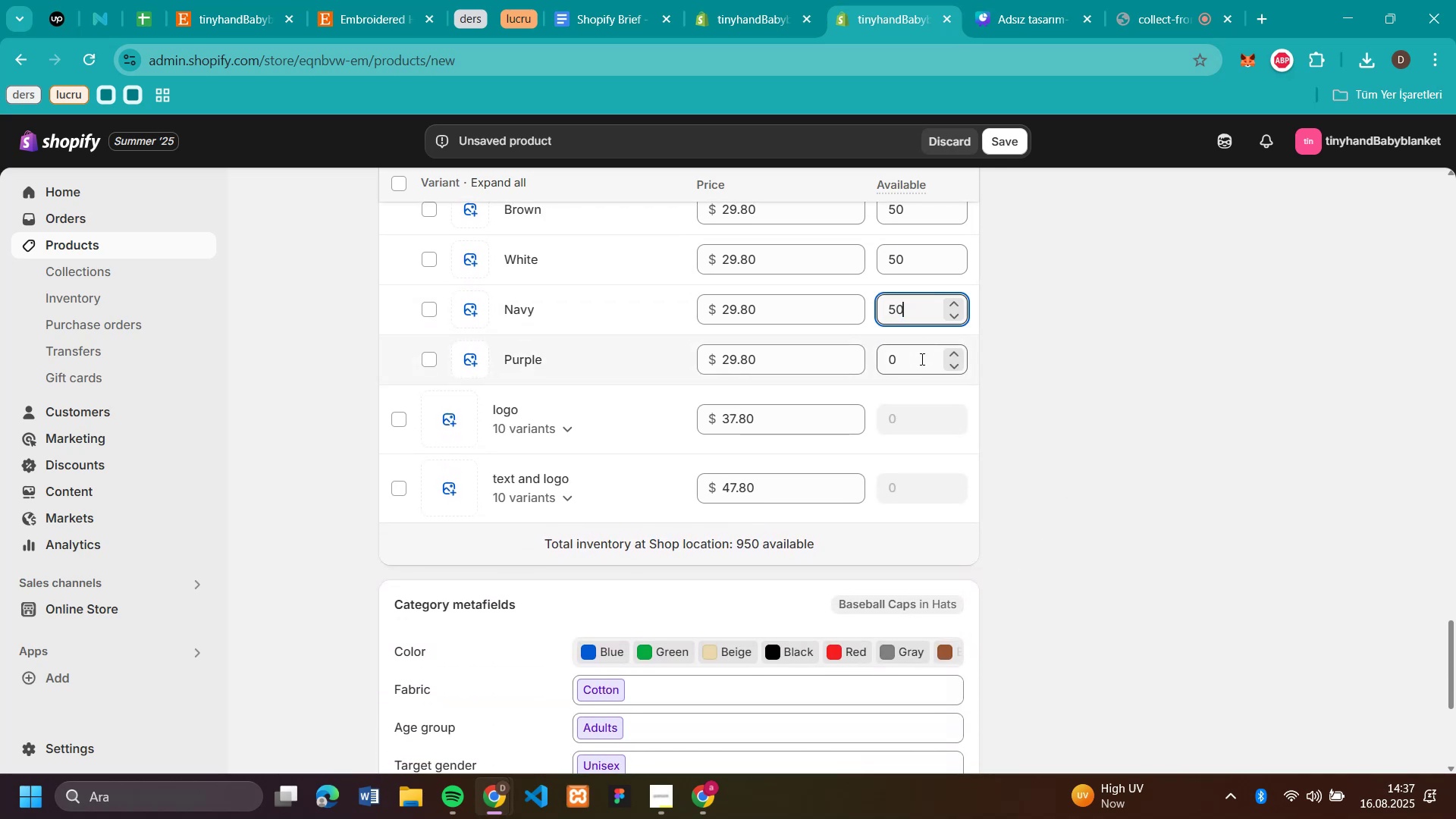 
left_click([920, 359])
 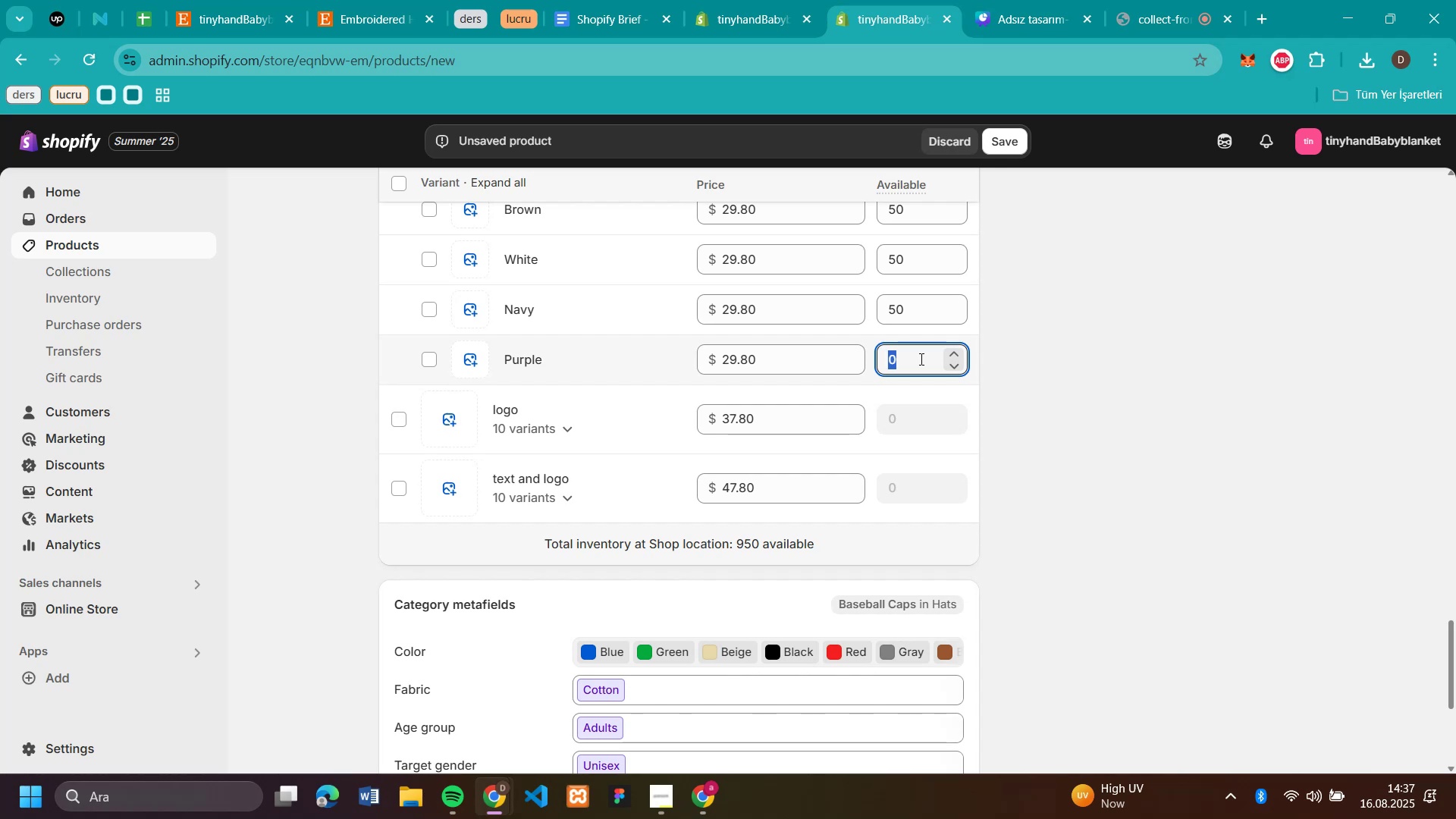 
key(Control+V)
 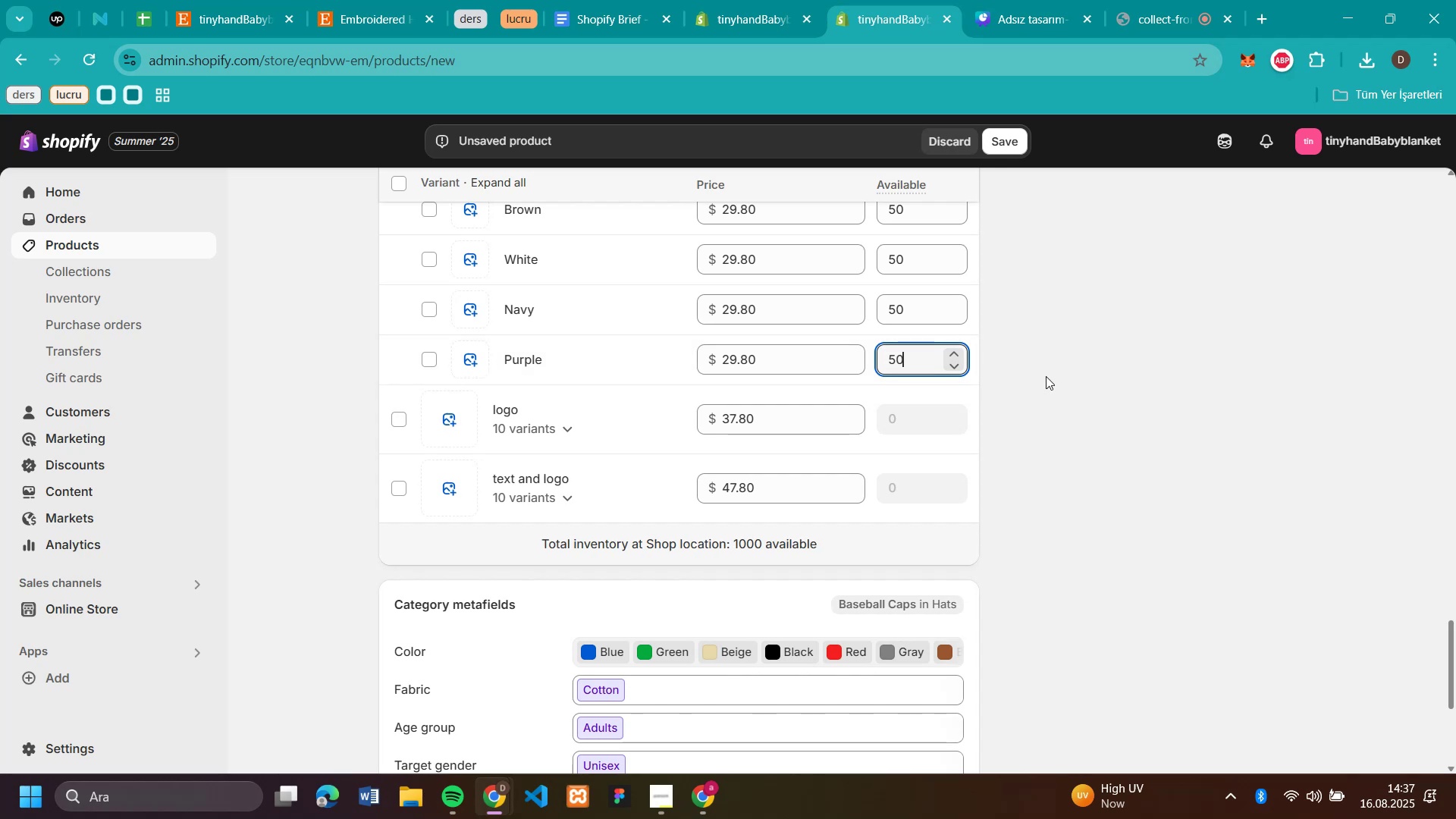 
left_click([1046, 376])
 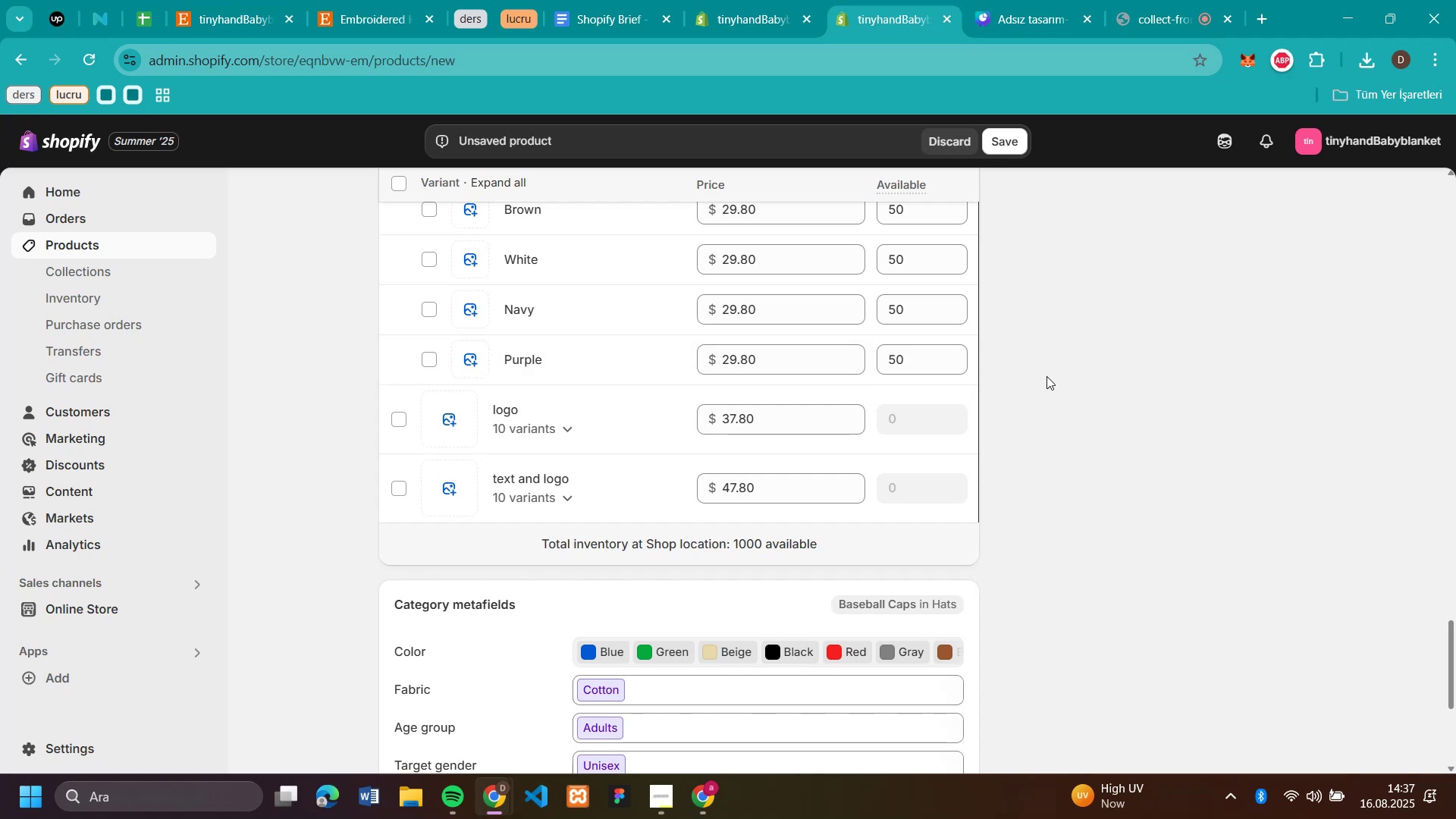 
scroll: coordinate [1022, 368], scroll_direction: down, amount: 1.0
 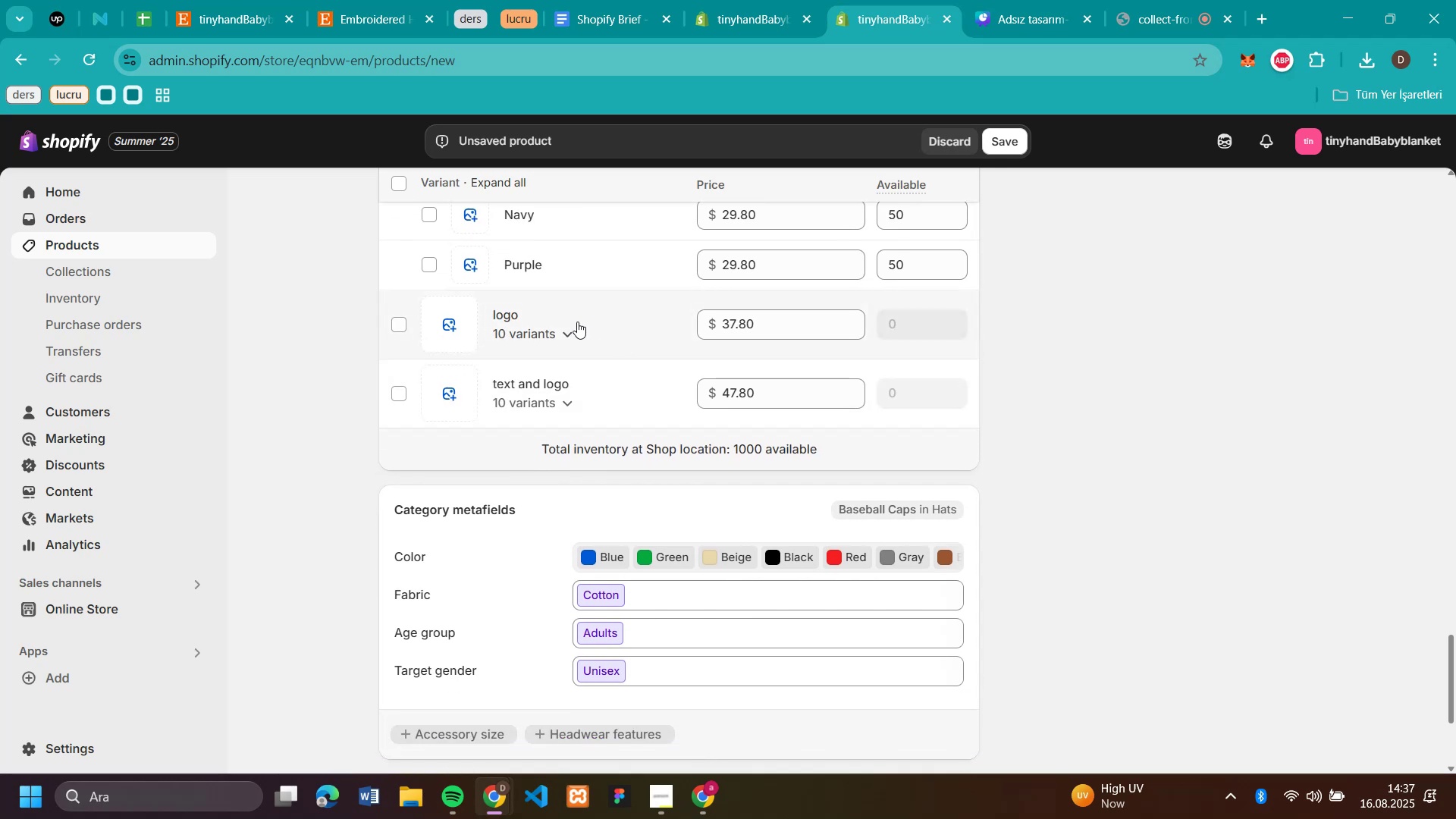 
left_click([573, 323])
 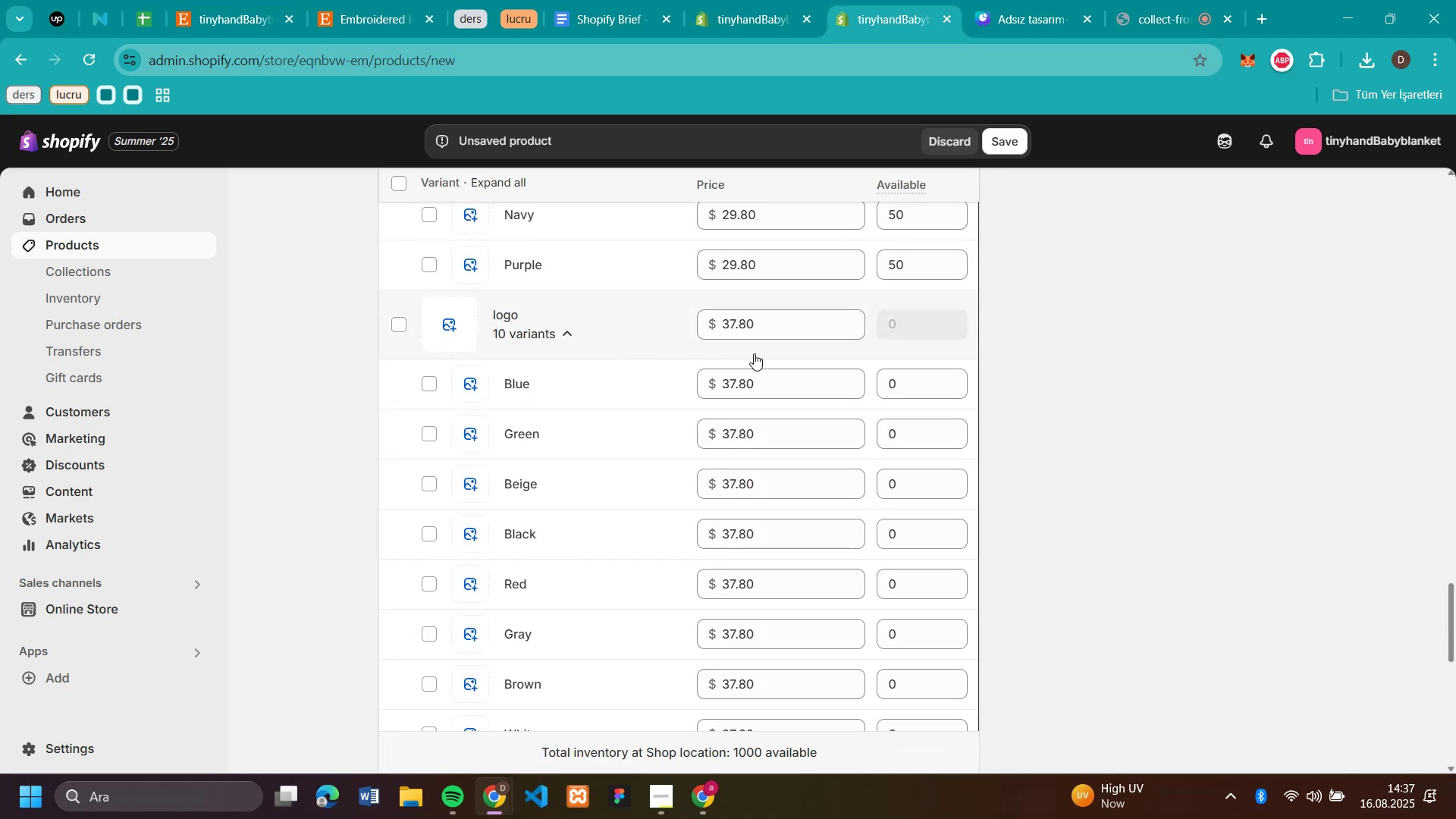 
scroll: coordinate [1068, 356], scroll_direction: down, amount: 1.0
 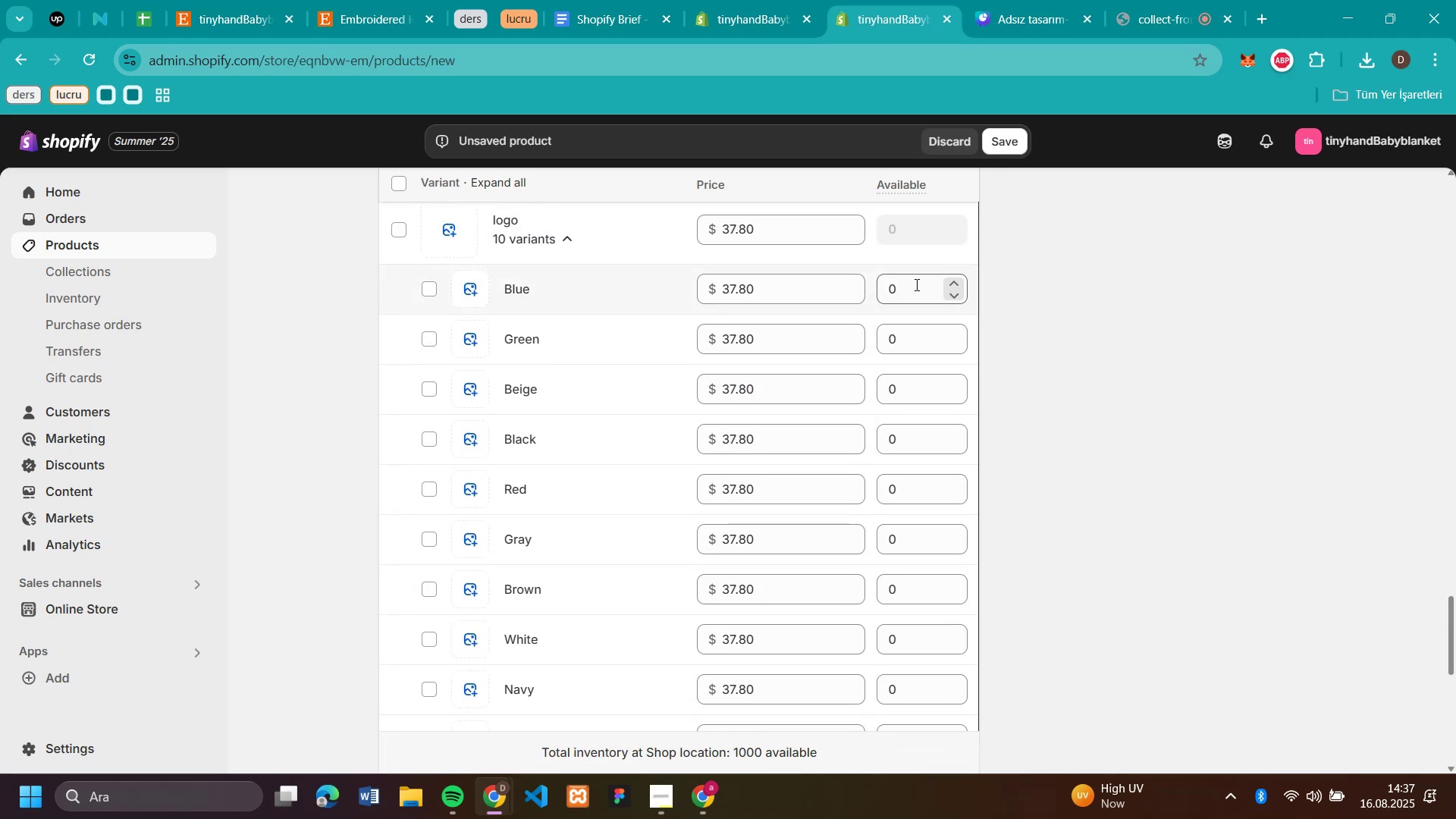 
left_click([915, 284])
 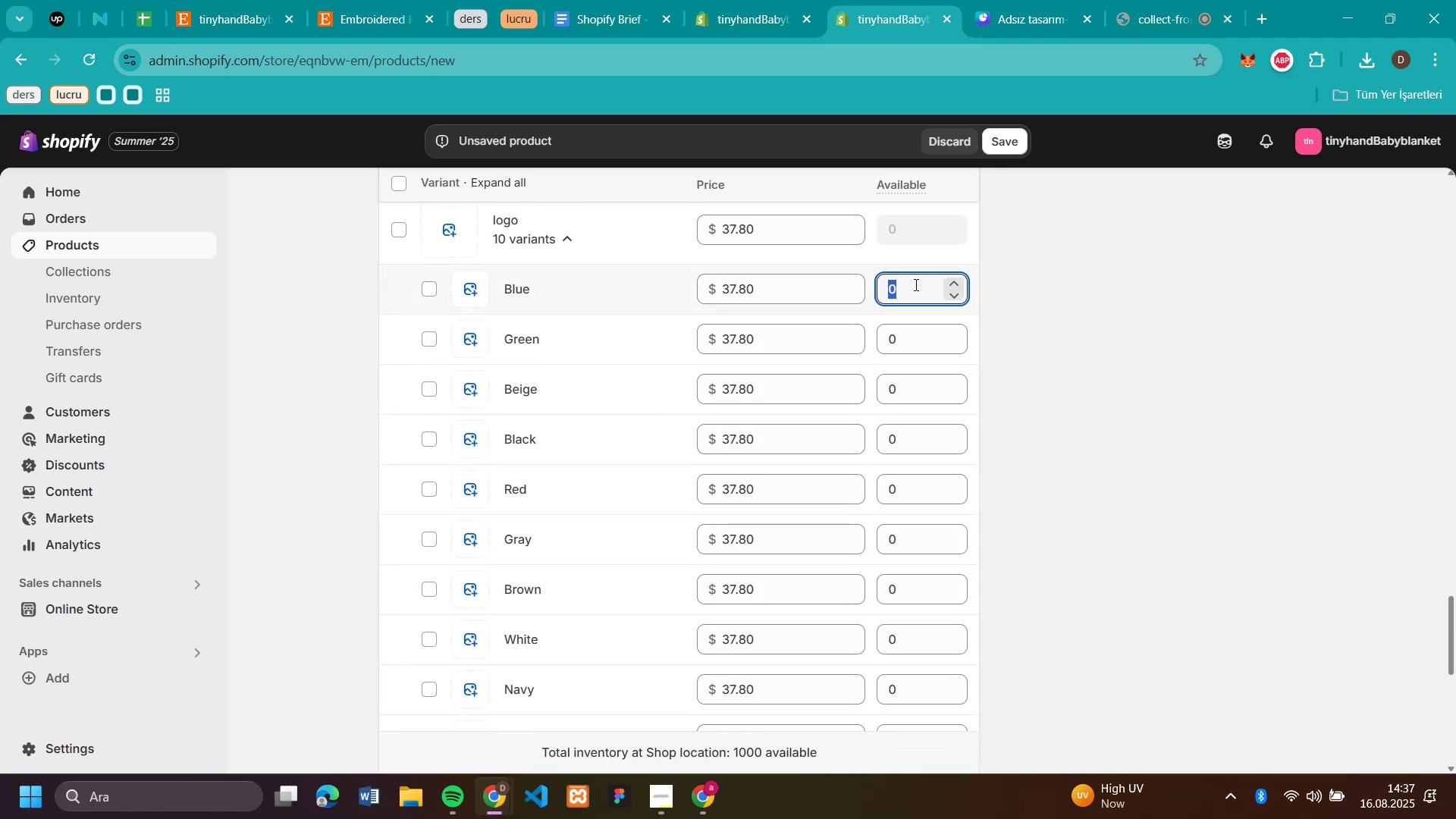 
key(Control+V)
 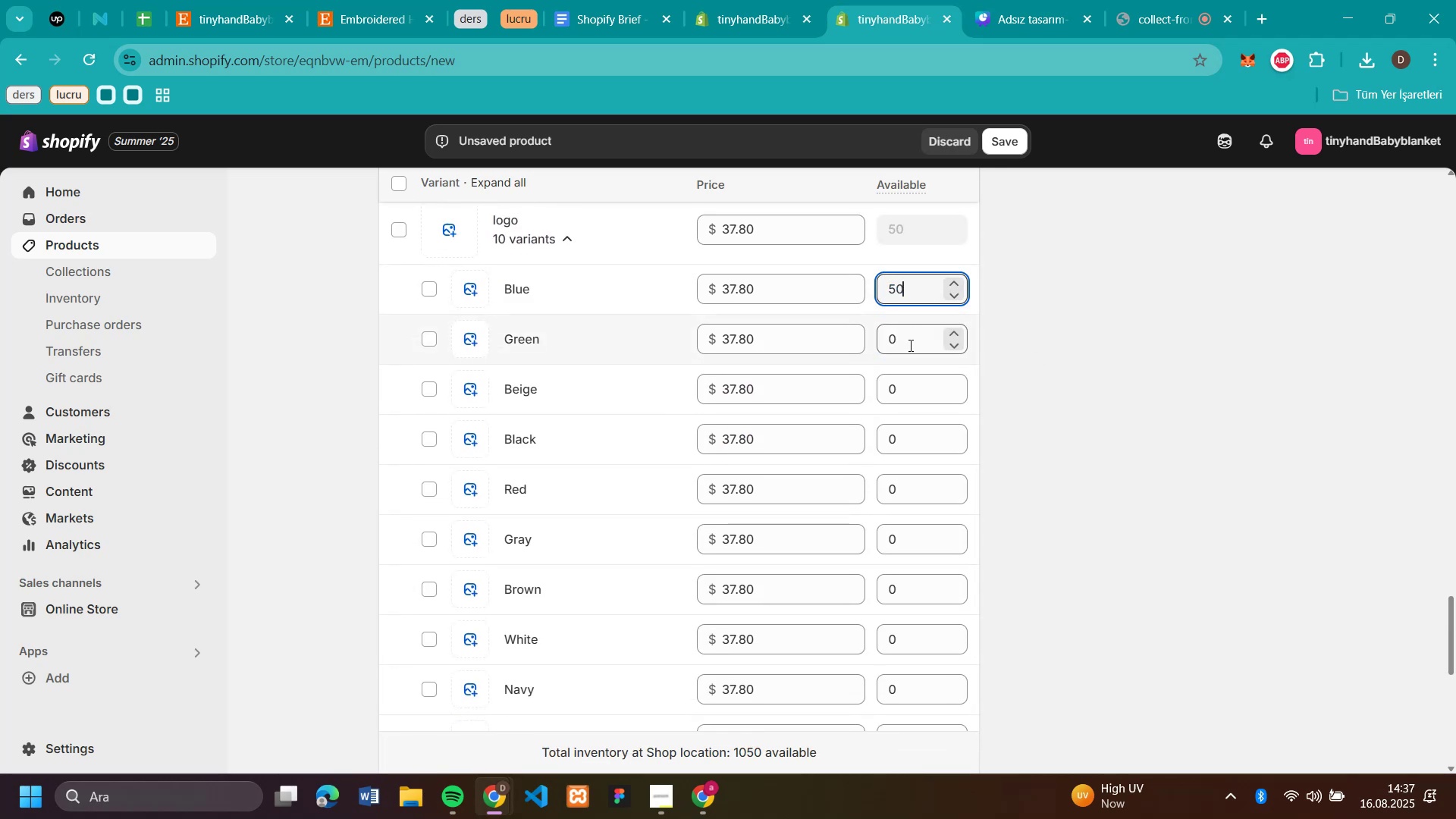 
left_click([909, 346])
 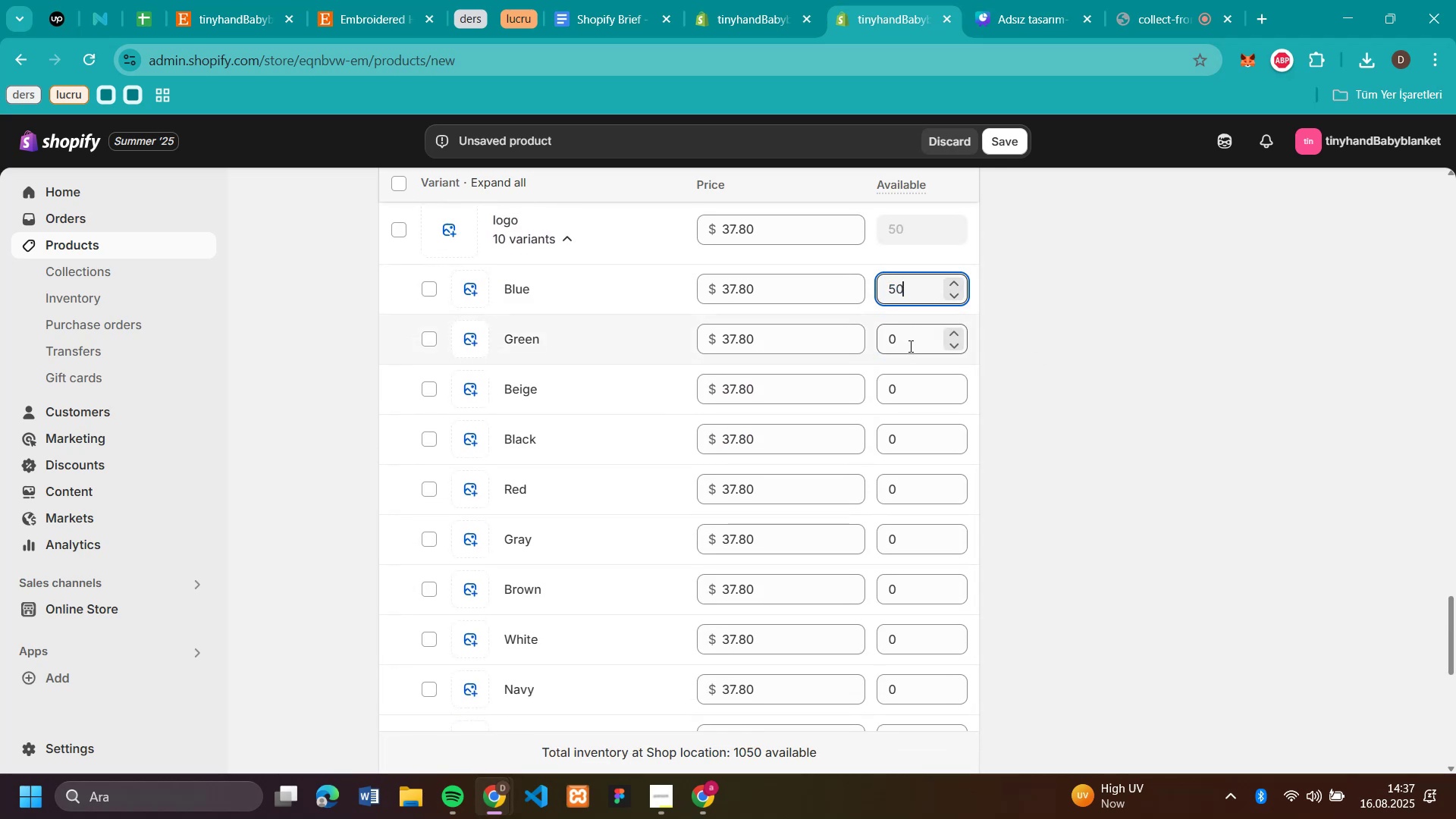 
key(Control+V)
 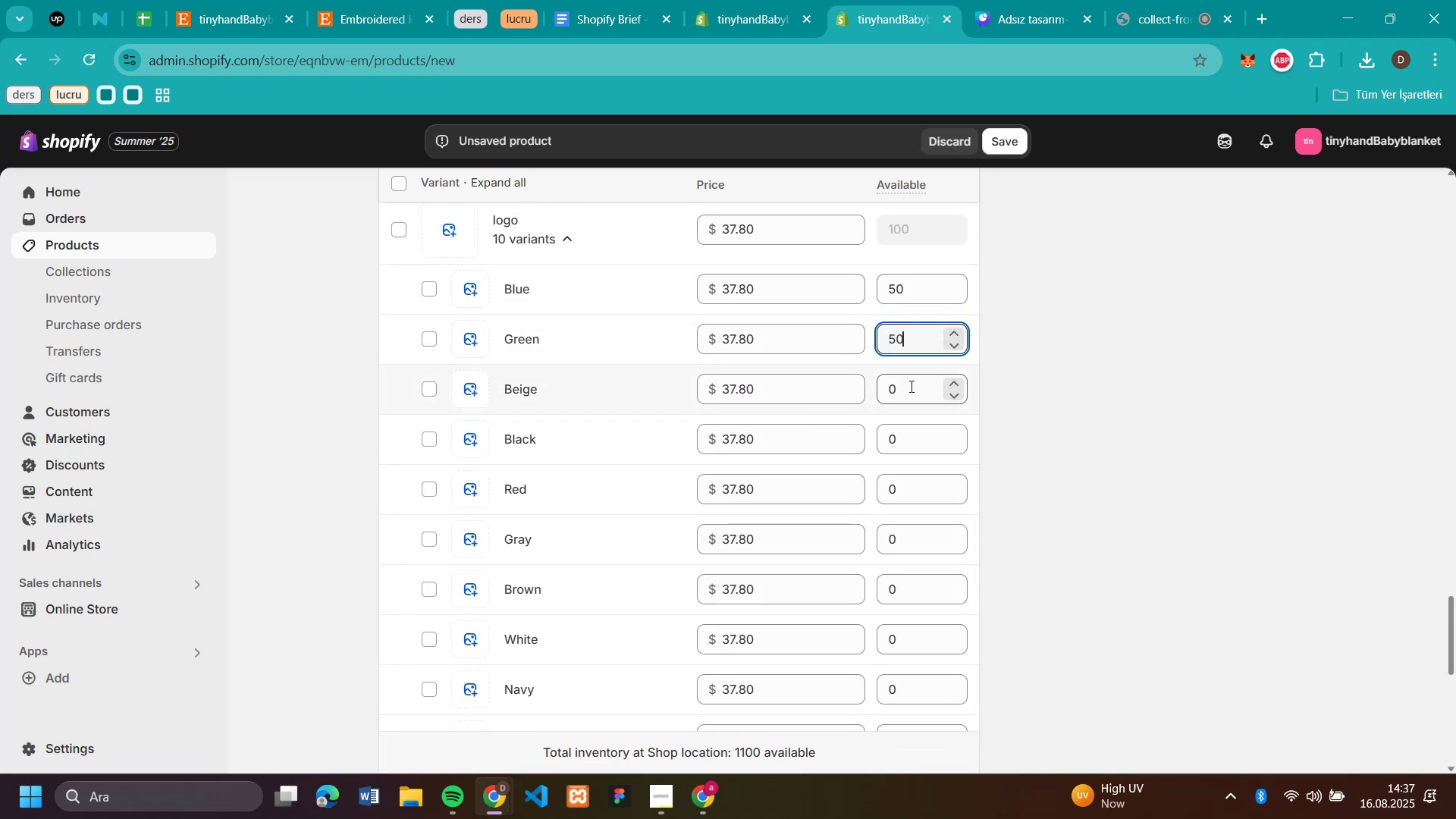 
left_click([910, 386])
 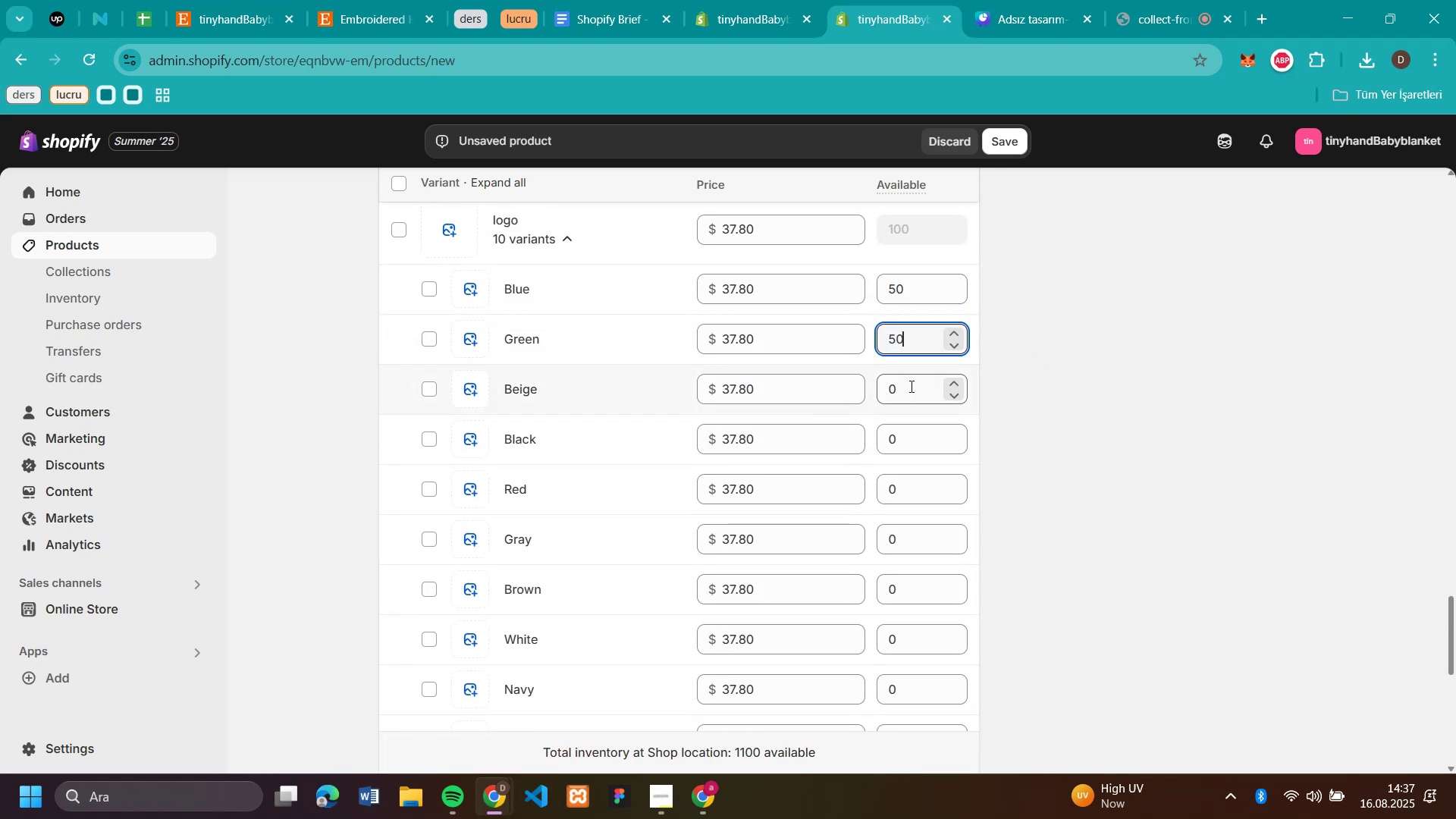 
key(Control+V)
 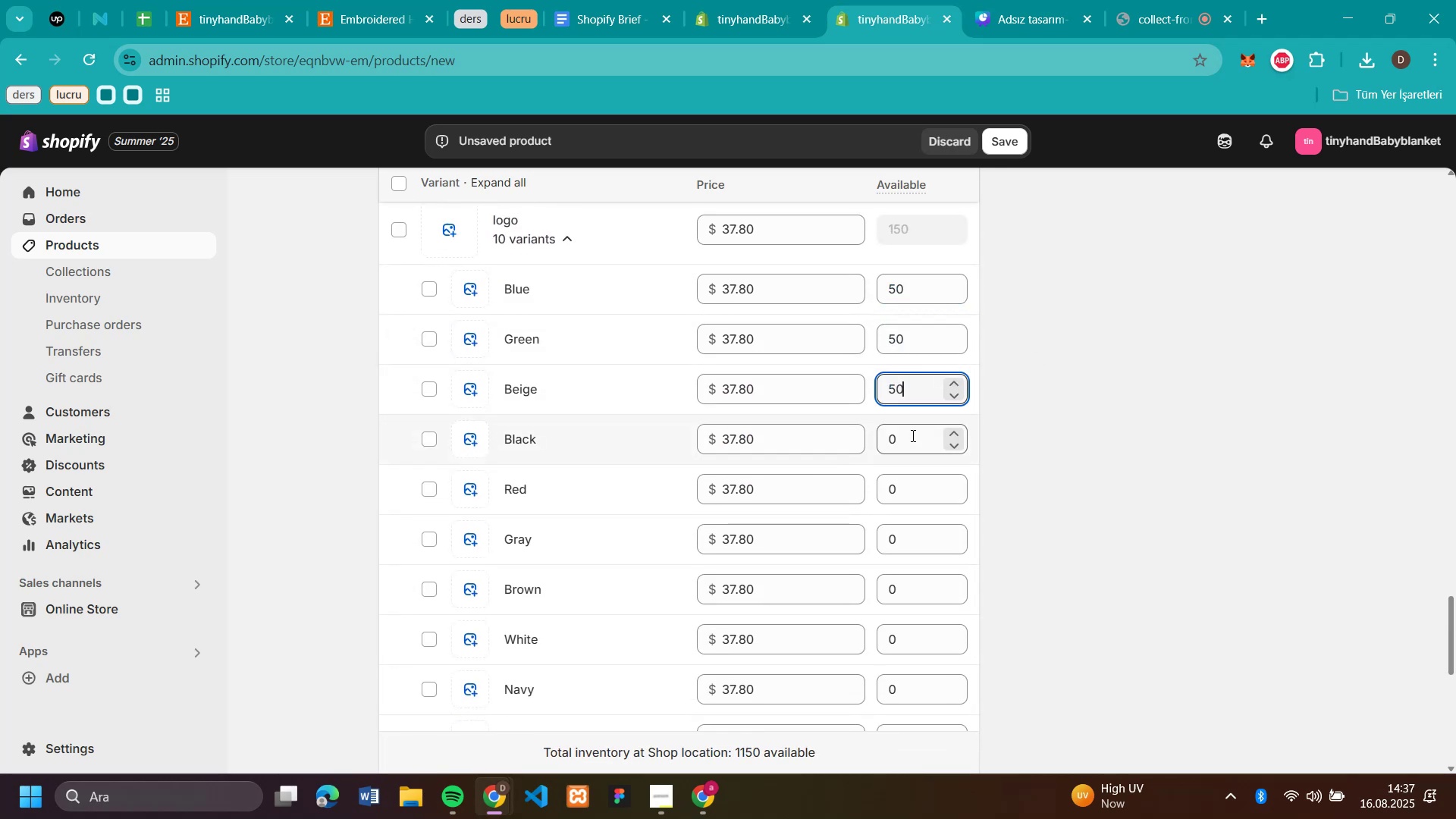 
key(Control+V)
 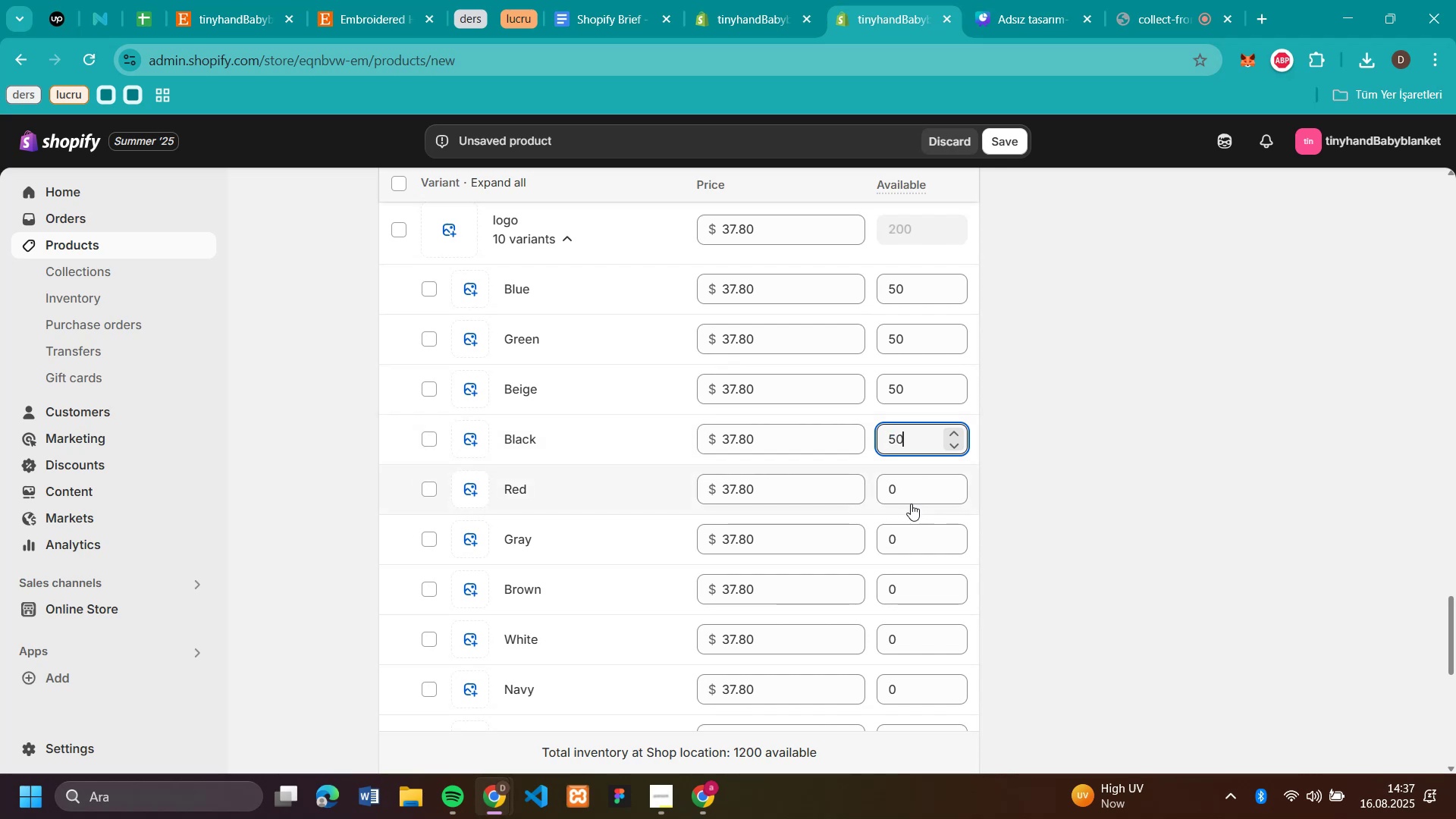 
left_click([908, 485])
 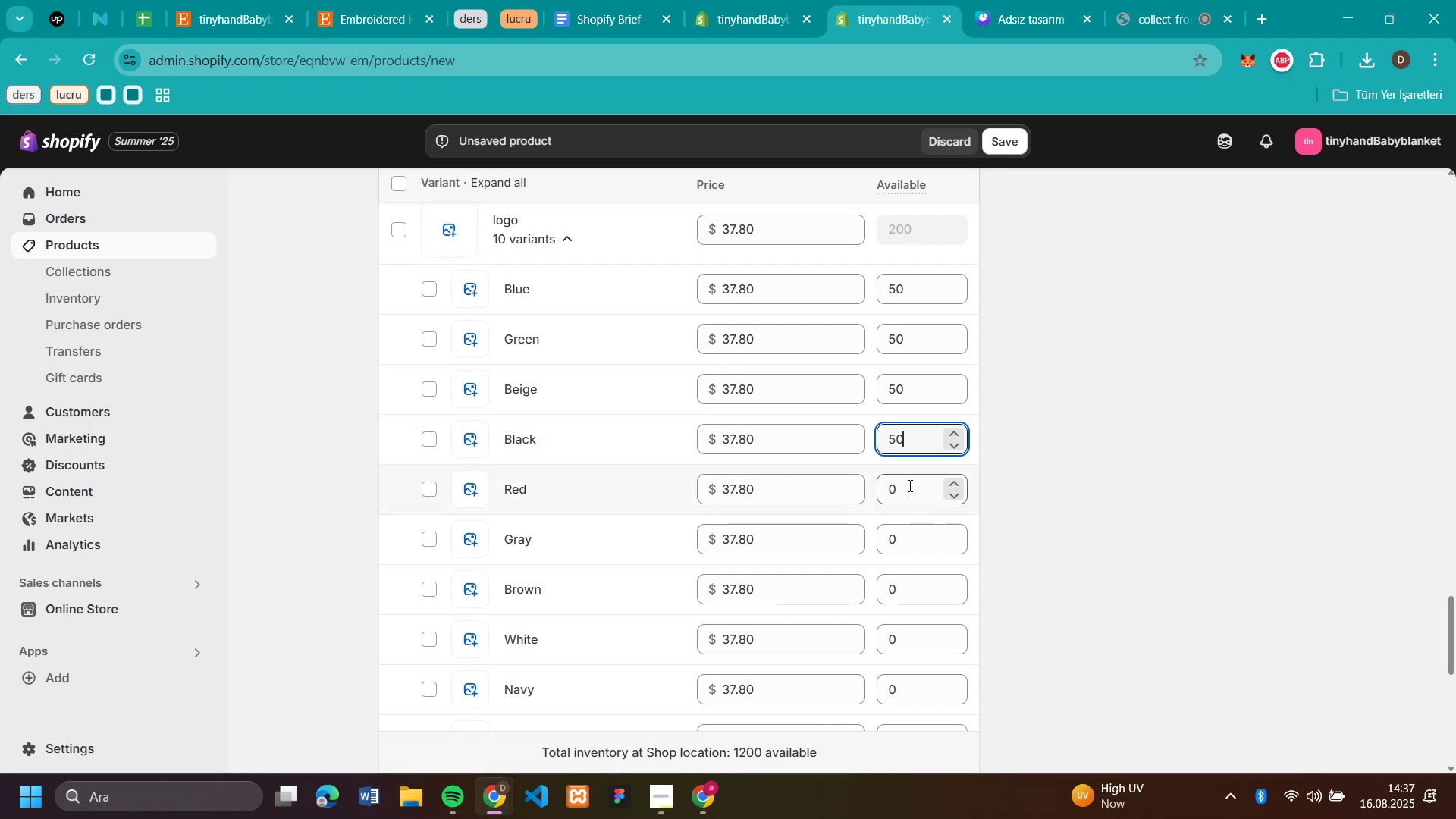 
key(Control+V)
 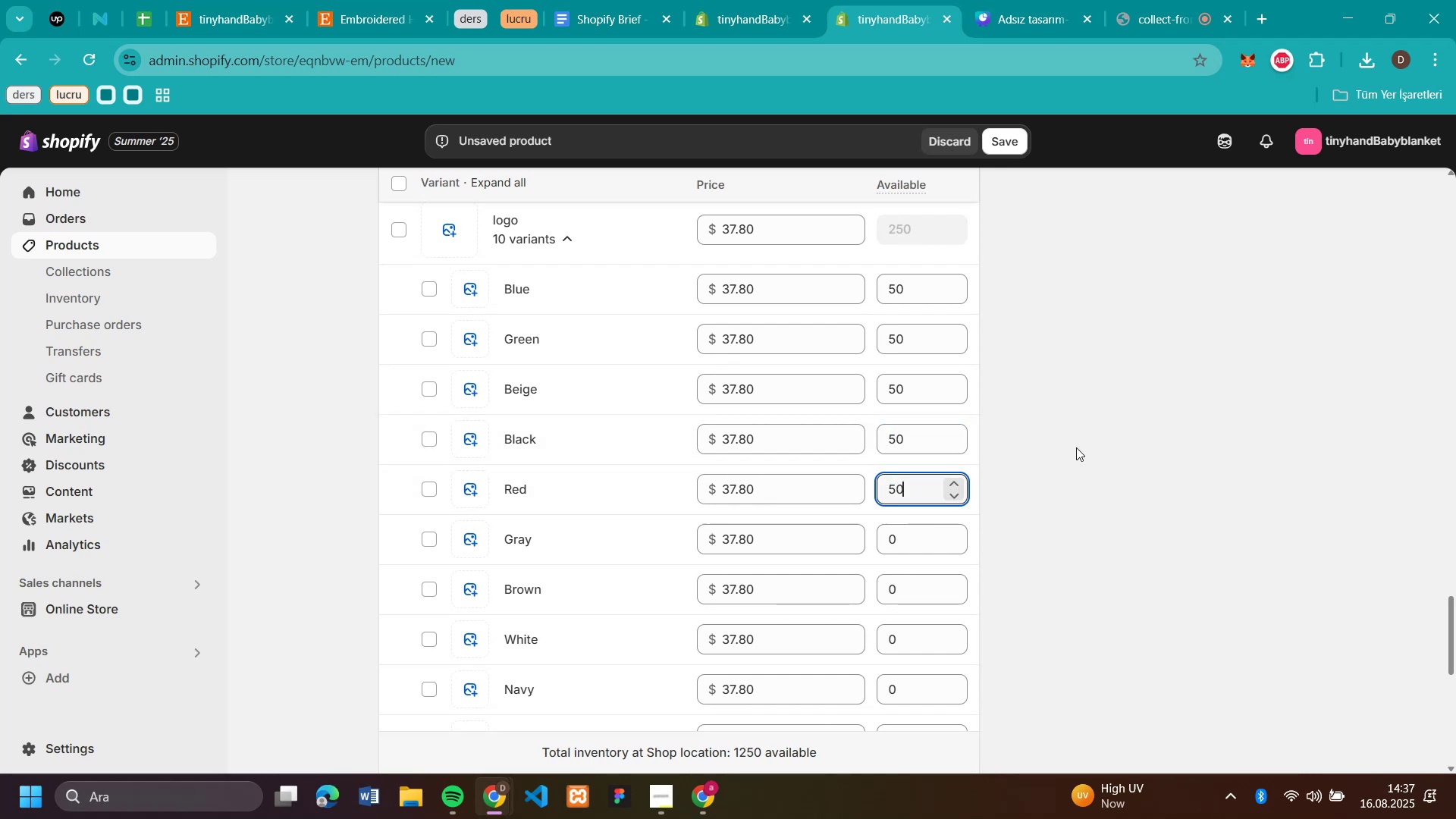 
left_click([1087, 438])
 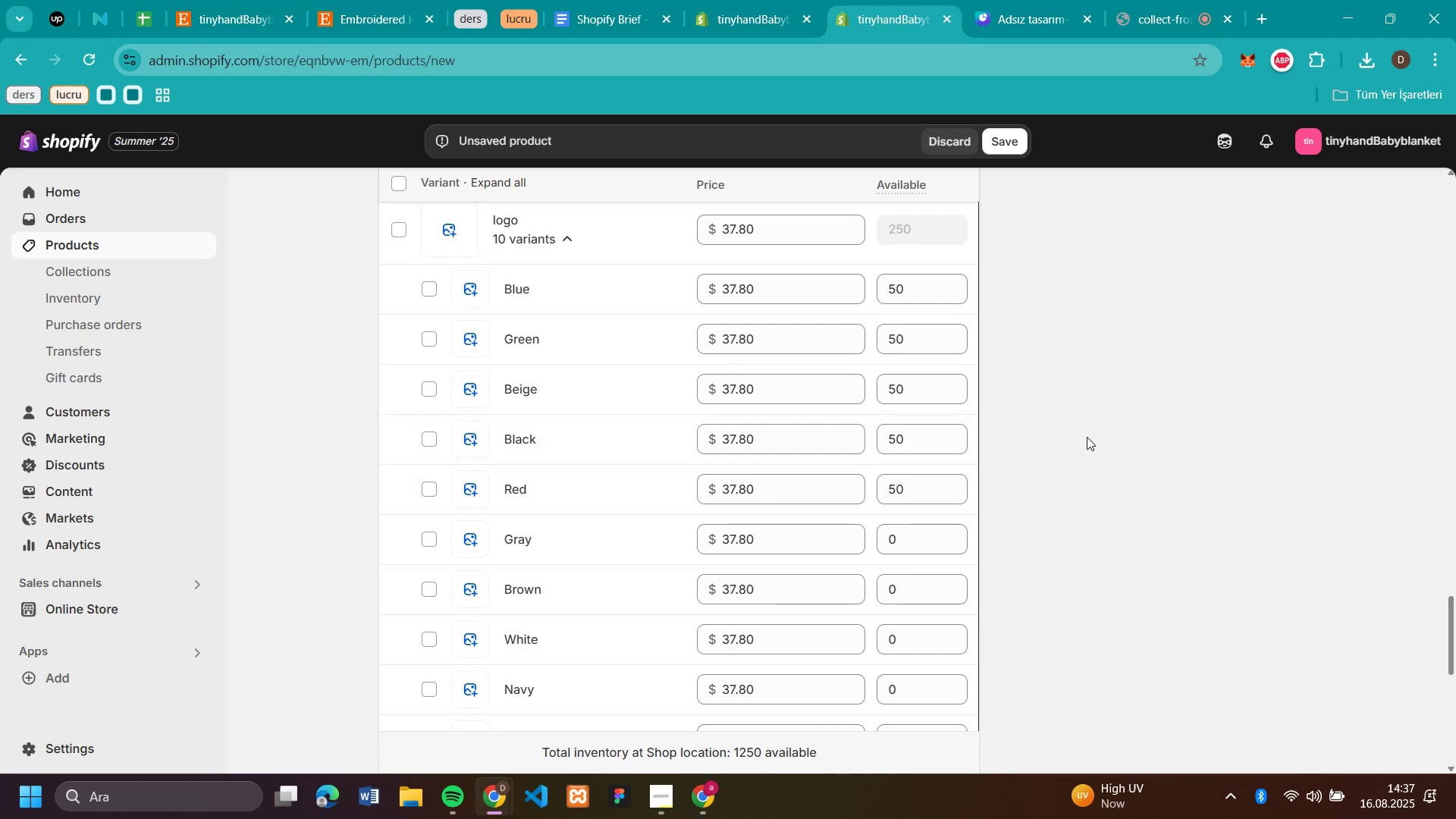 
scroll: coordinate [1088, 433], scroll_direction: down, amount: 3.0
 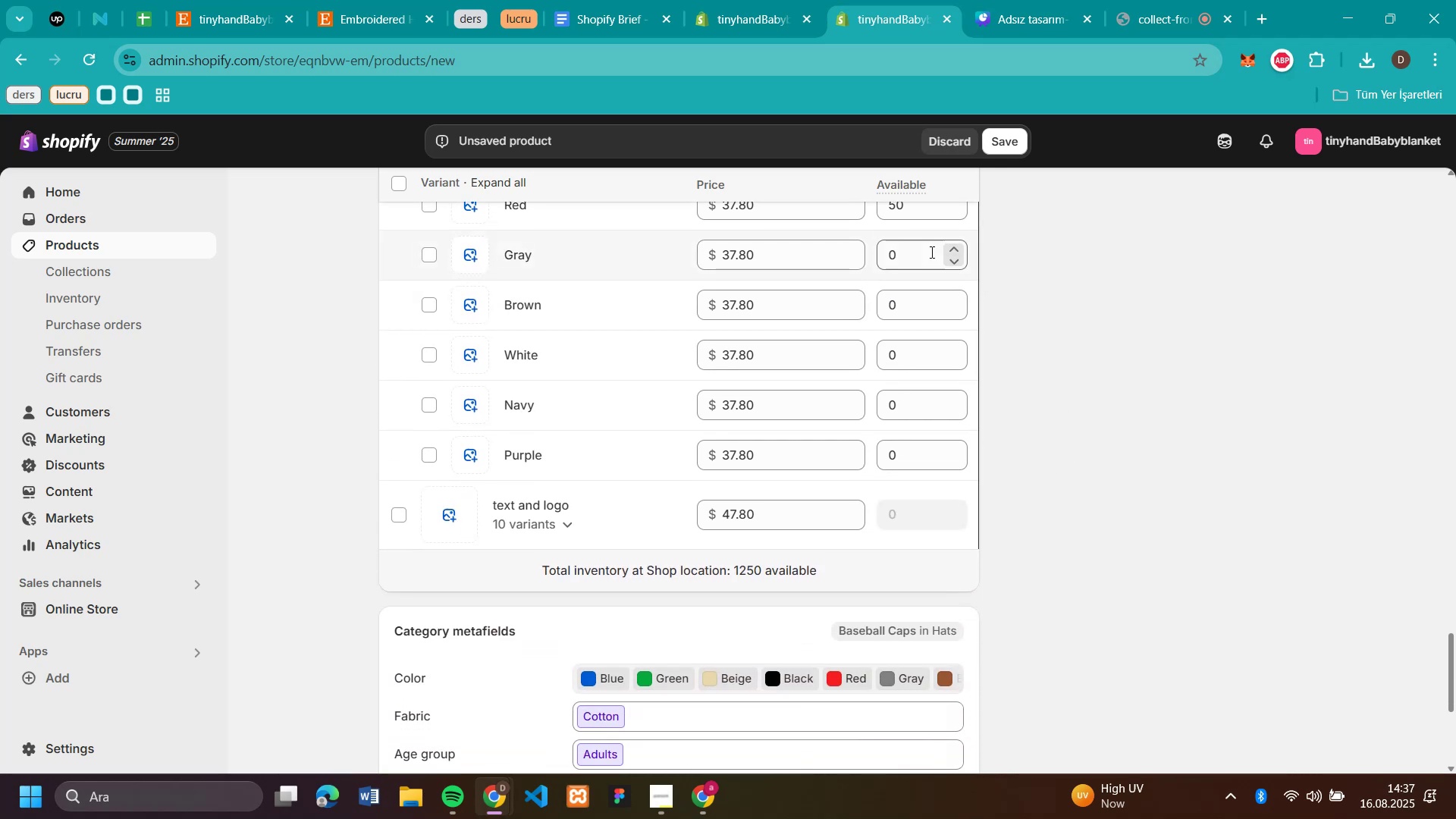 
left_click([925, 252])
 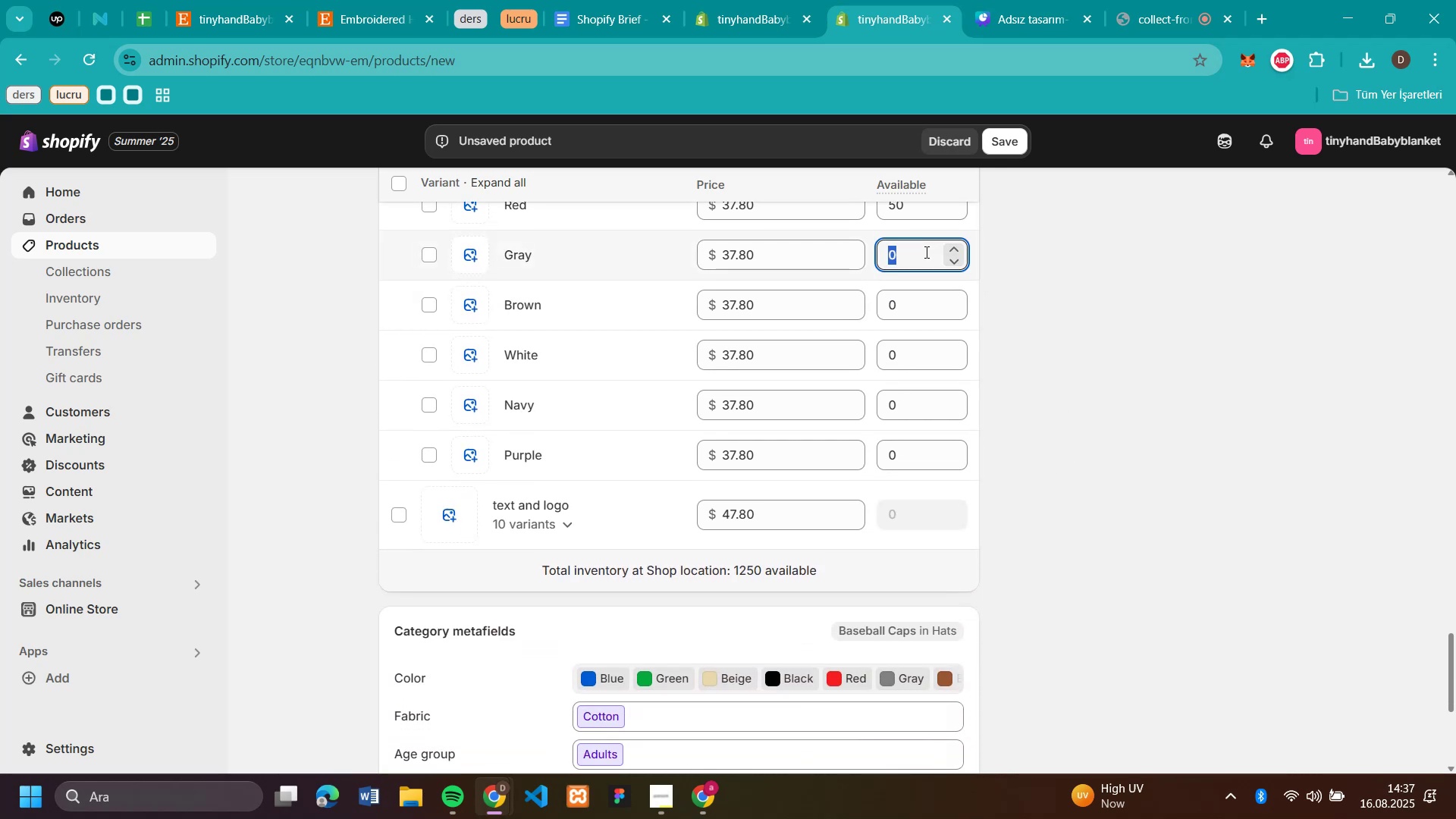 
key(Control+V)
 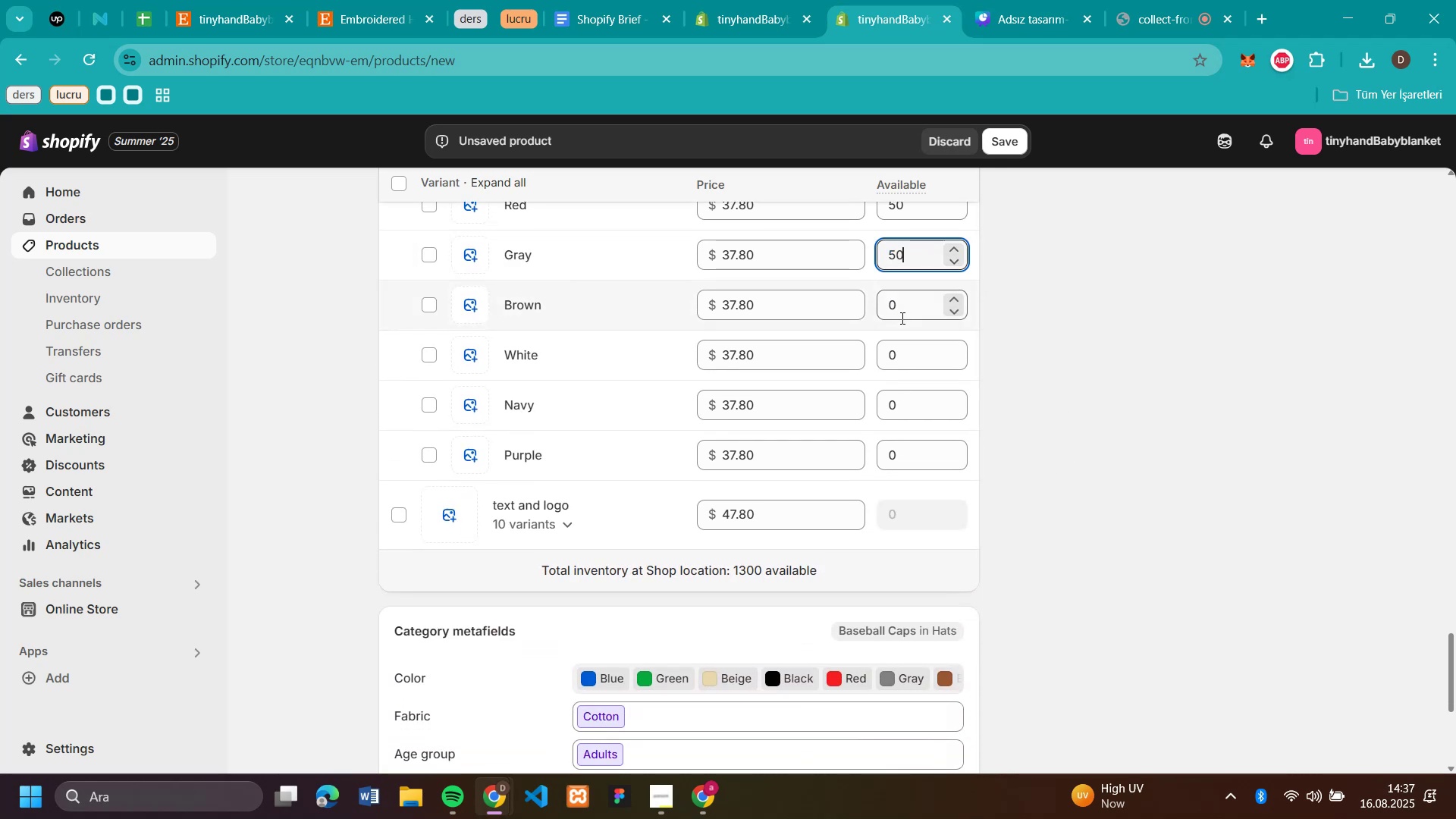 
left_click([898, 306])
 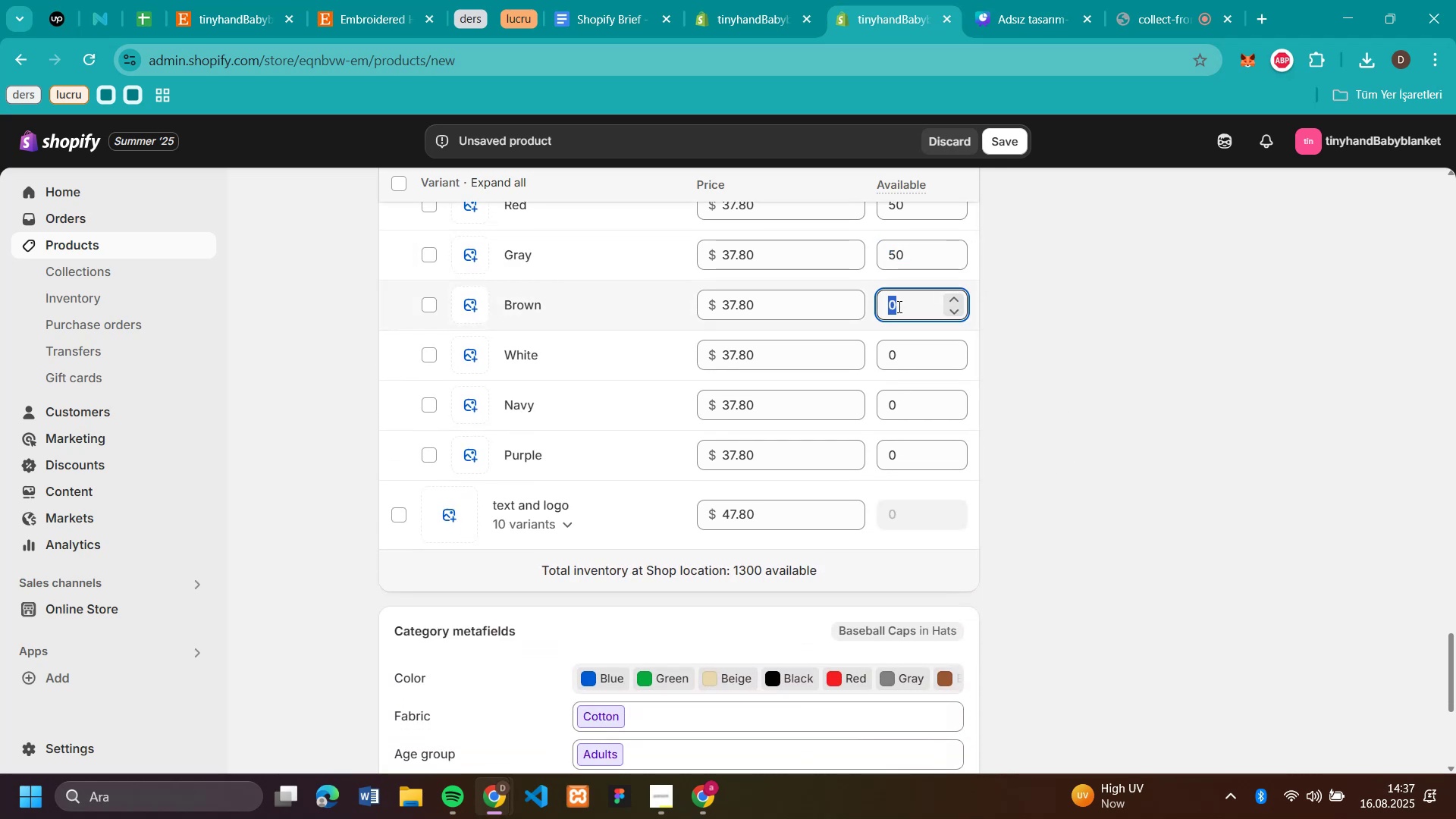 
key(Control+V)
 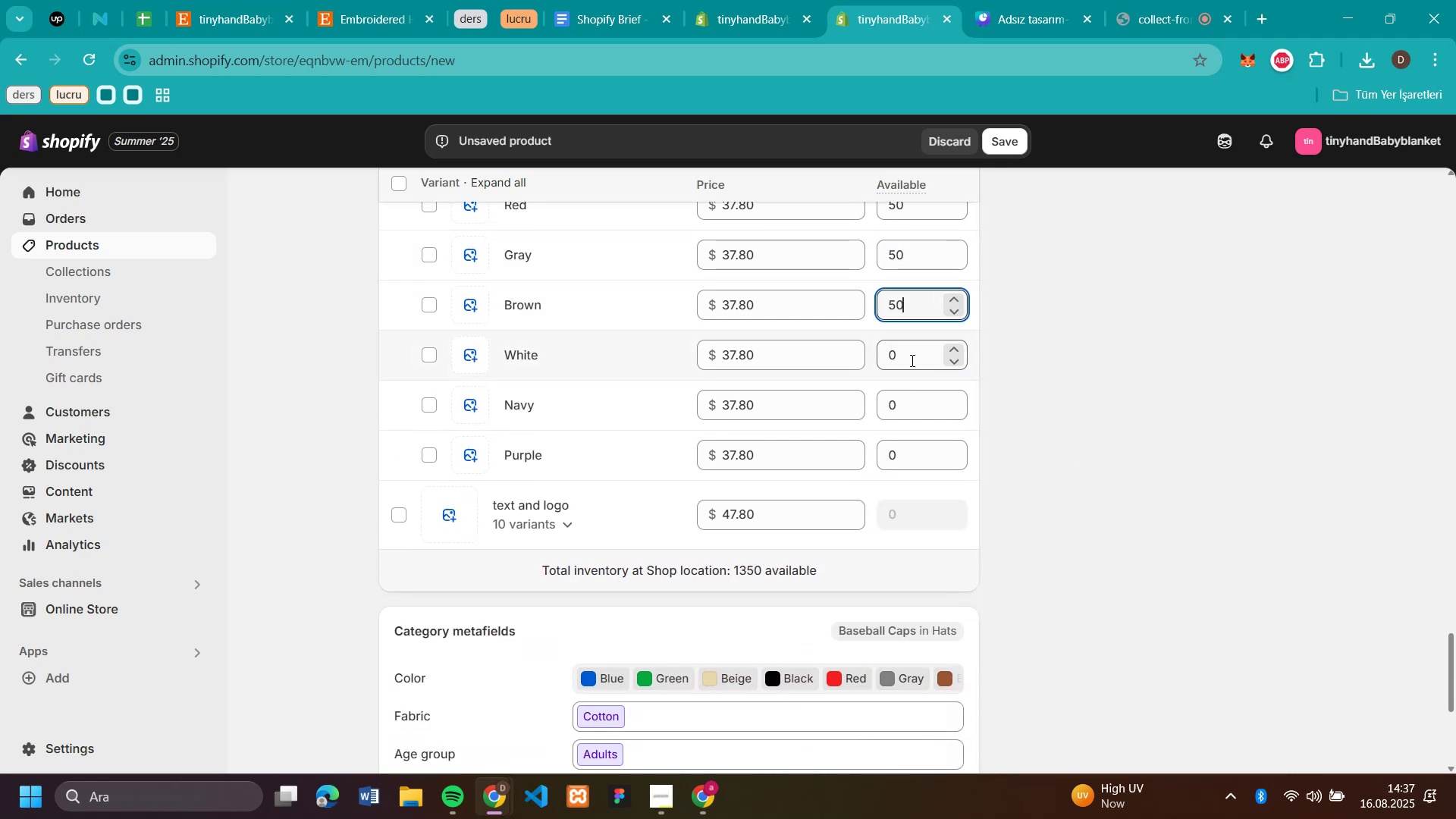 
key(Control+V)
 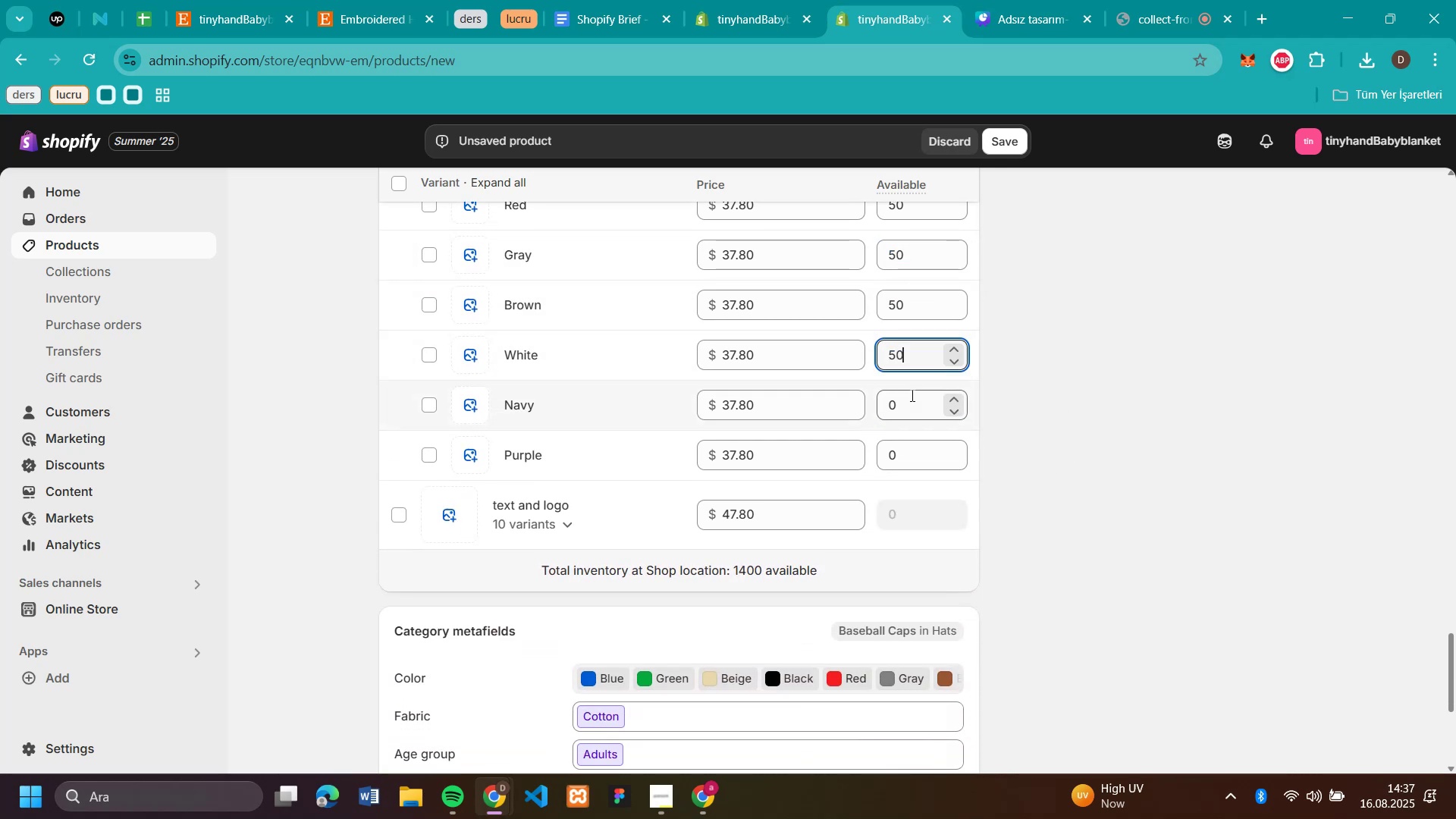 
key(Control+V)
 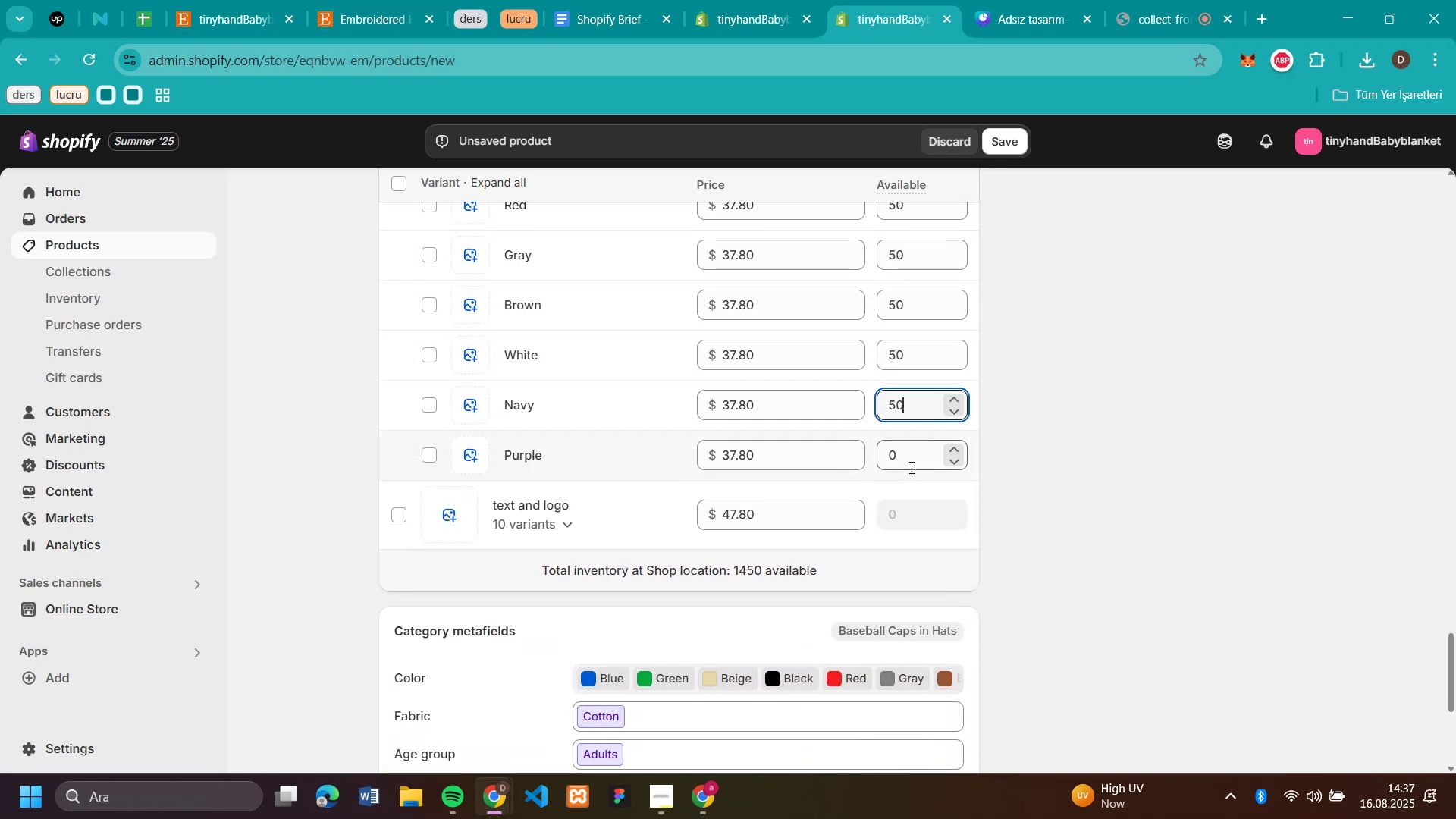 
left_click([910, 467])
 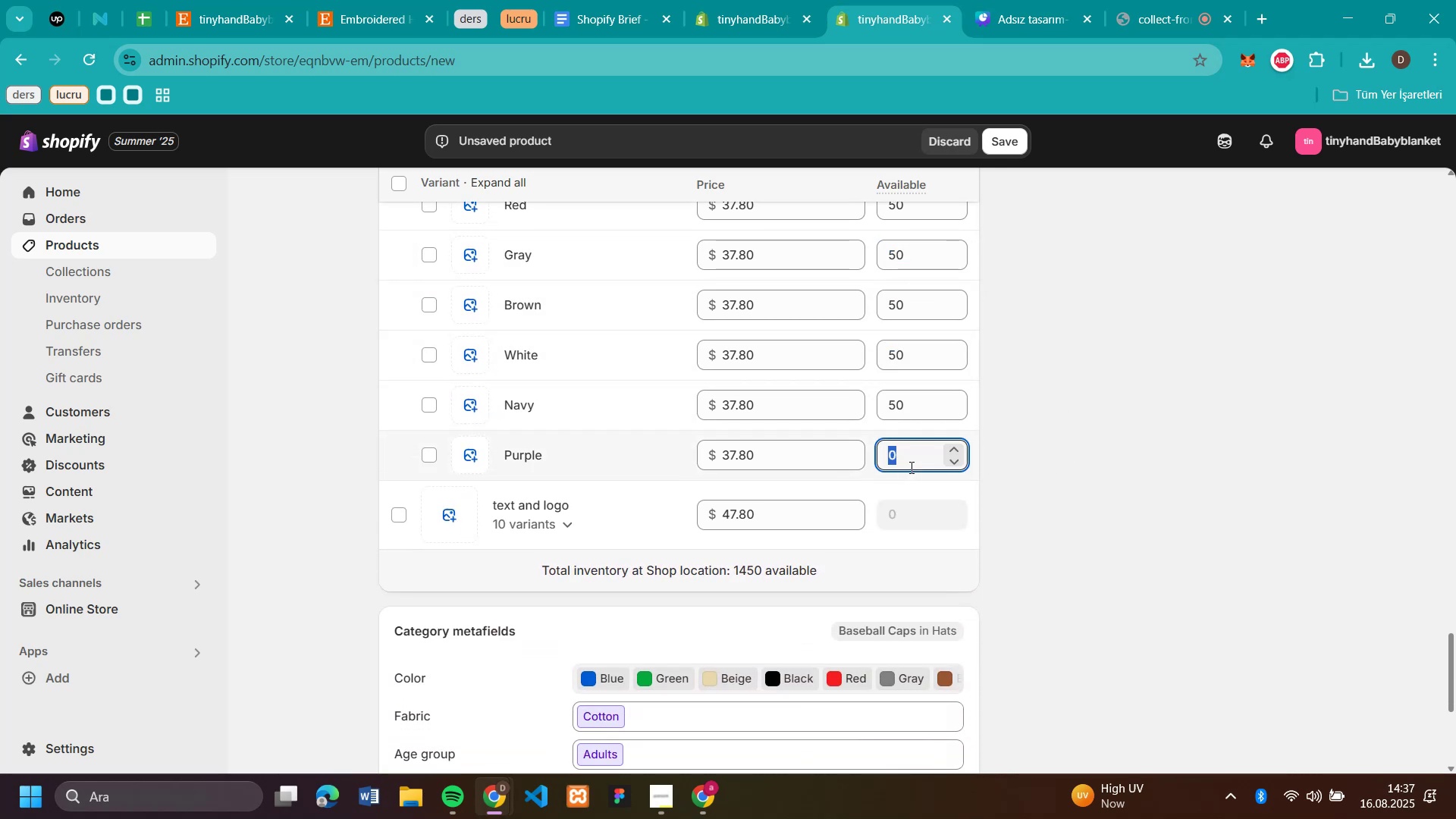 
key(Control+V)
 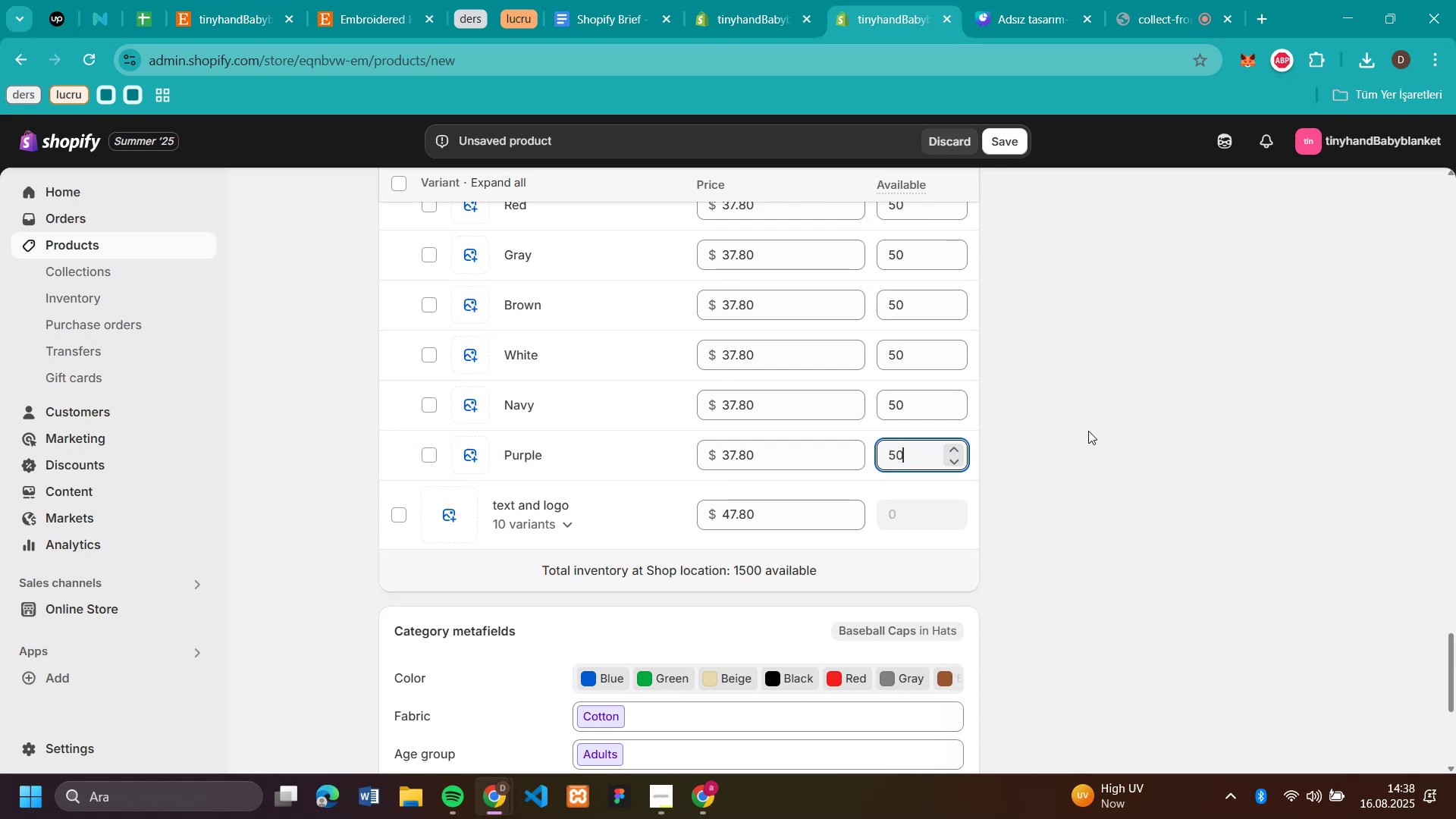 
left_click([1088, 431])
 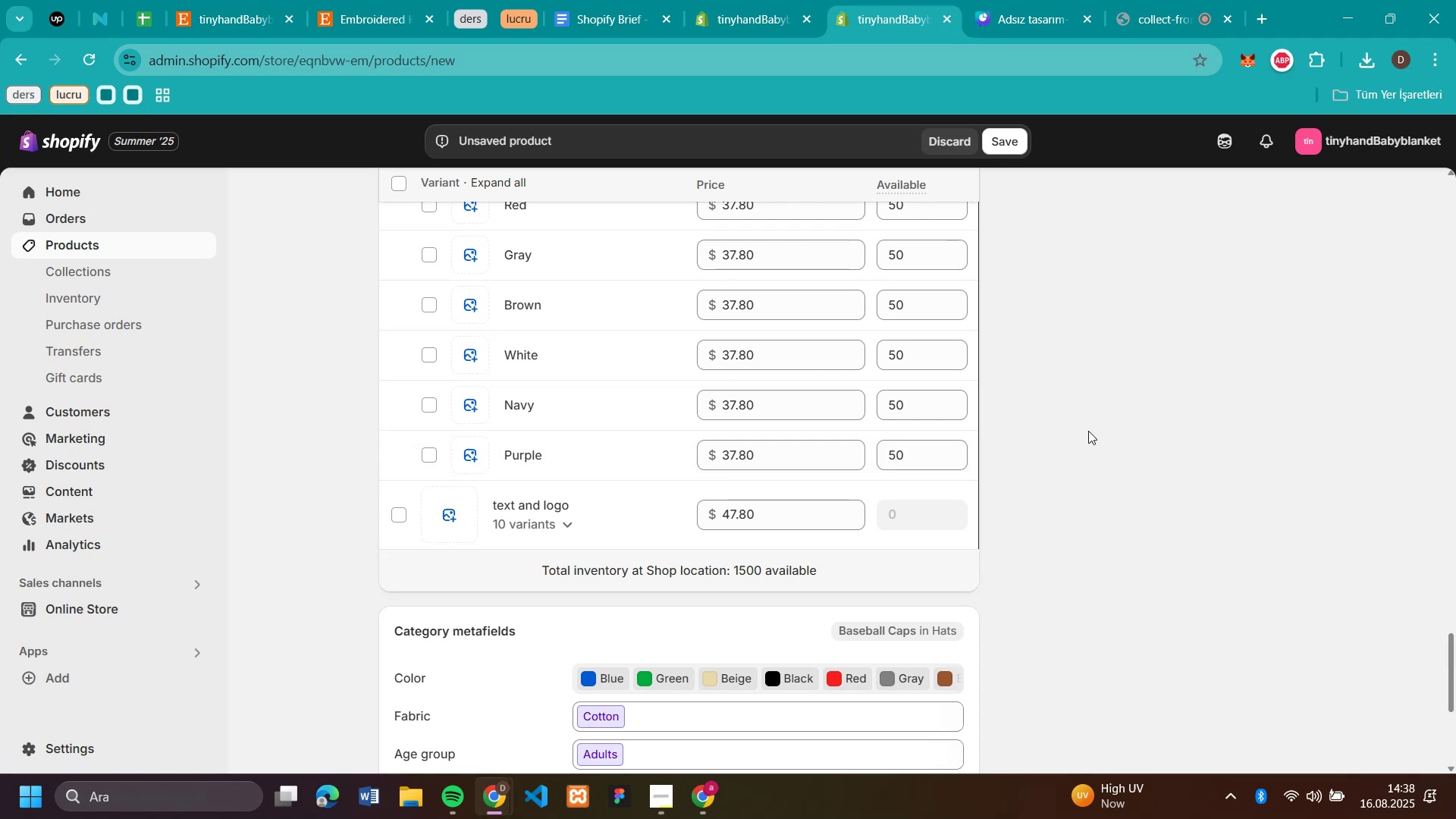 
scroll: coordinate [817, 452], scroll_direction: down, amount: 2.0
 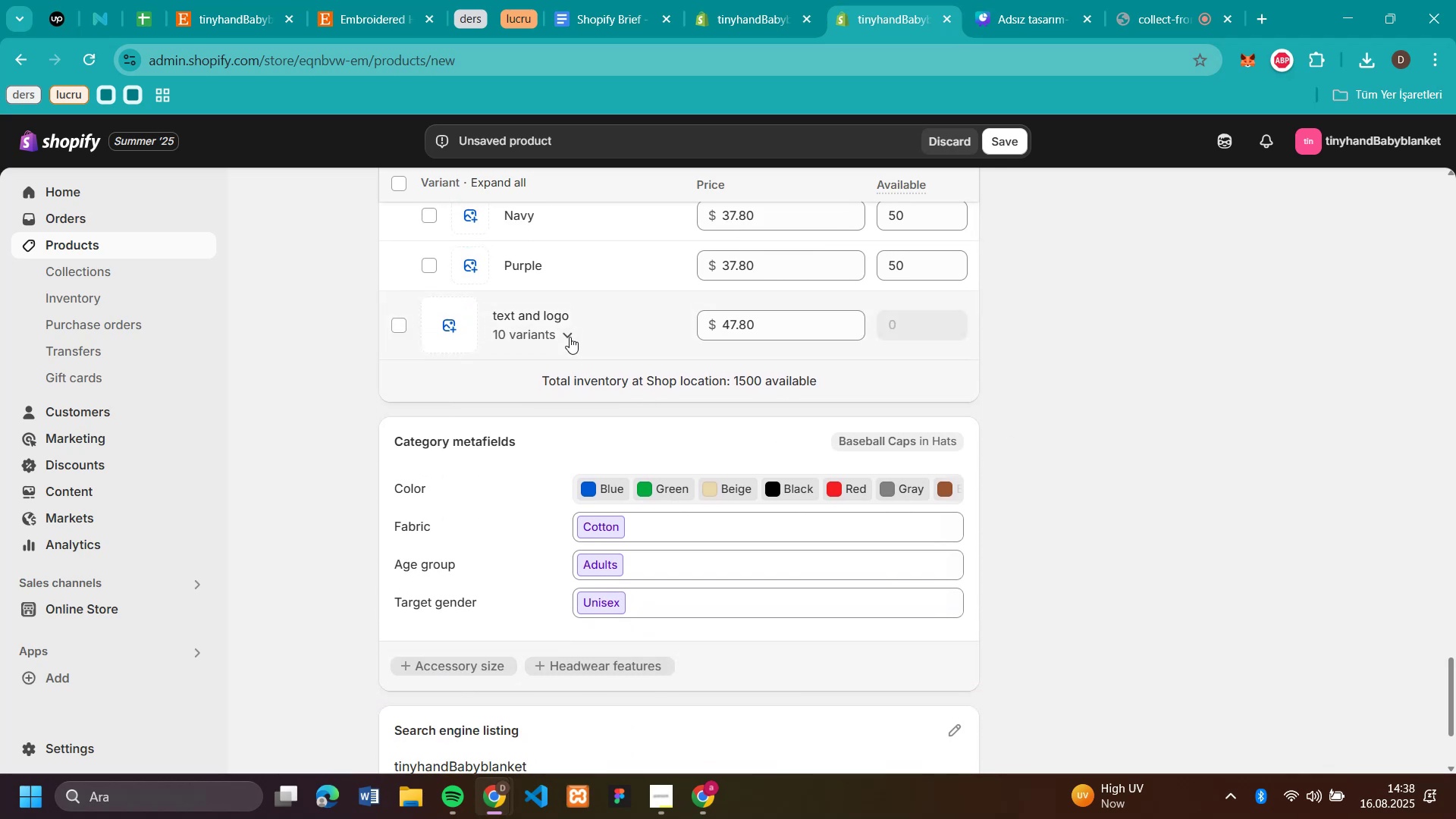 
left_click([570, 337])
 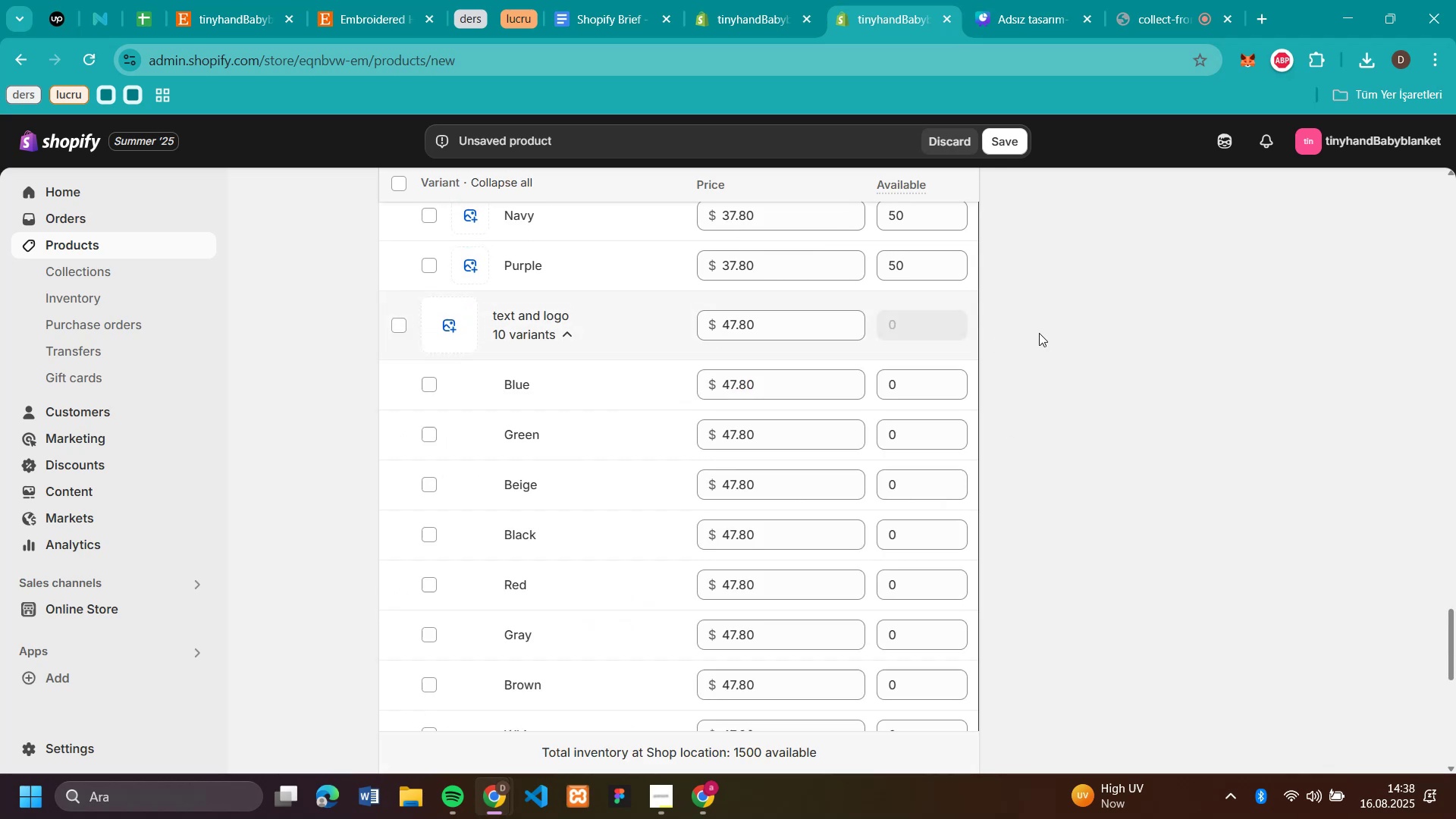 
scroll: coordinate [1039, 333], scroll_direction: down, amount: 1.0
 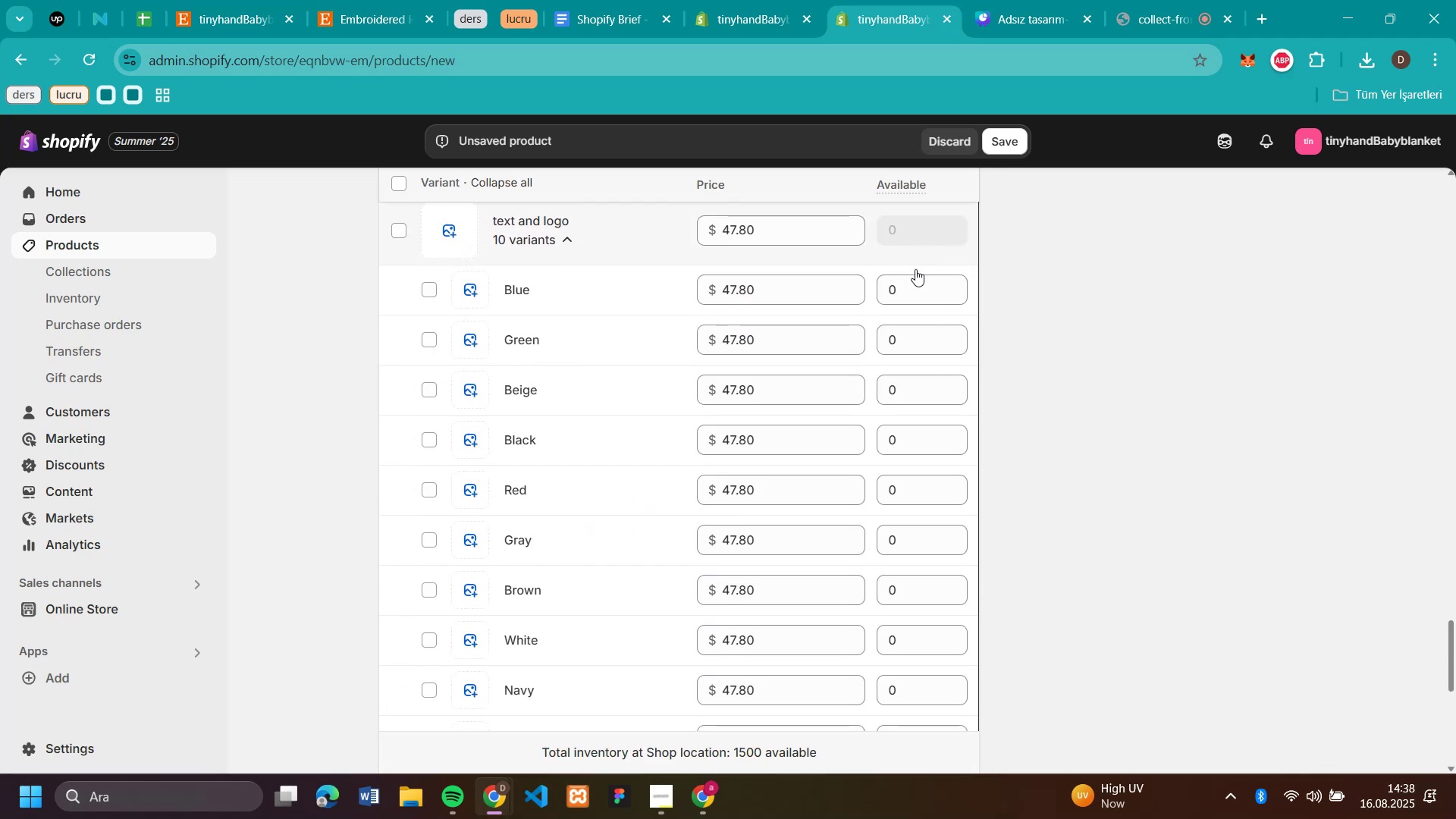 
left_click([913, 291])
 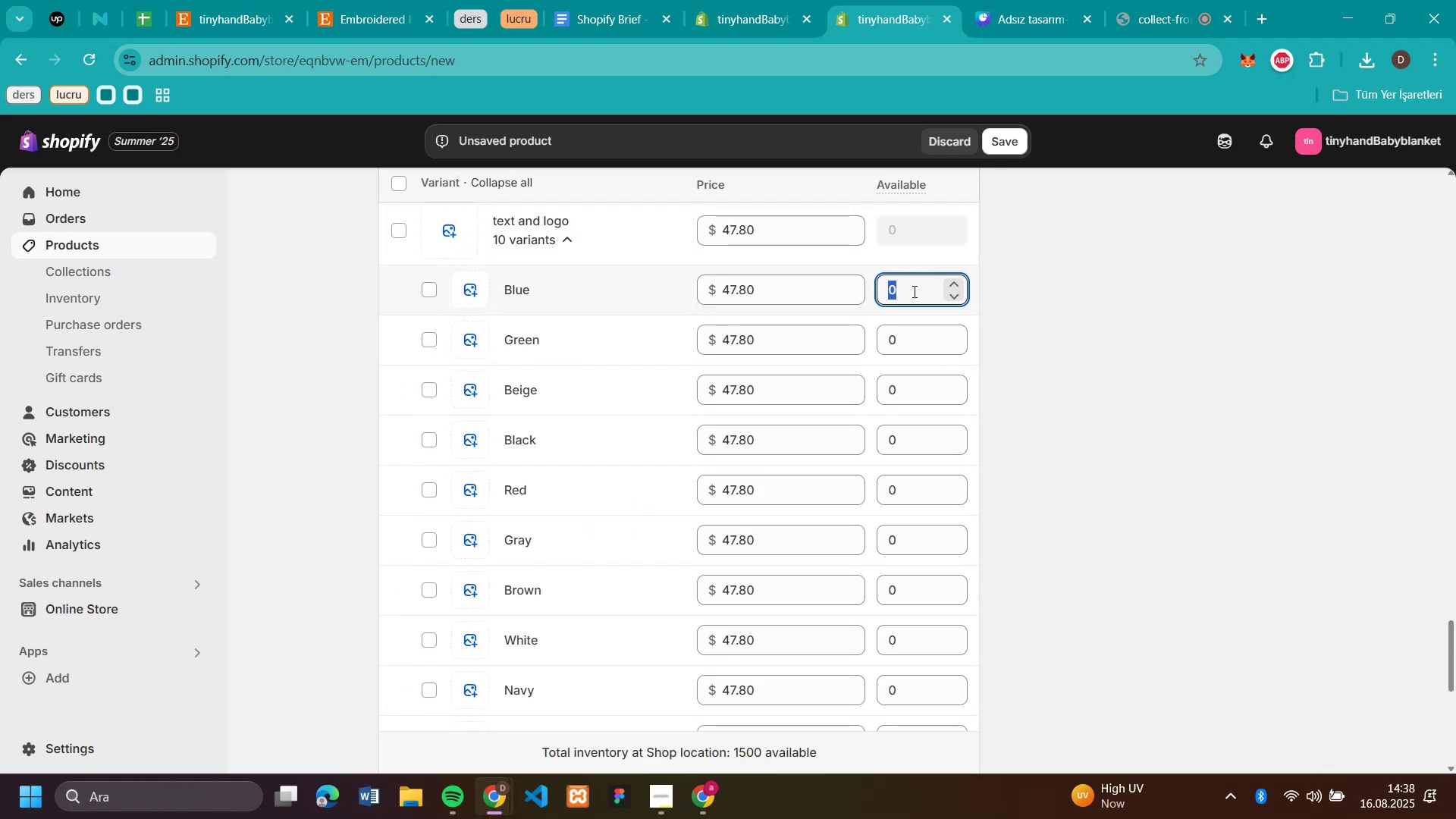 
key(Control+V)
 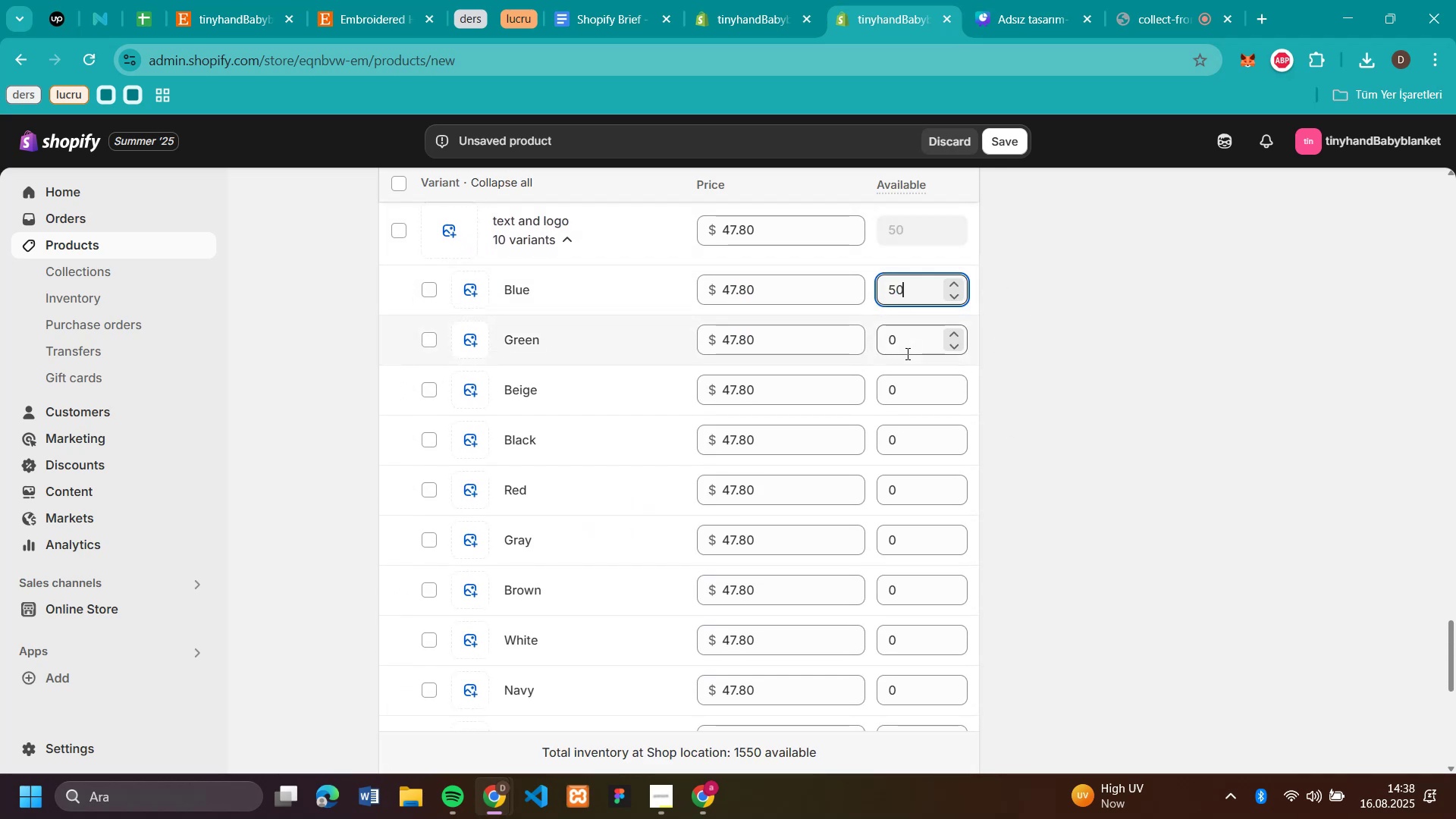 
left_click([906, 347])
 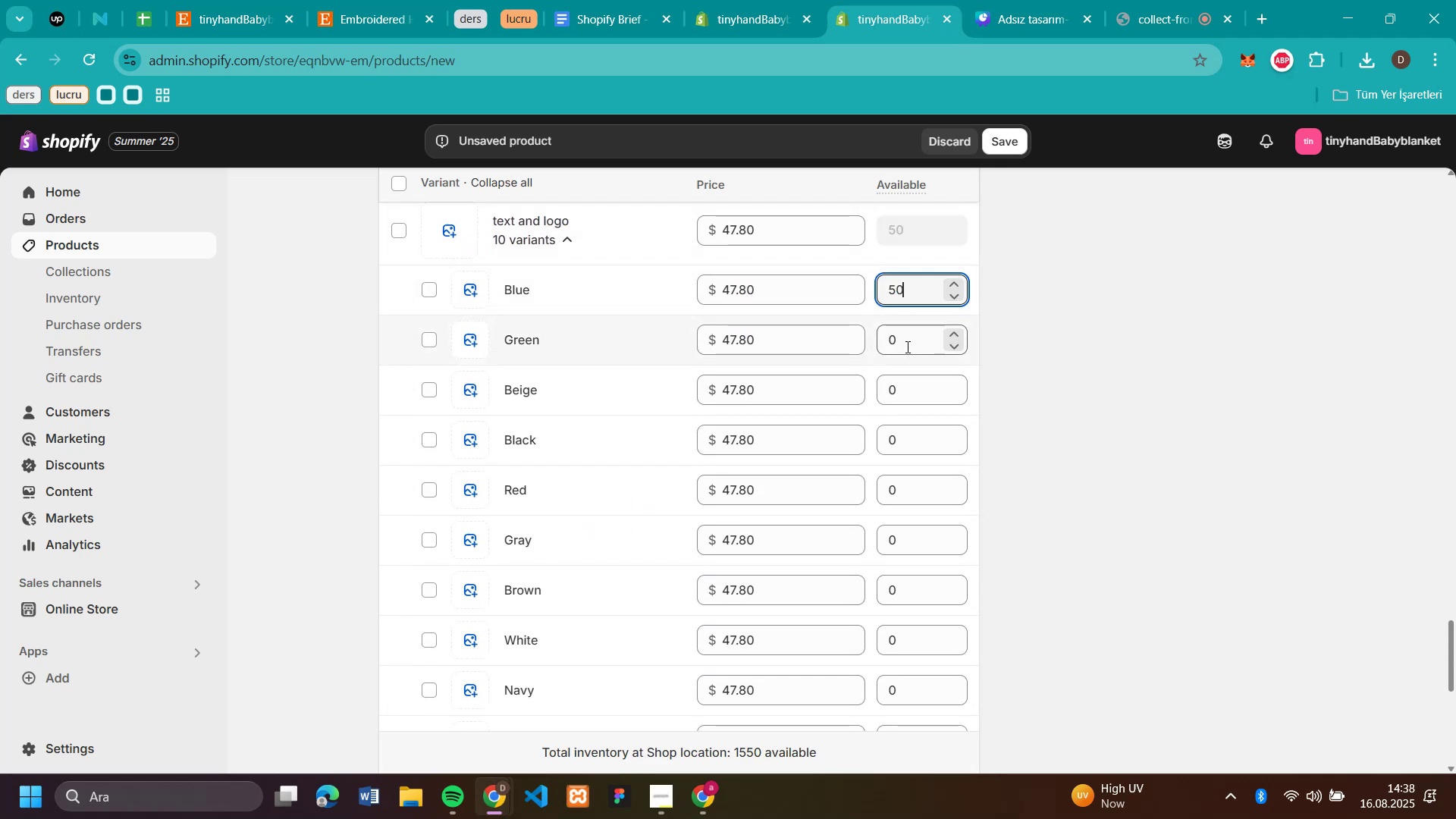 
key(Control+V)
 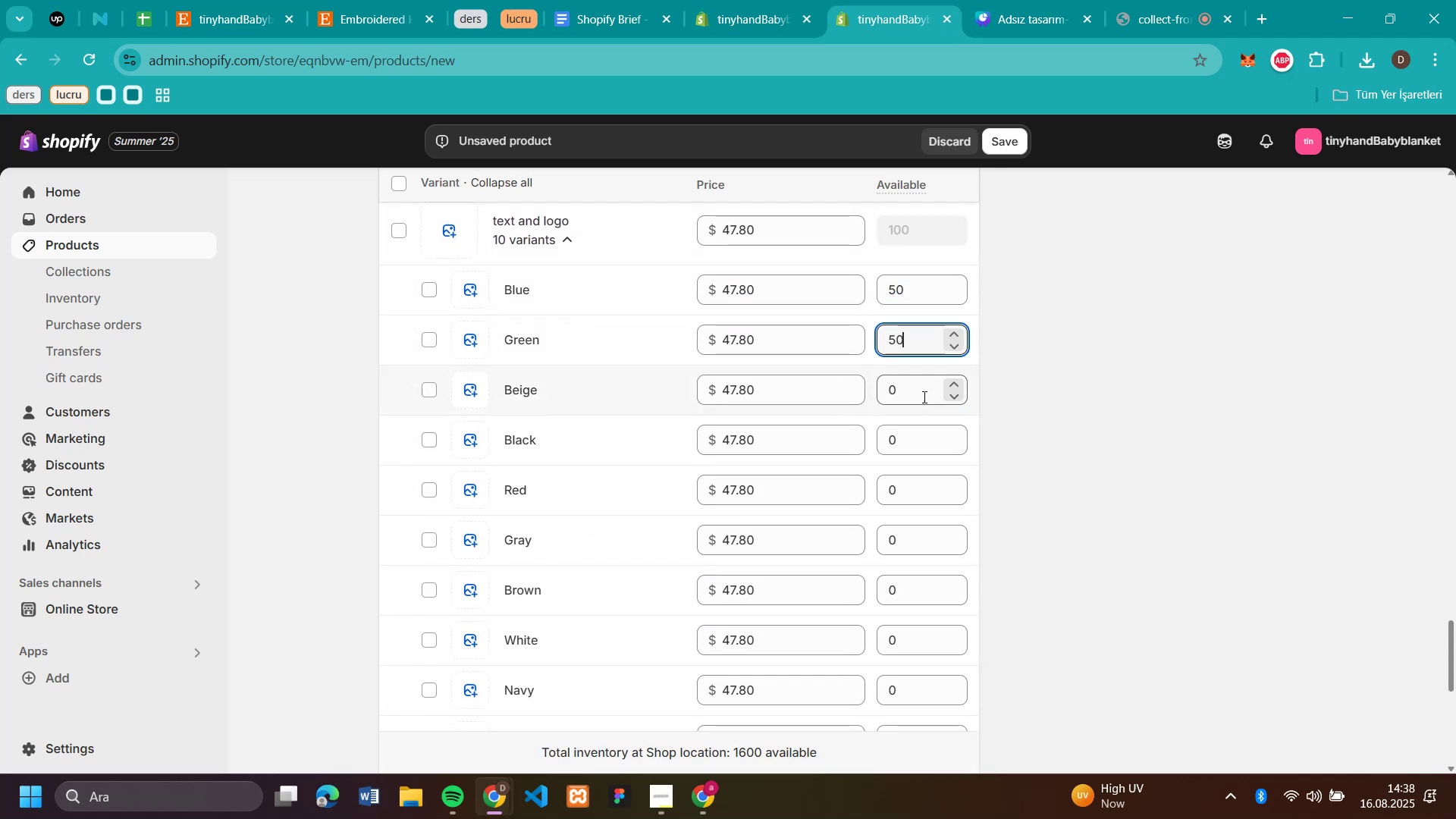 
left_click([921, 396])
 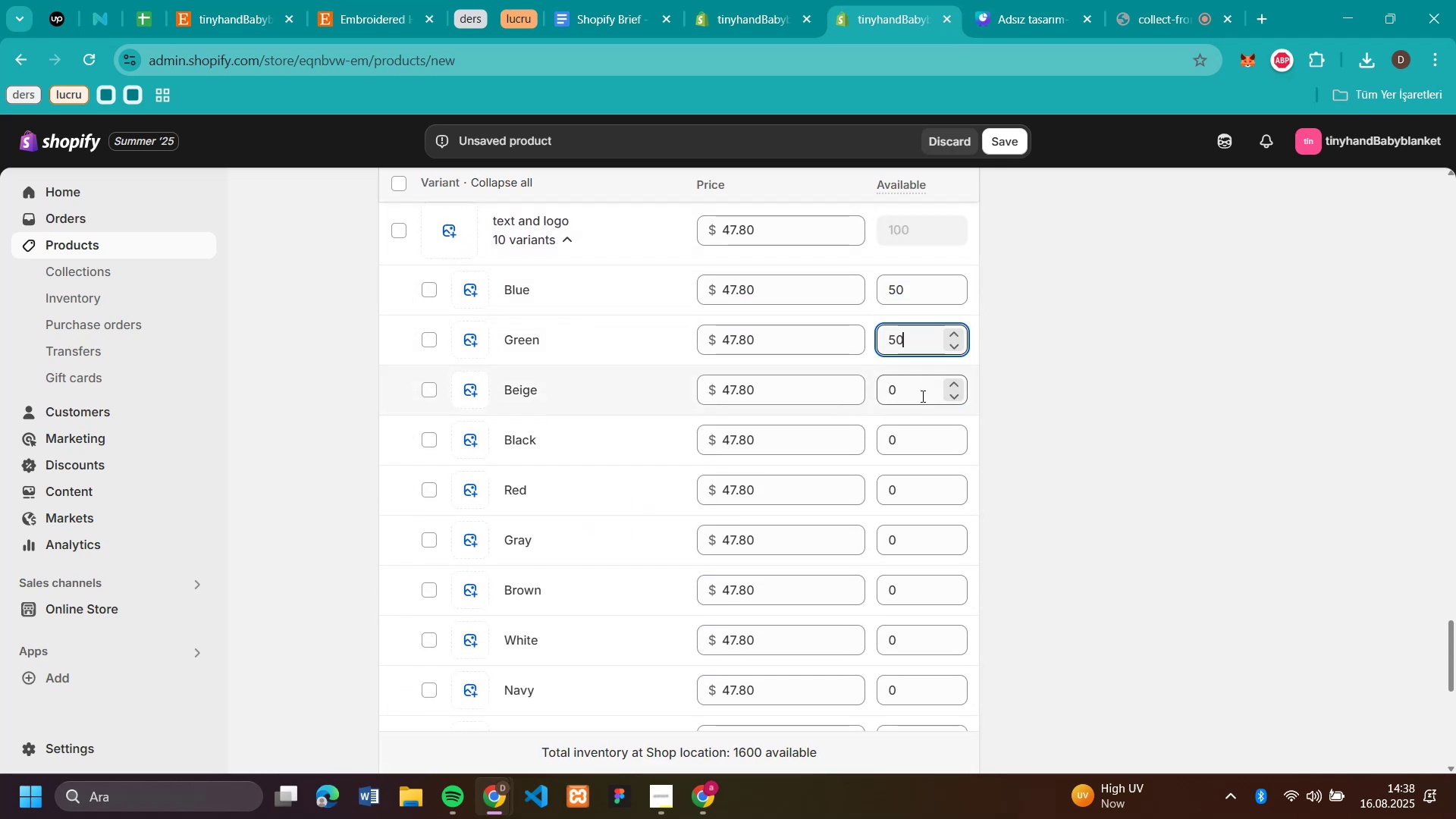 
key(Control+V)
 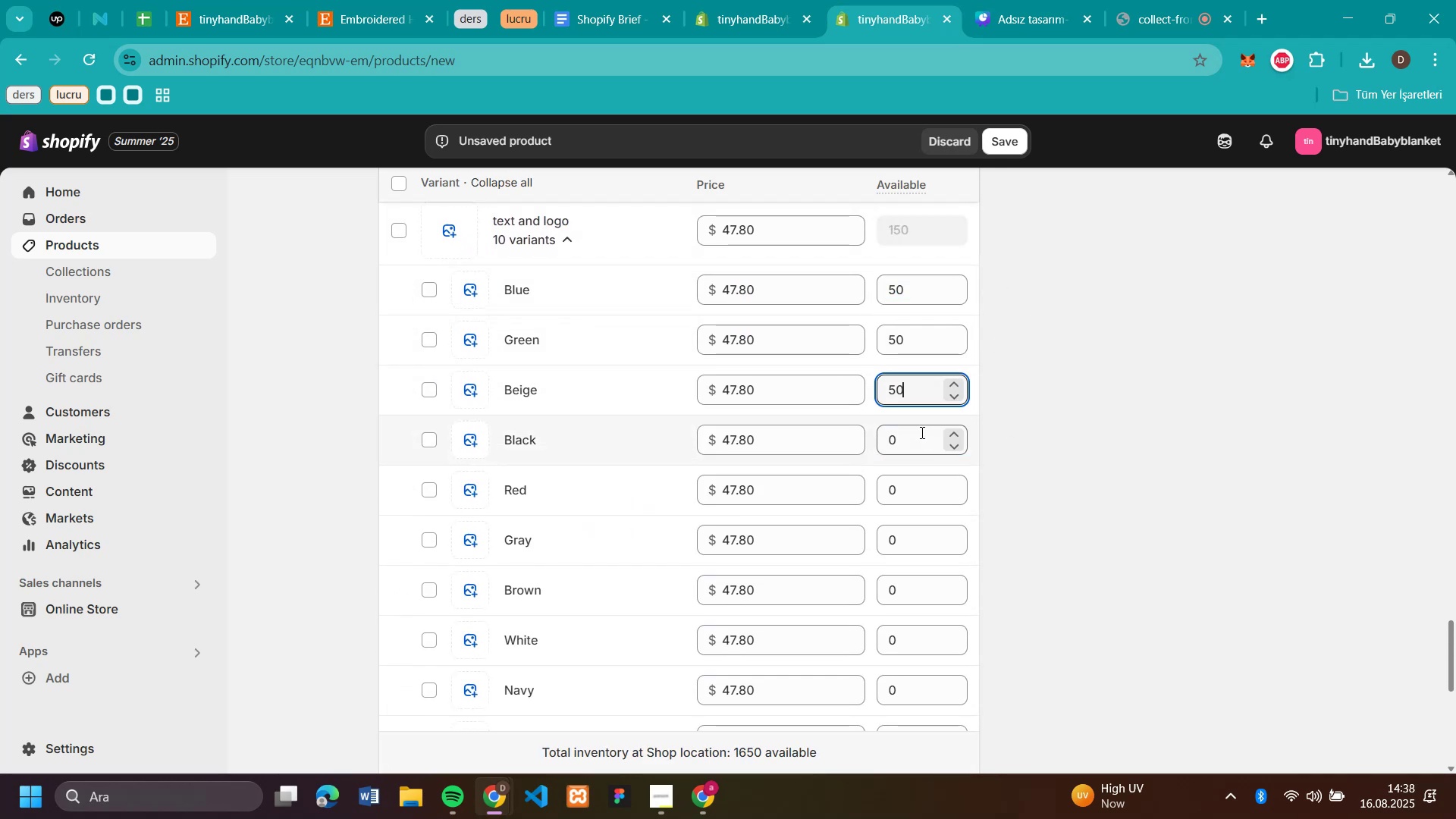 
left_click([921, 432])
 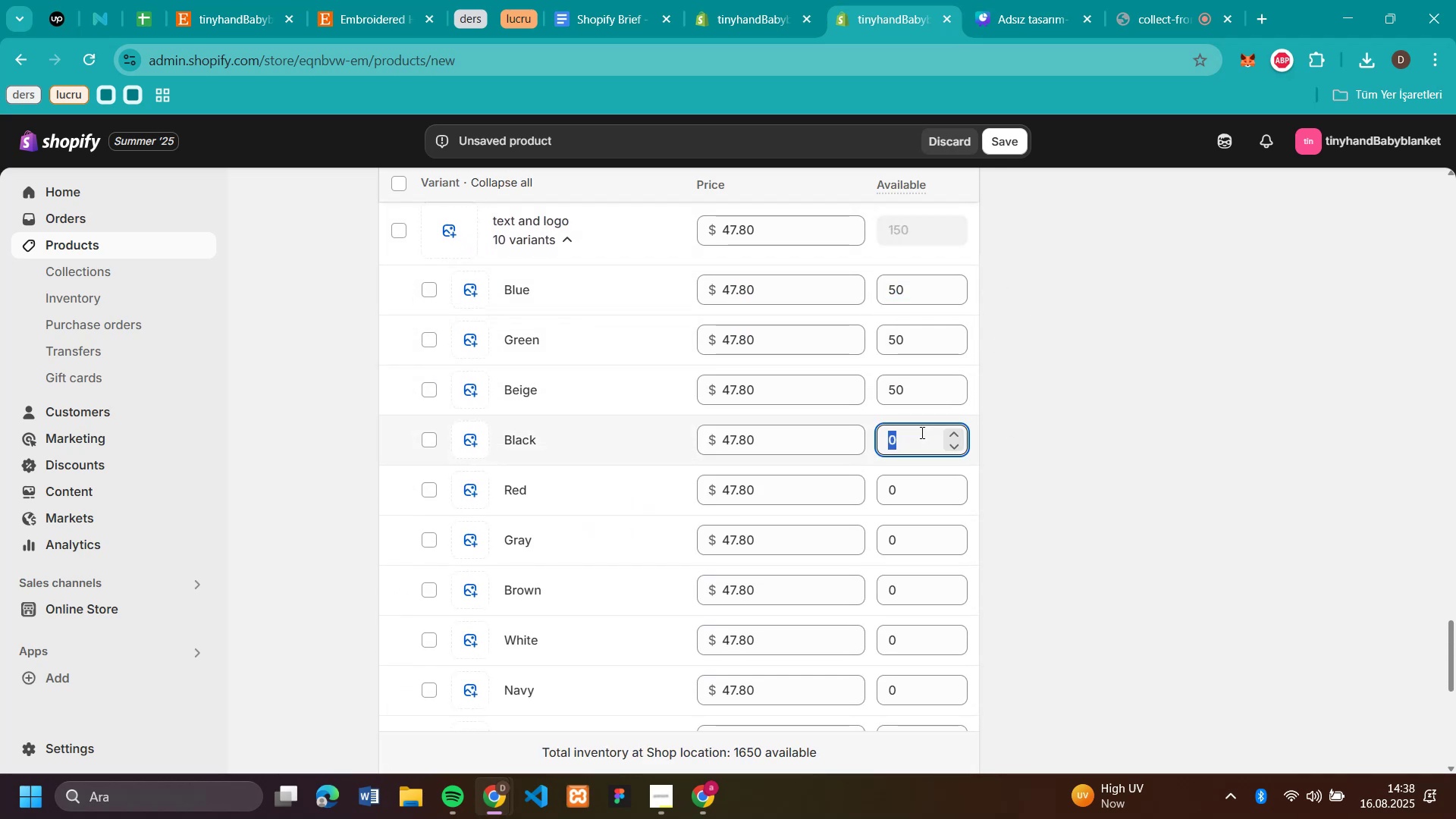 
key(Control+V)
 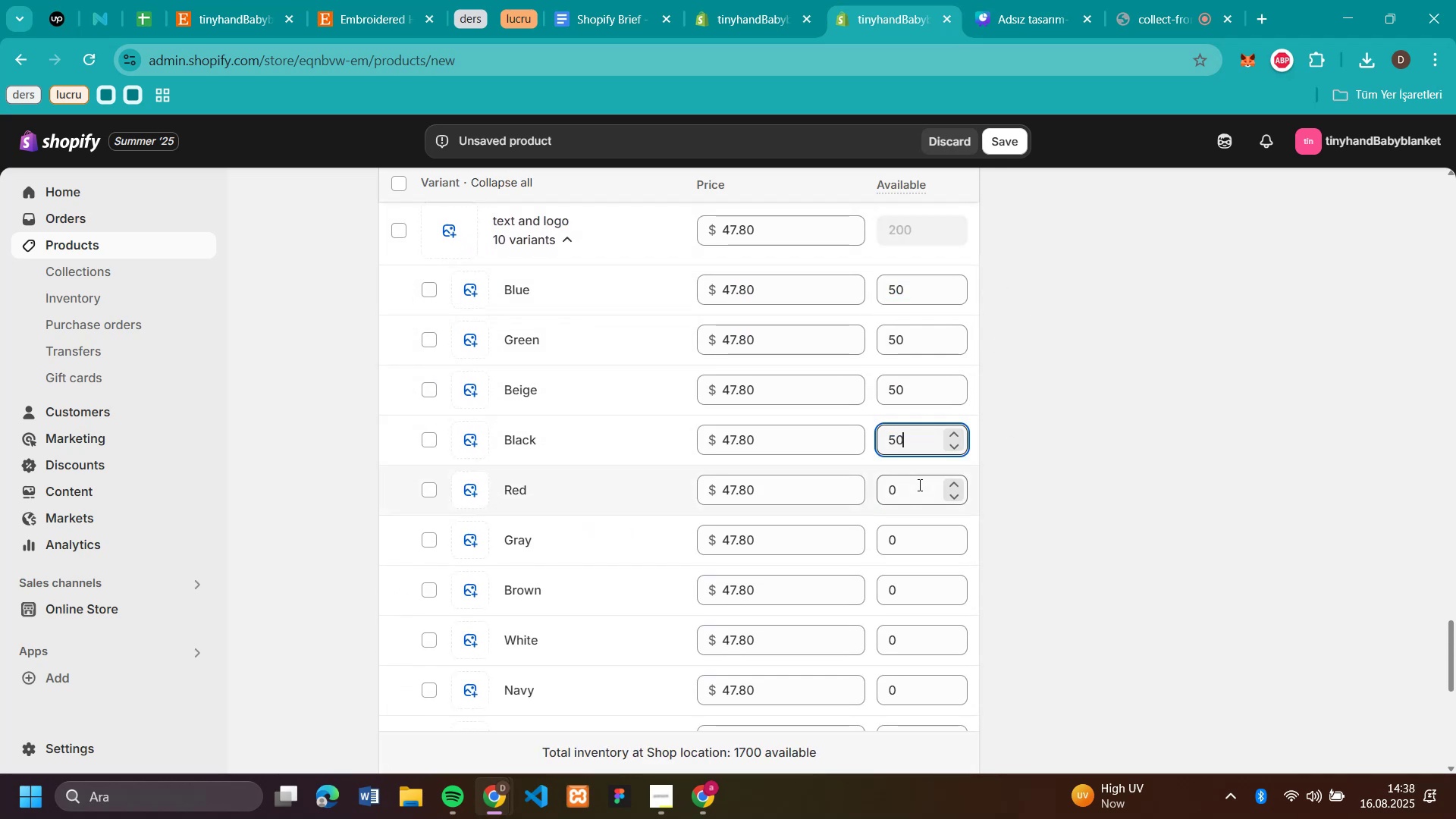 
left_click([918, 485])
 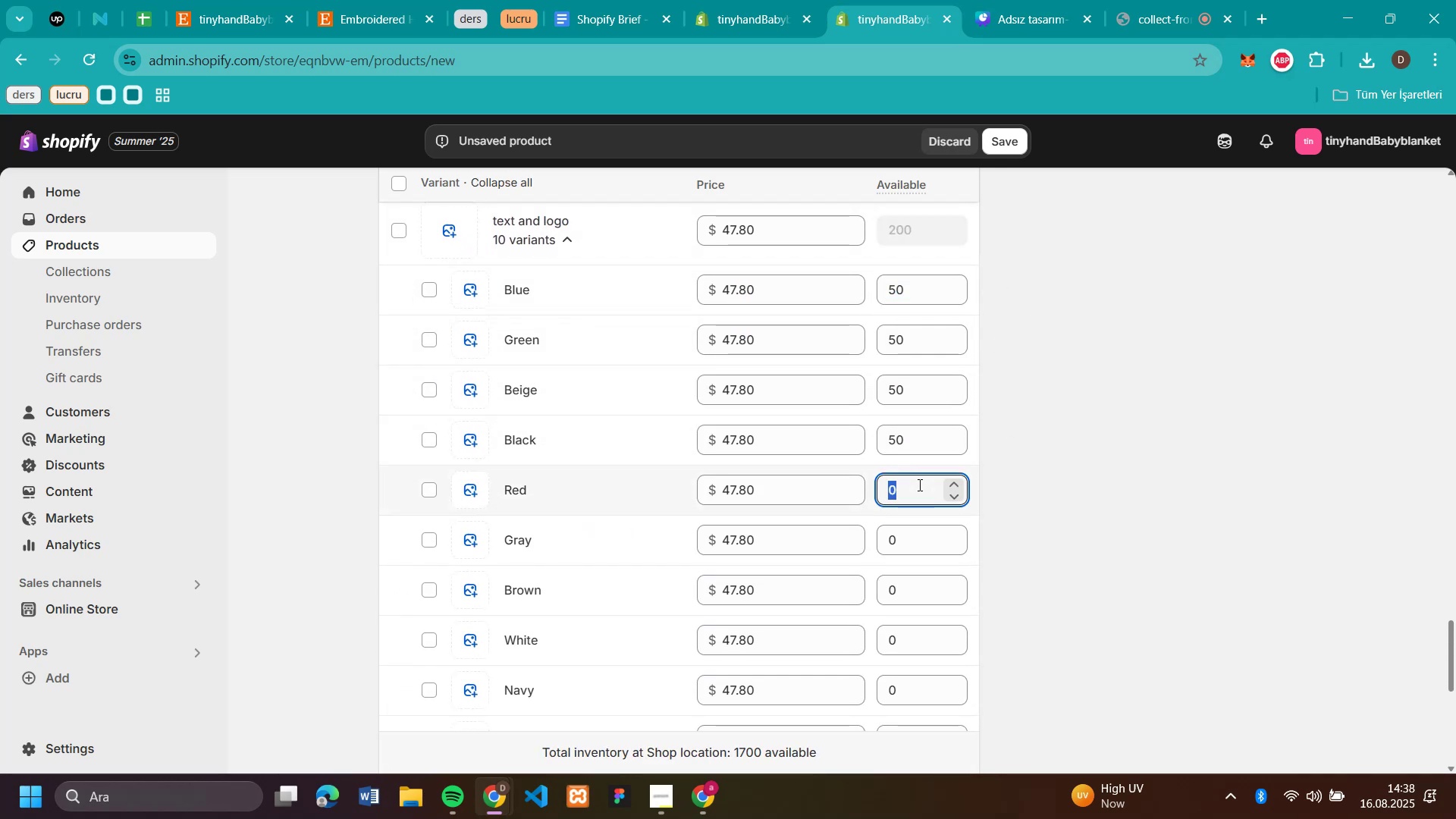 
key(Control+V)
 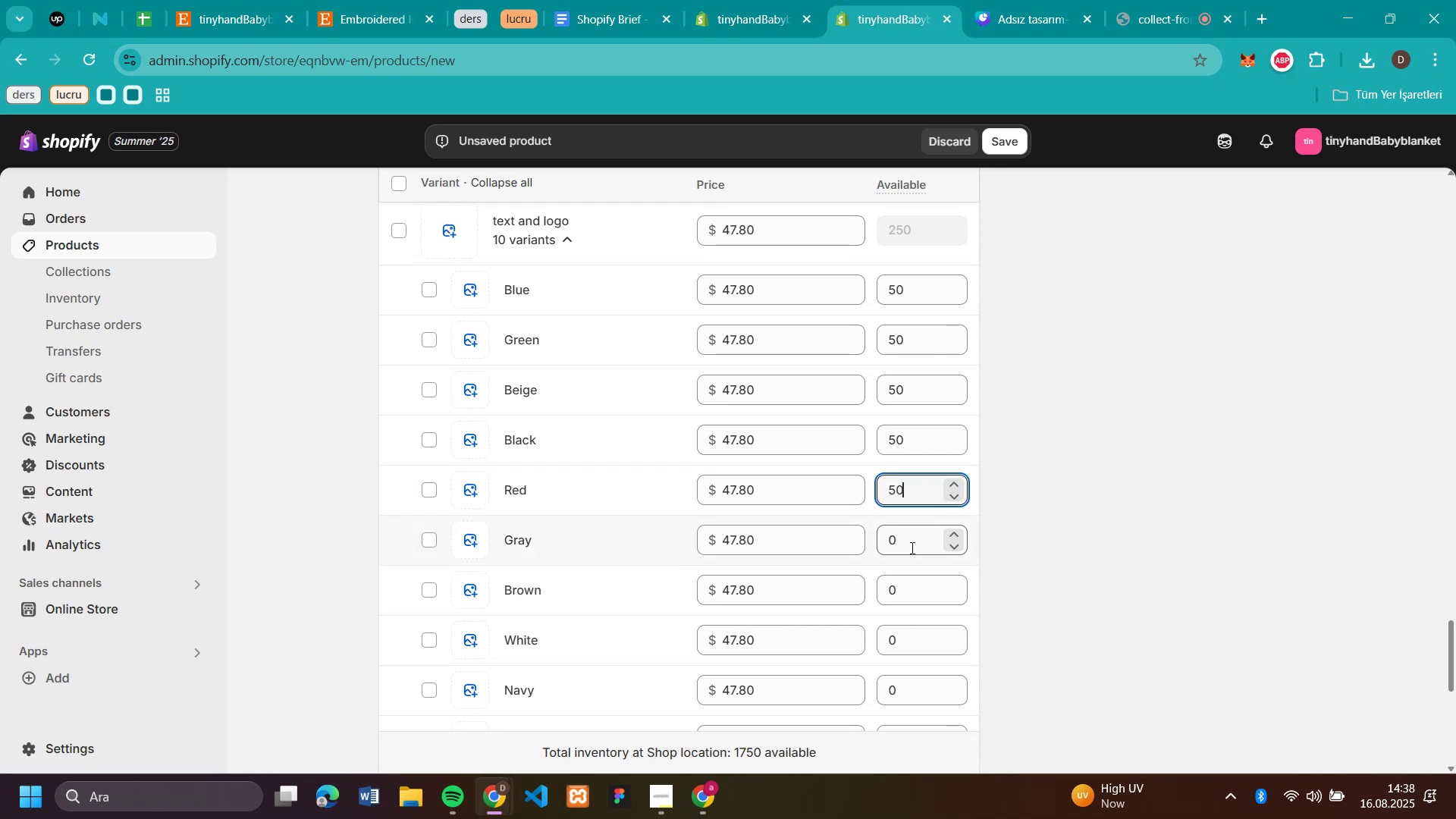 
left_click([911, 548])
 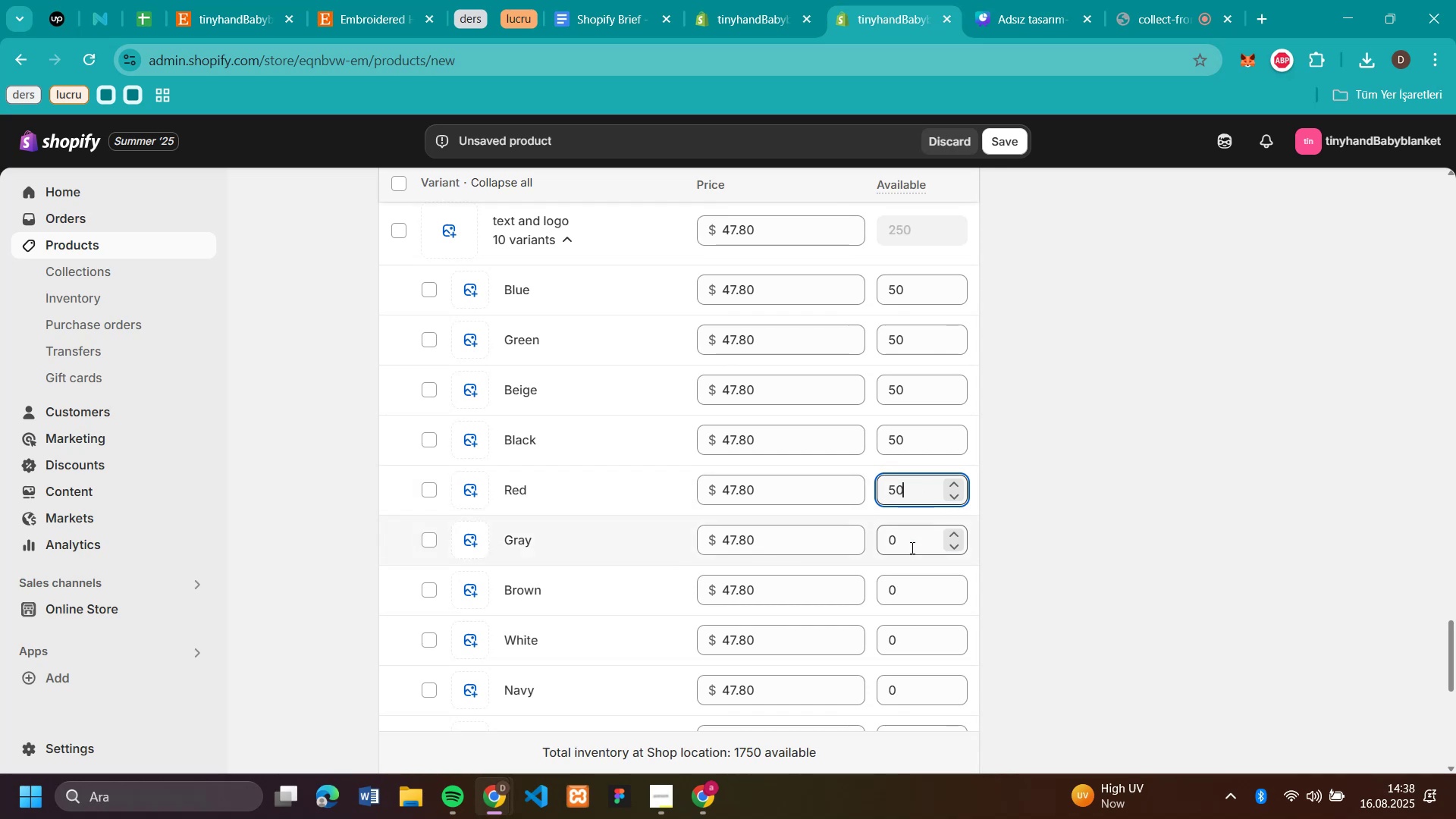 
key(Control+V)
 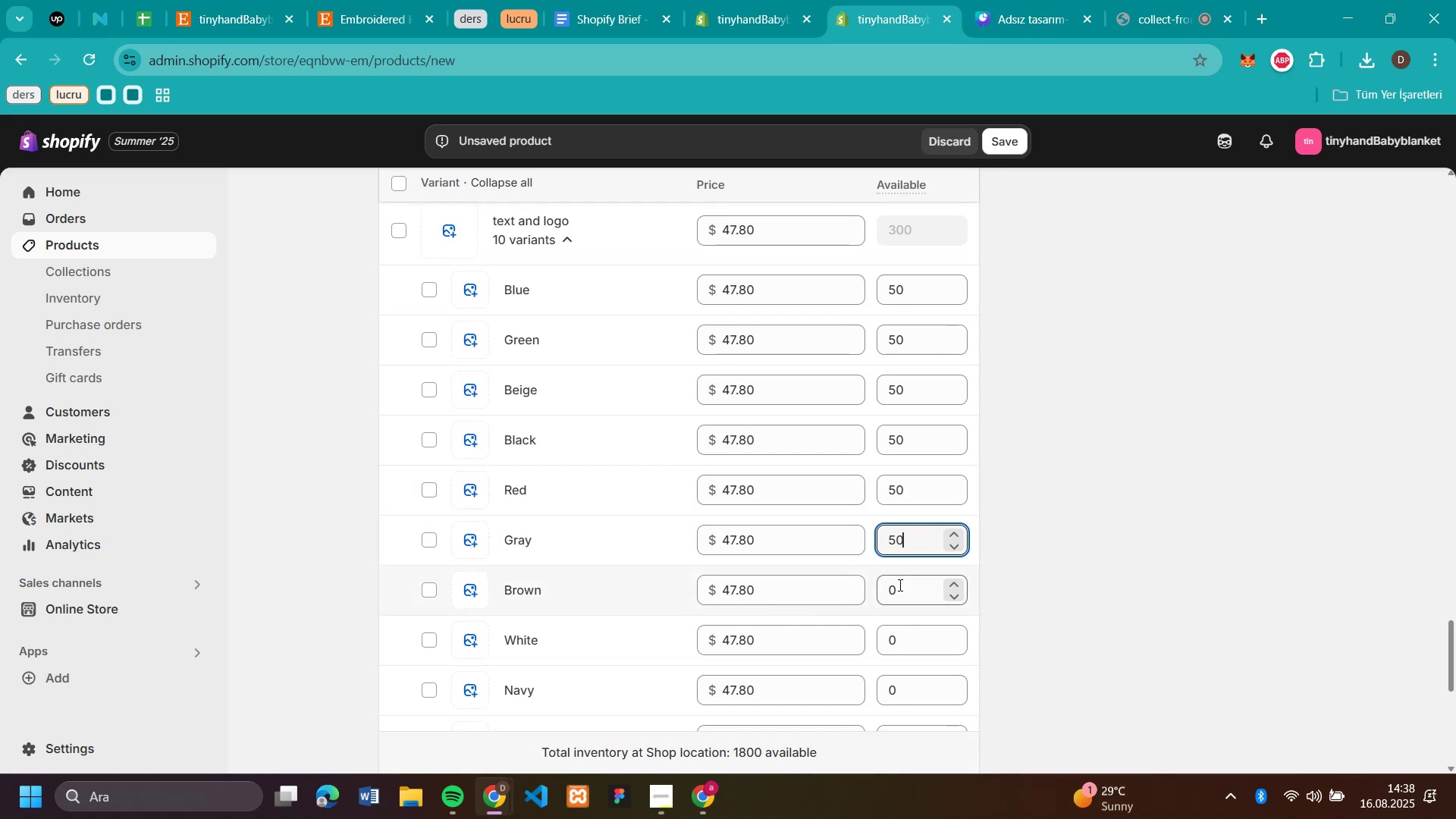 
left_click([899, 585])
 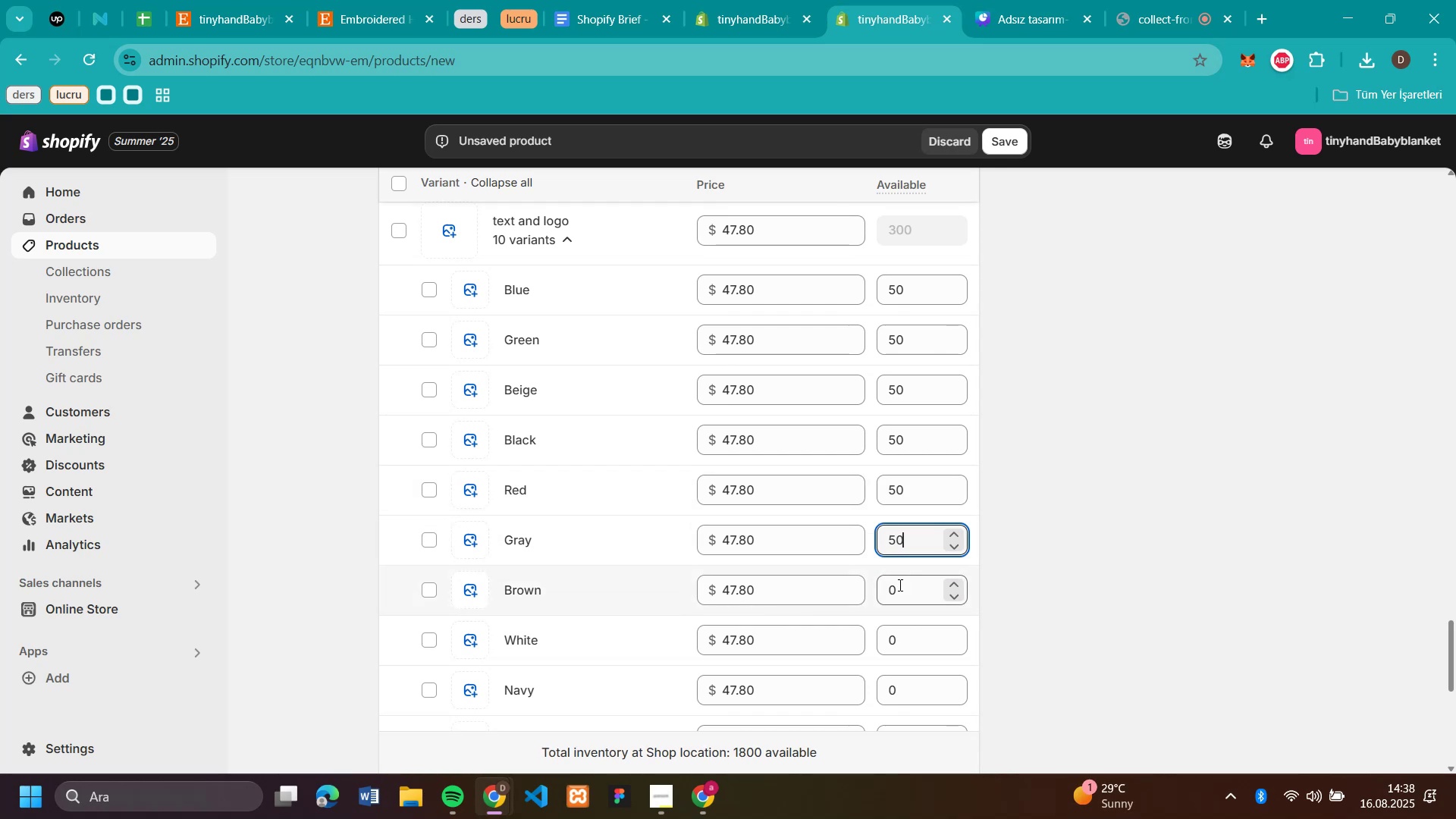 
key(Control+V)
 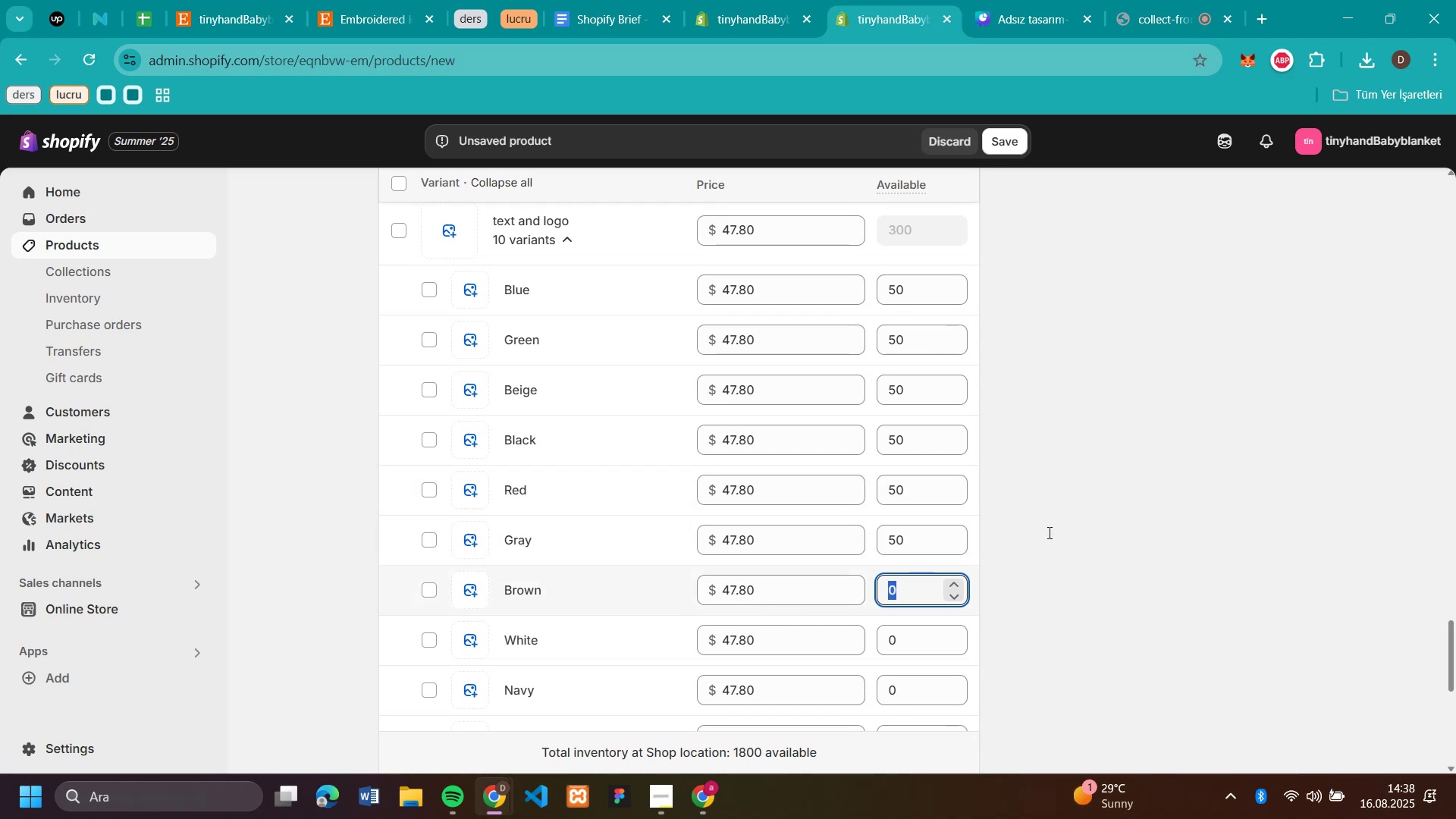 
left_click([1059, 523])
 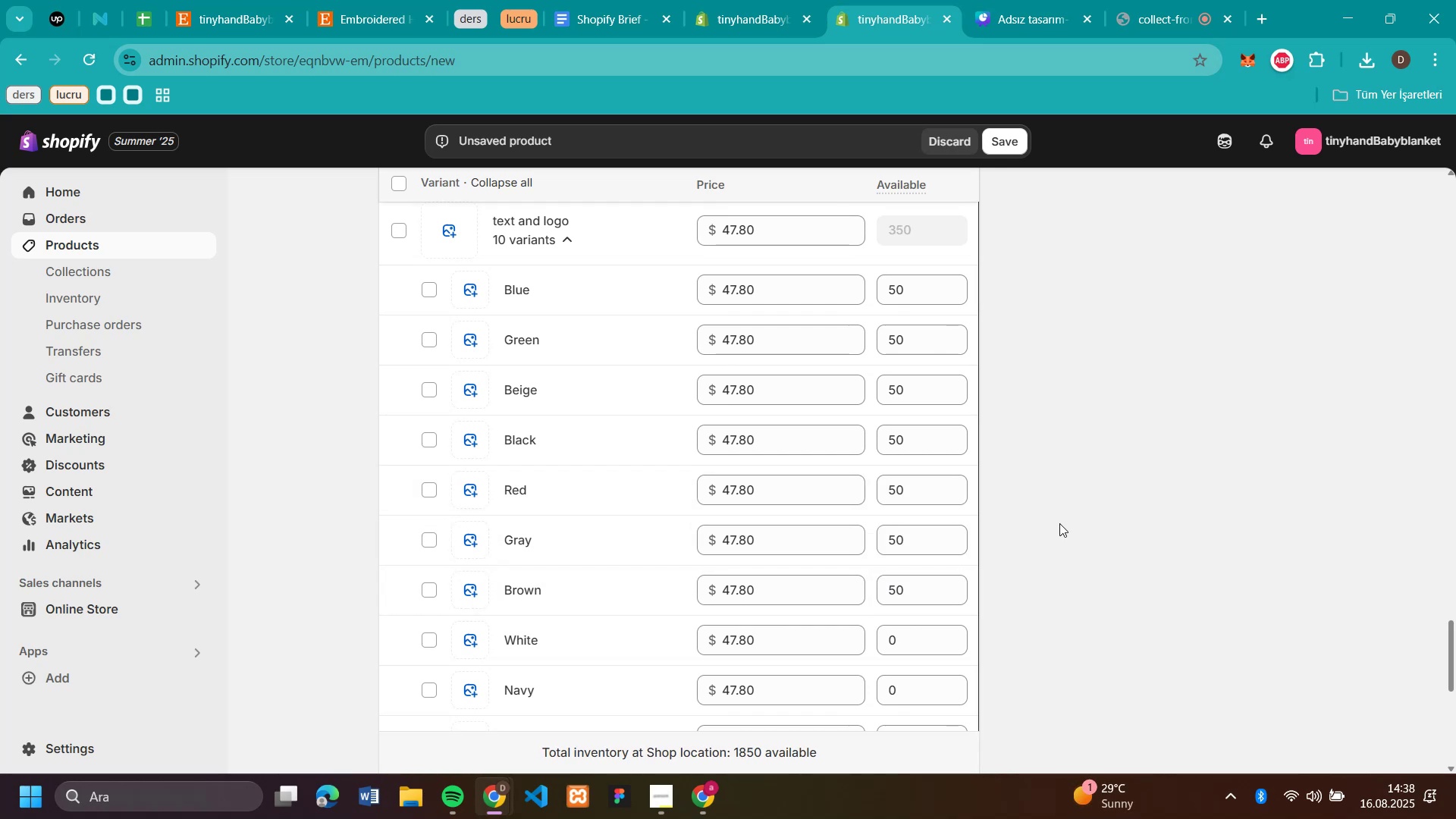 
scroll: coordinate [1063, 496], scroll_direction: down, amount: 3.0
 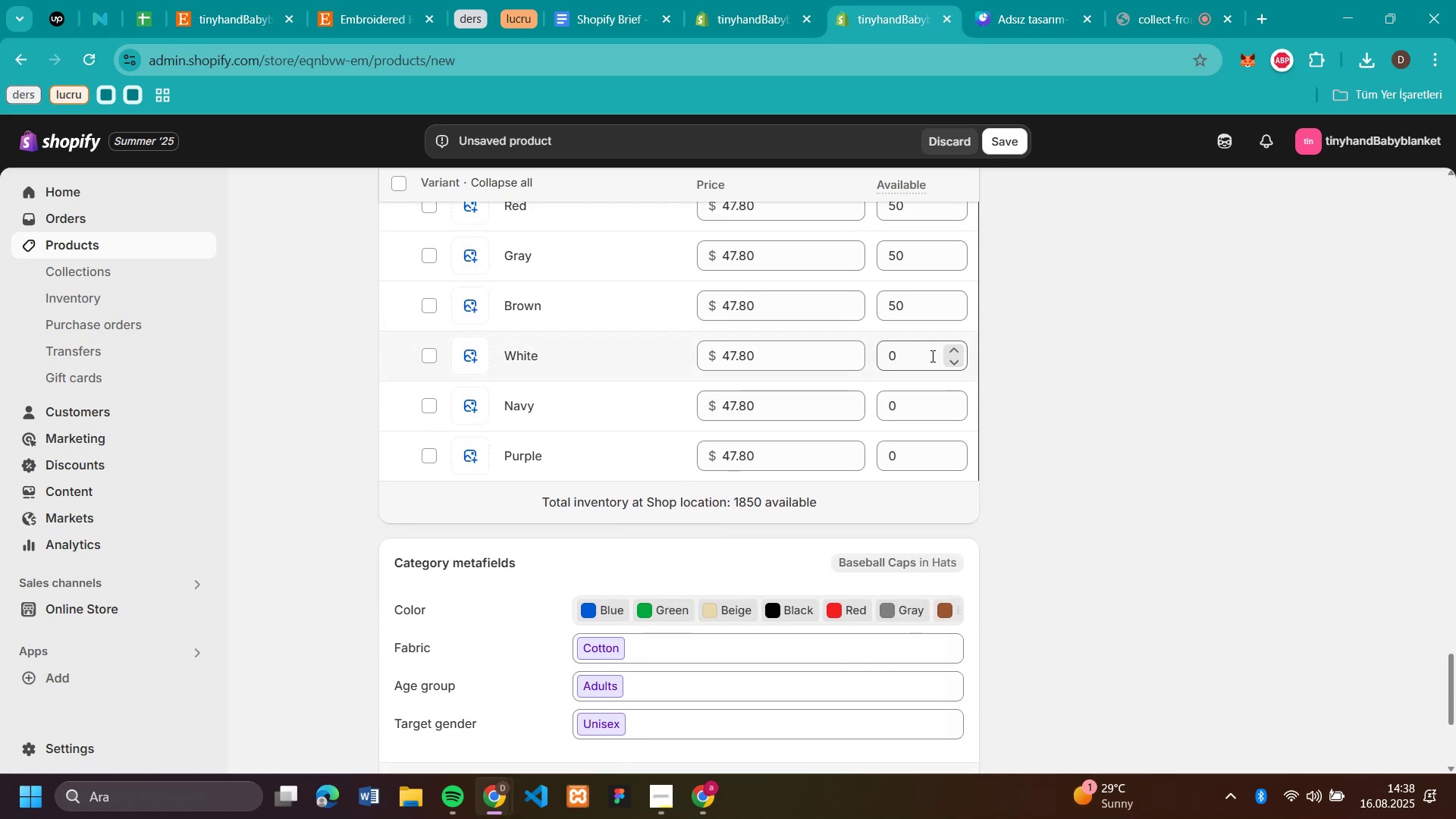 
left_click([924, 353])
 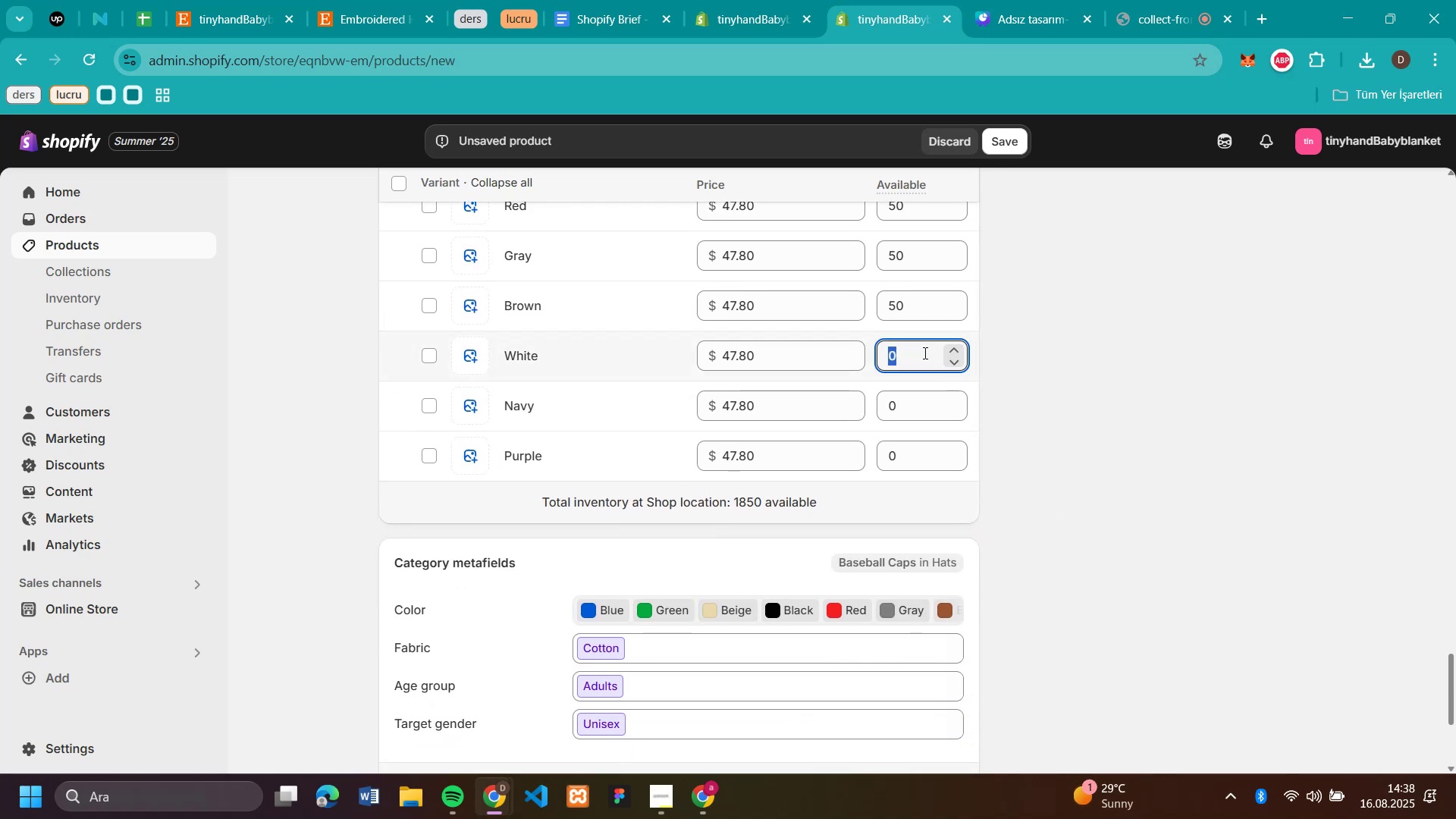 
key(Control+V)
 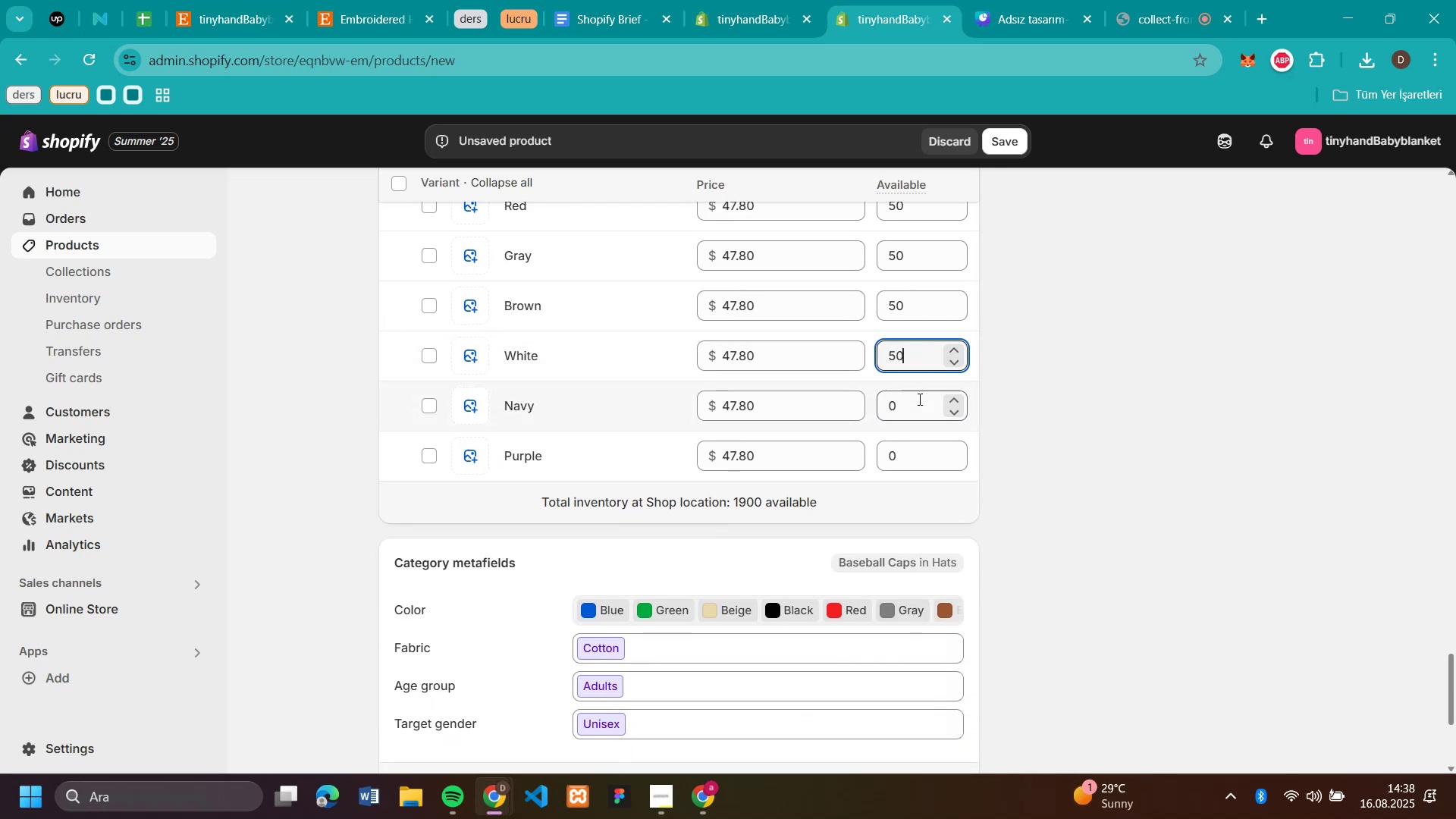 
left_click([918, 399])
 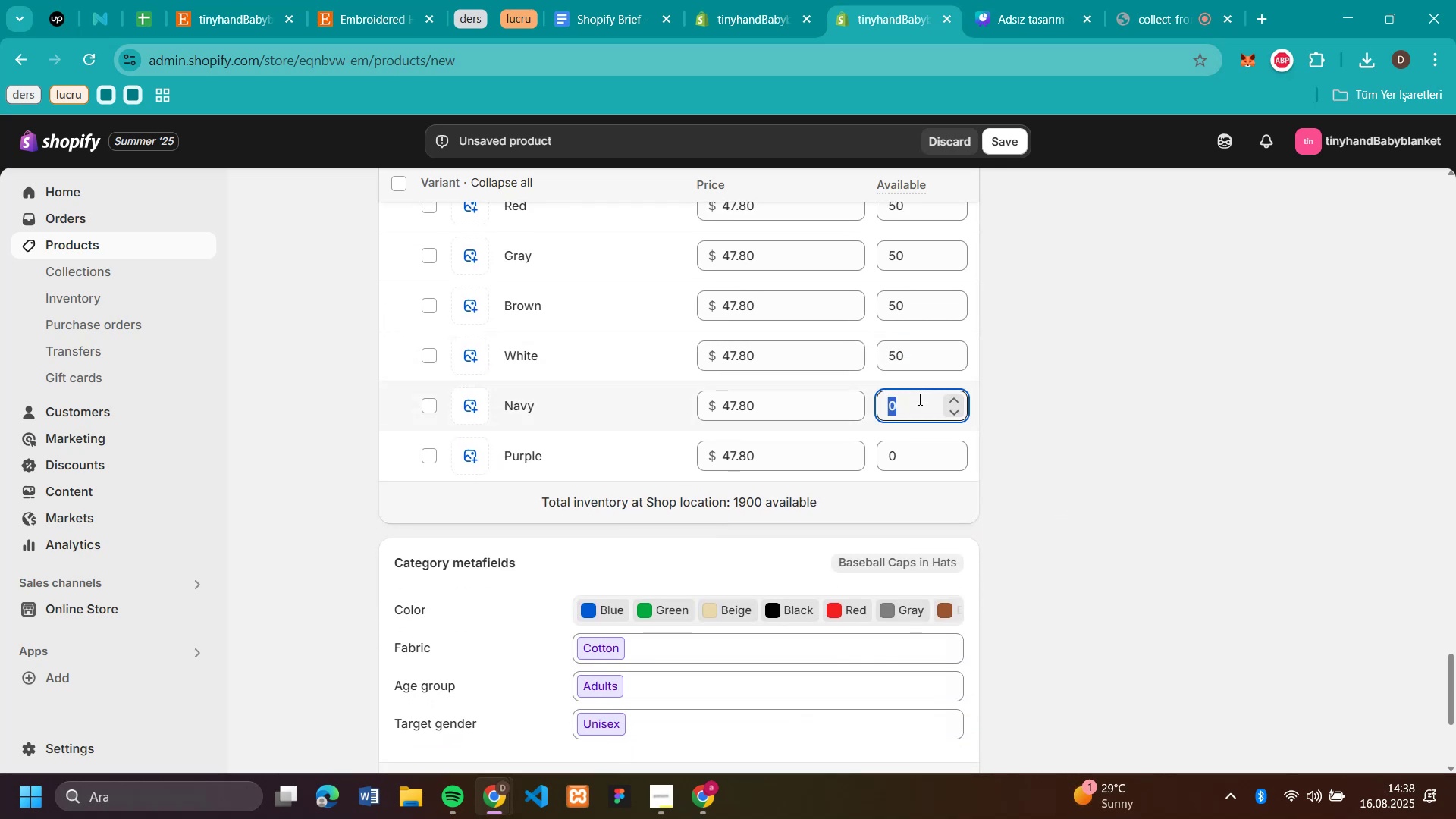 
key(Control+V)
 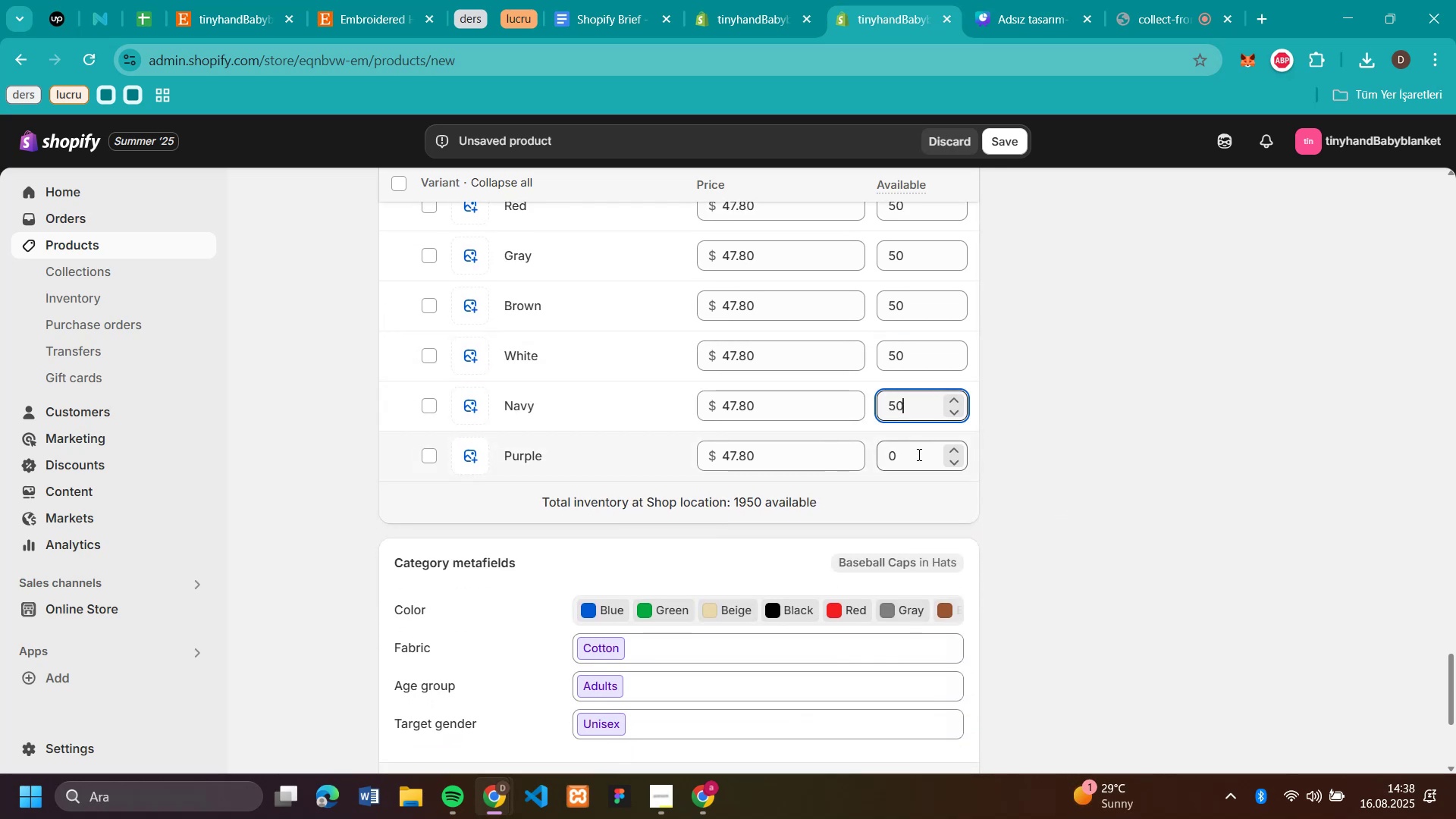 
left_click([918, 454])
 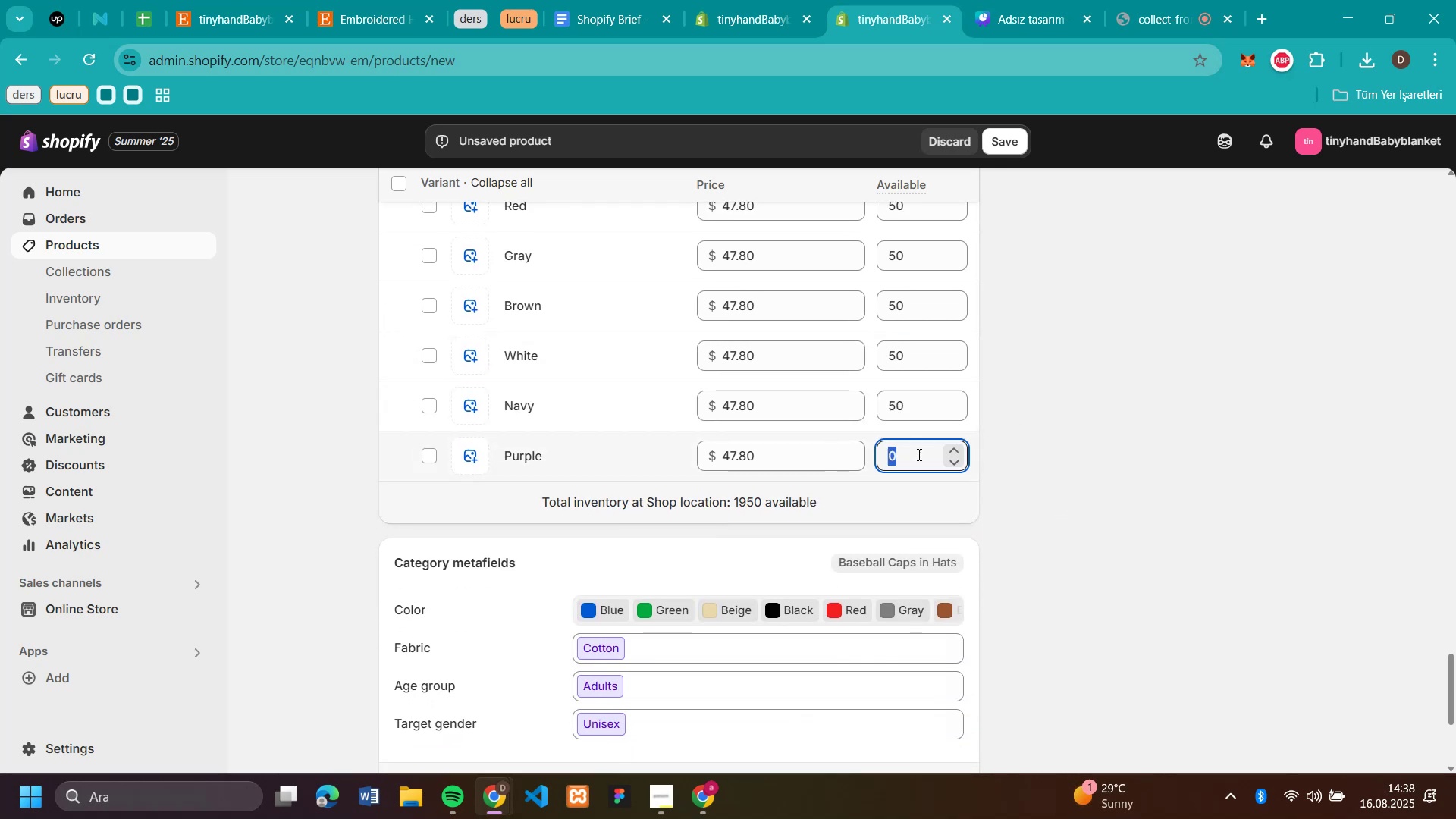 
key(Control+V)
 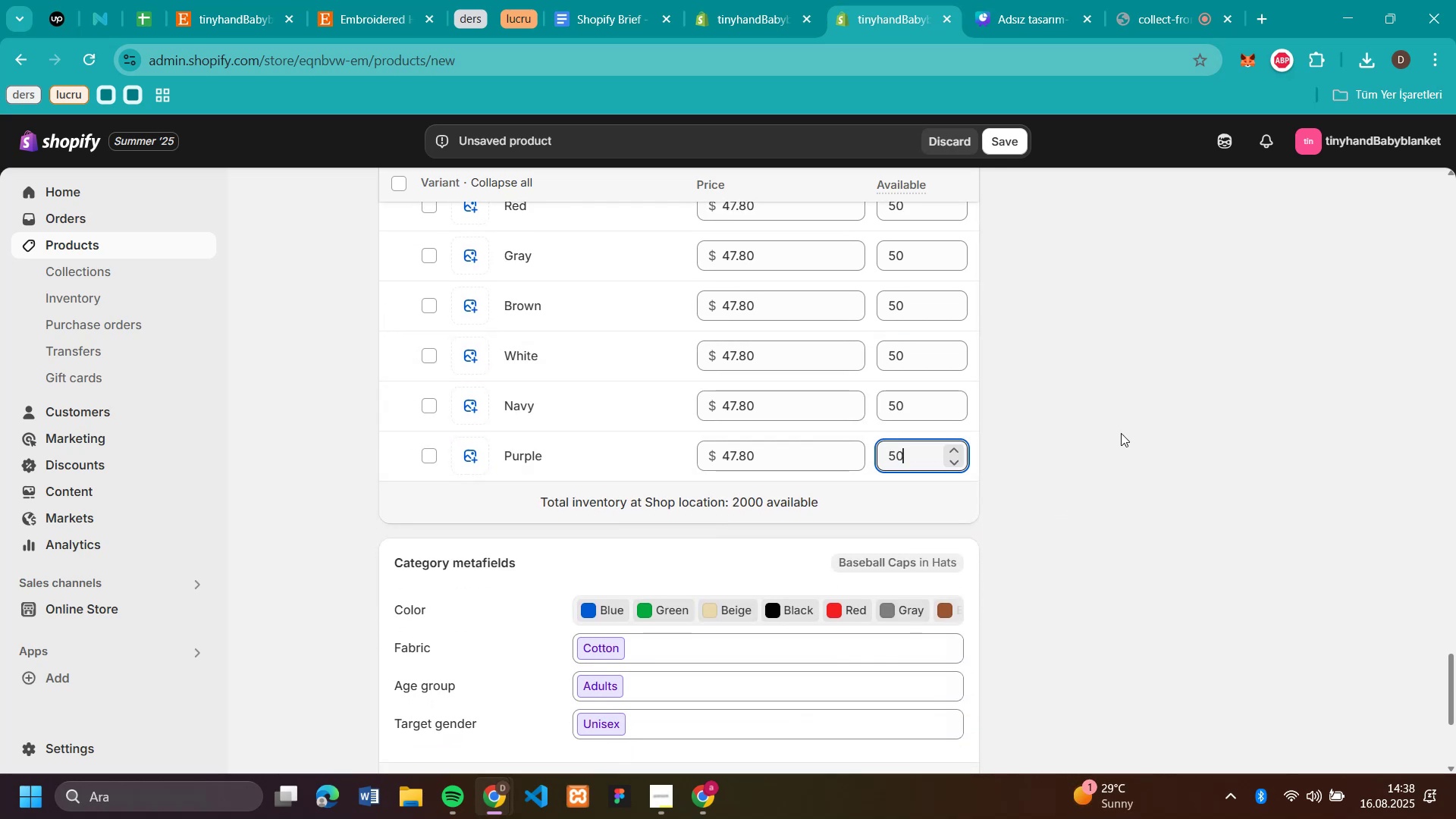 
left_click([1122, 433])
 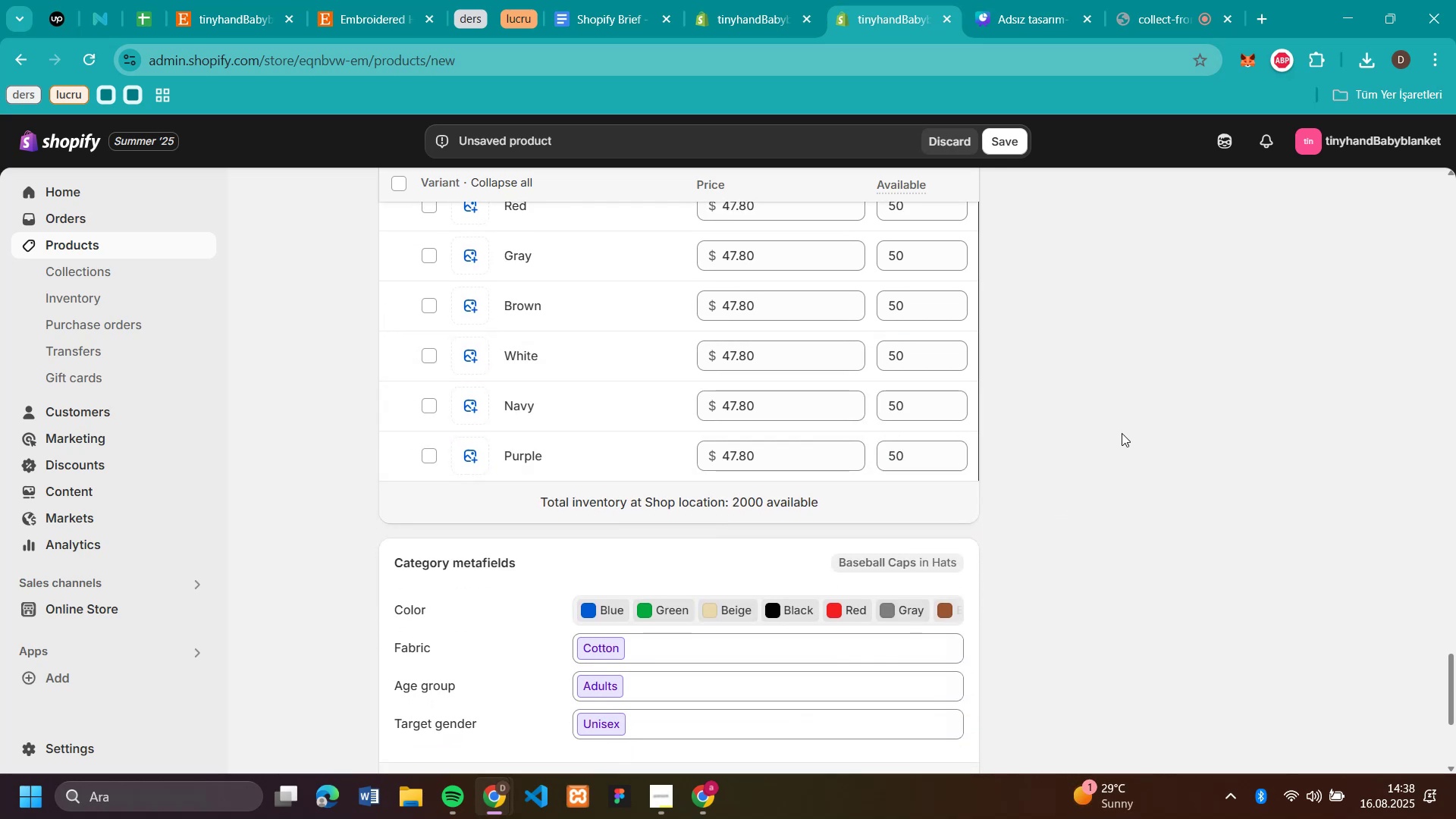 
scroll: coordinate [1115, 393], scroll_direction: up, amount: 42.0
 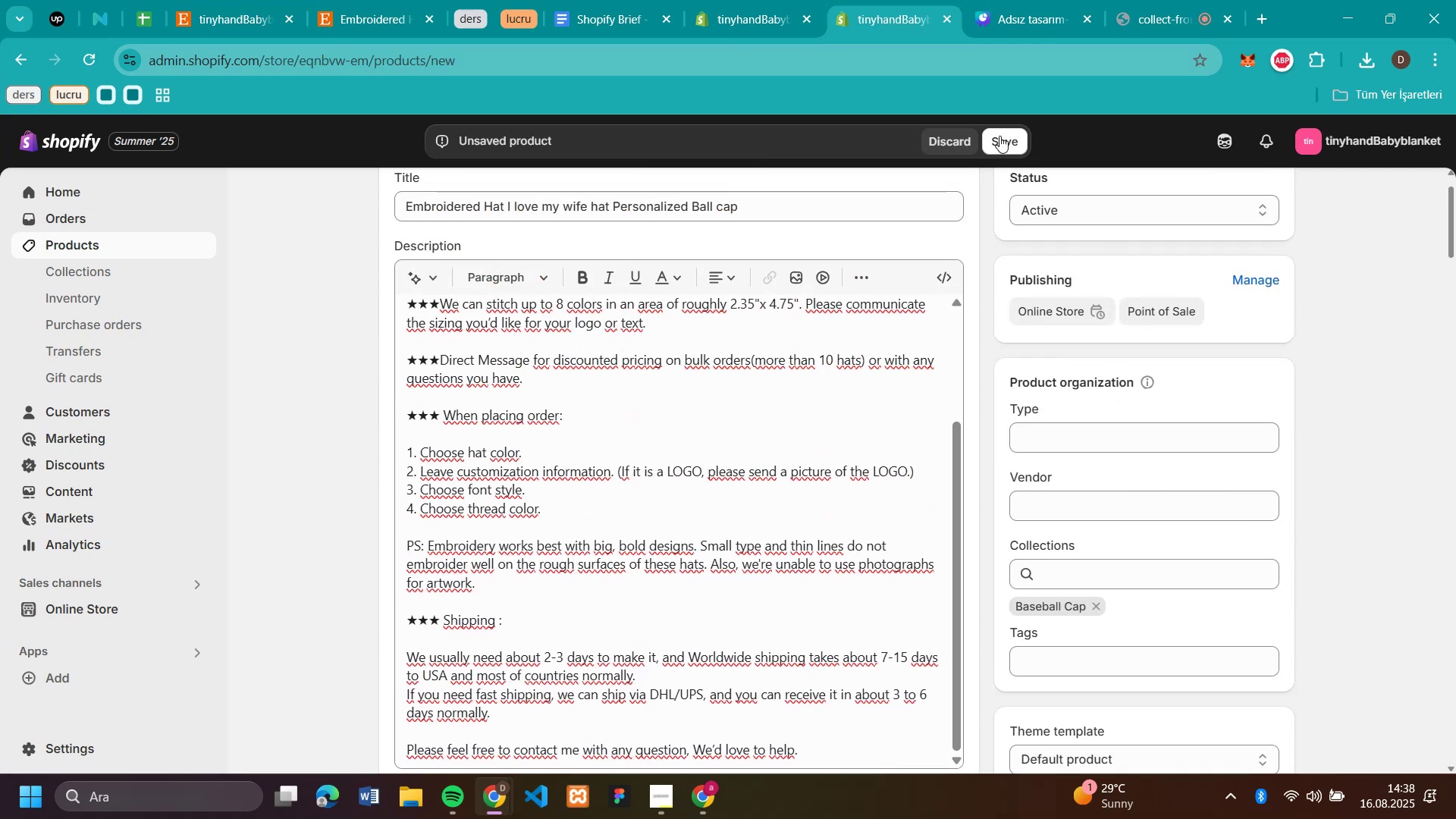 
left_click([996, 133])
 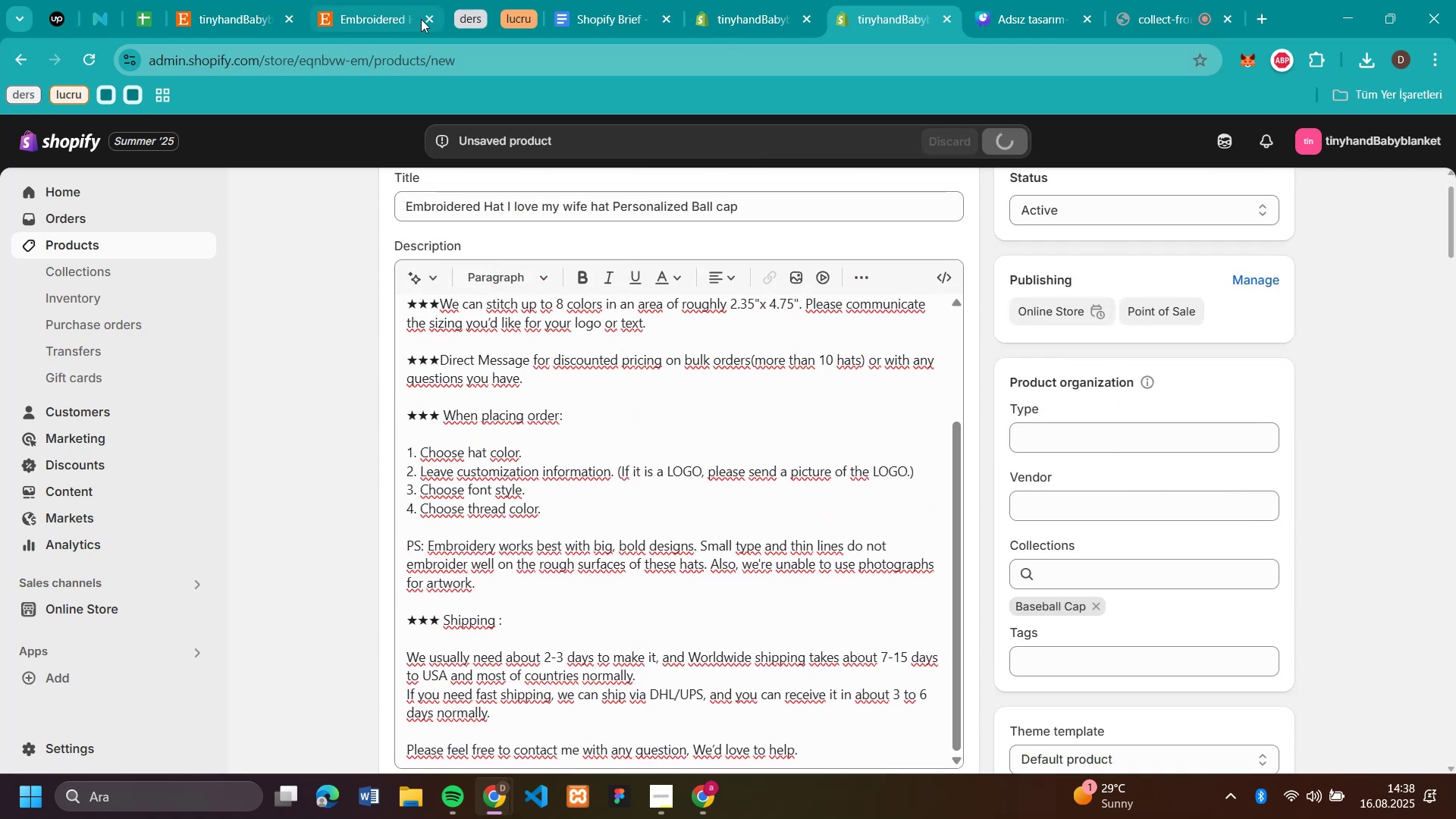 
left_click([426, 20])
 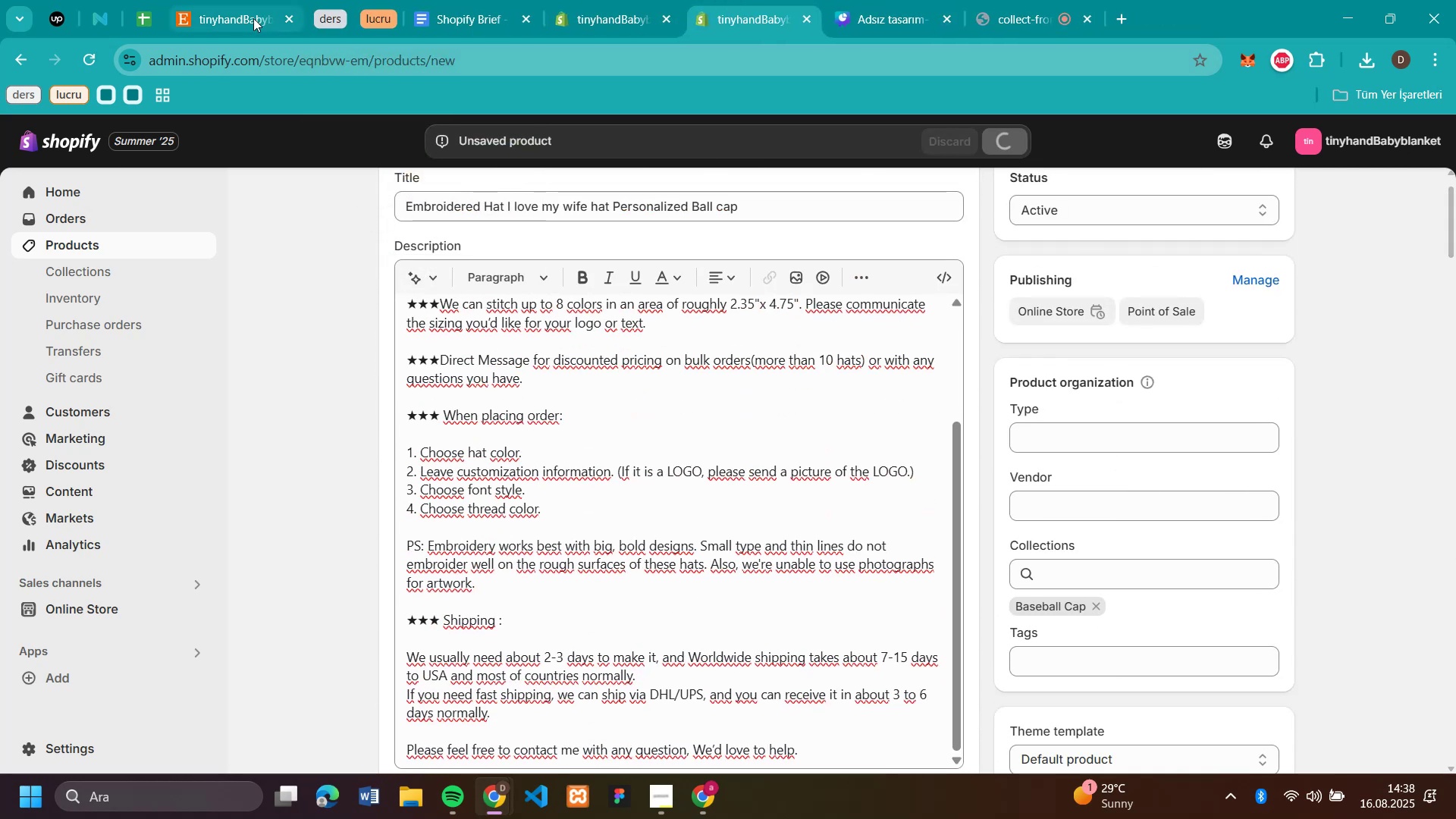 
left_click([245, 22])
 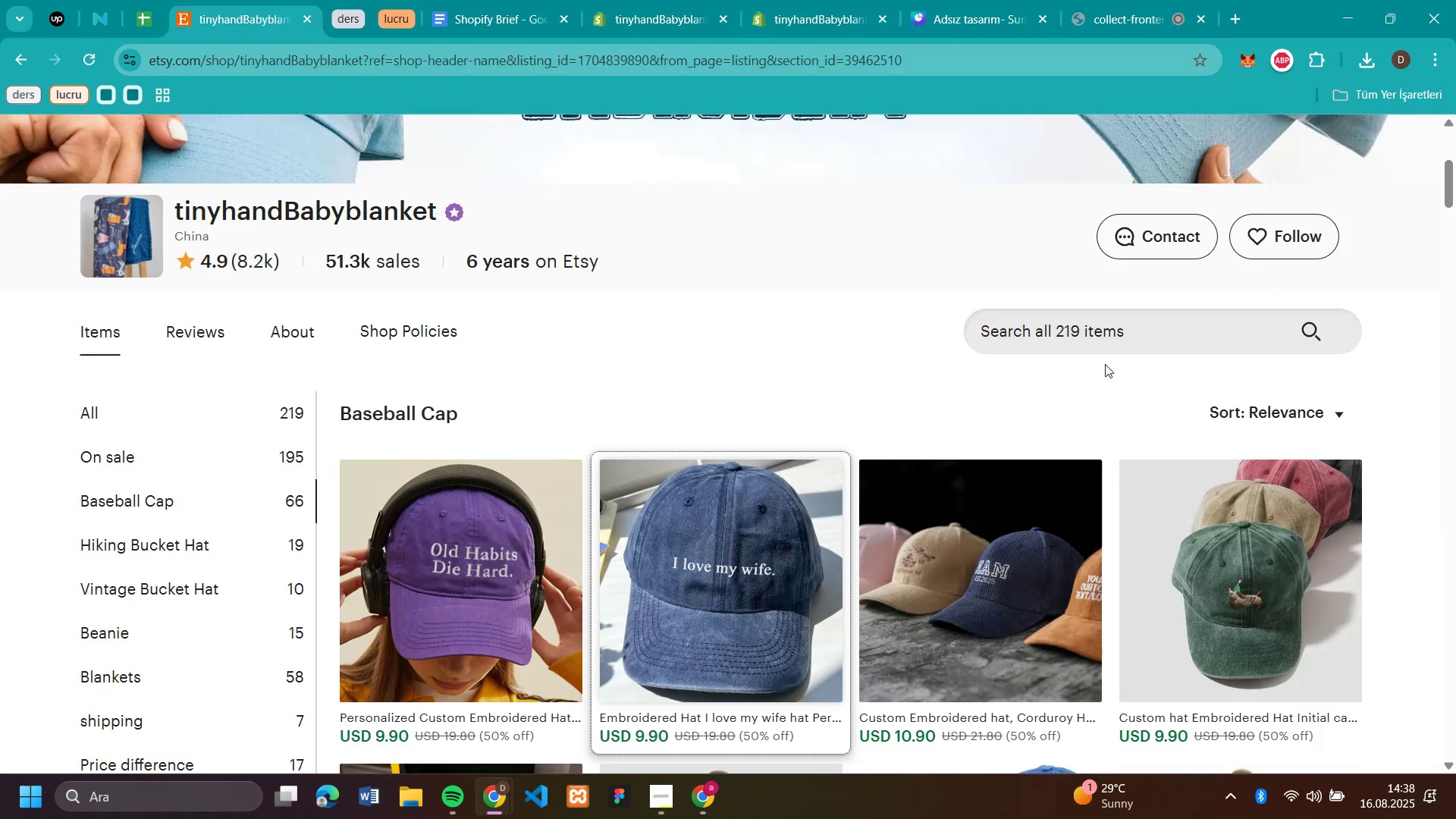 
scroll: coordinate [1109, 367], scroll_direction: down, amount: 2.0
 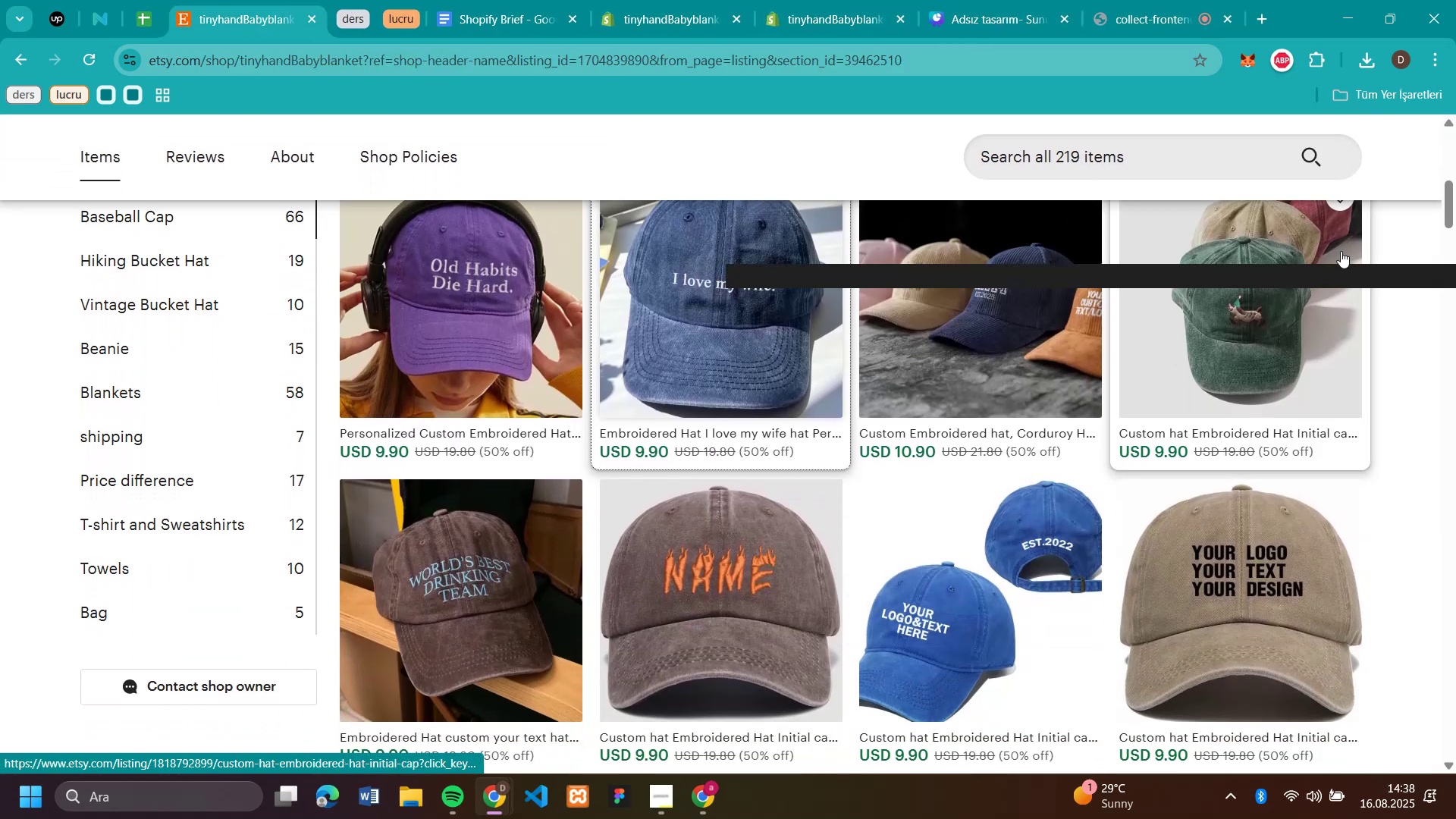 
left_click([1341, 251])
 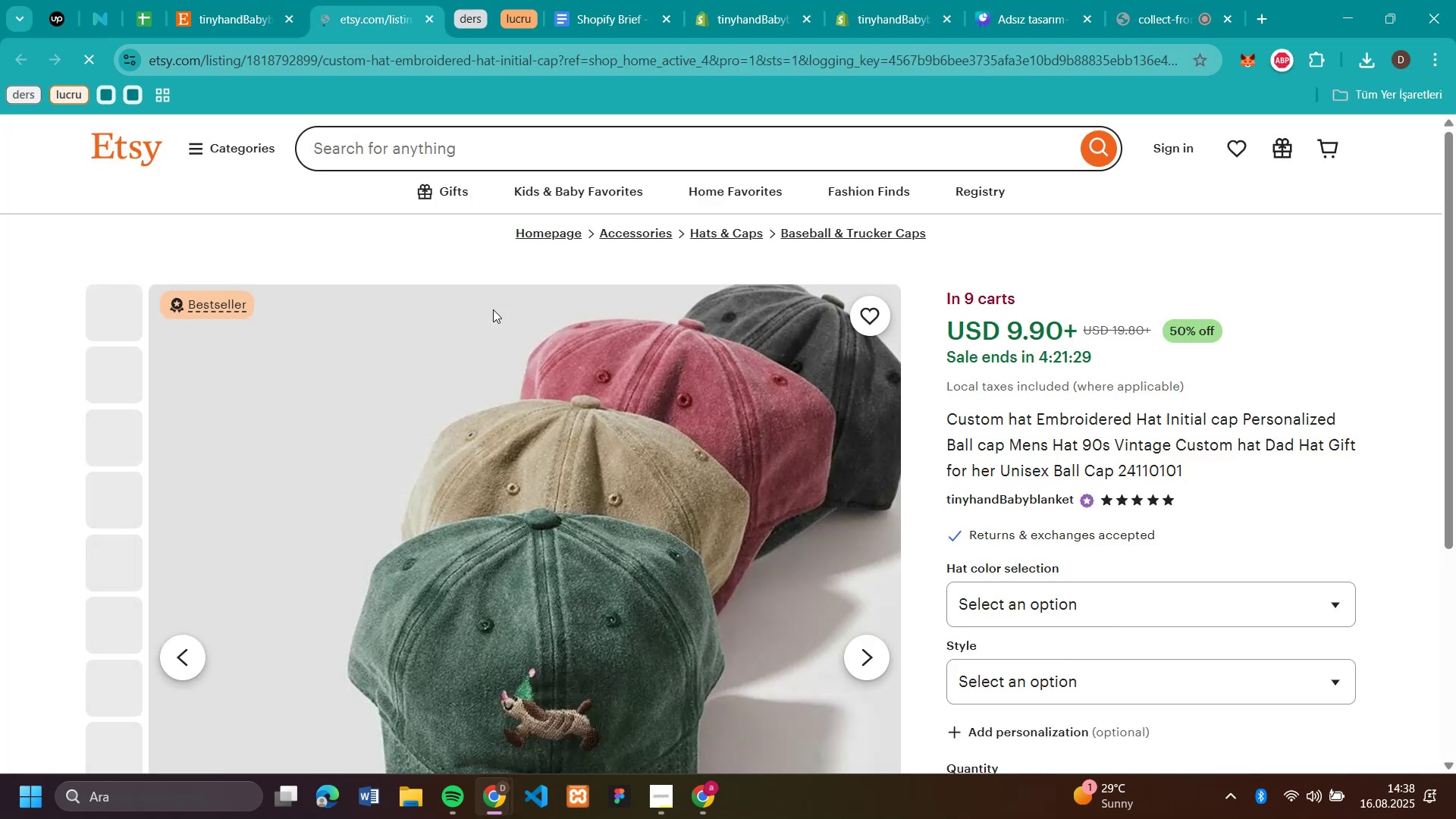 
scroll: coordinate [541, 369], scroll_direction: down, amount: 2.0
 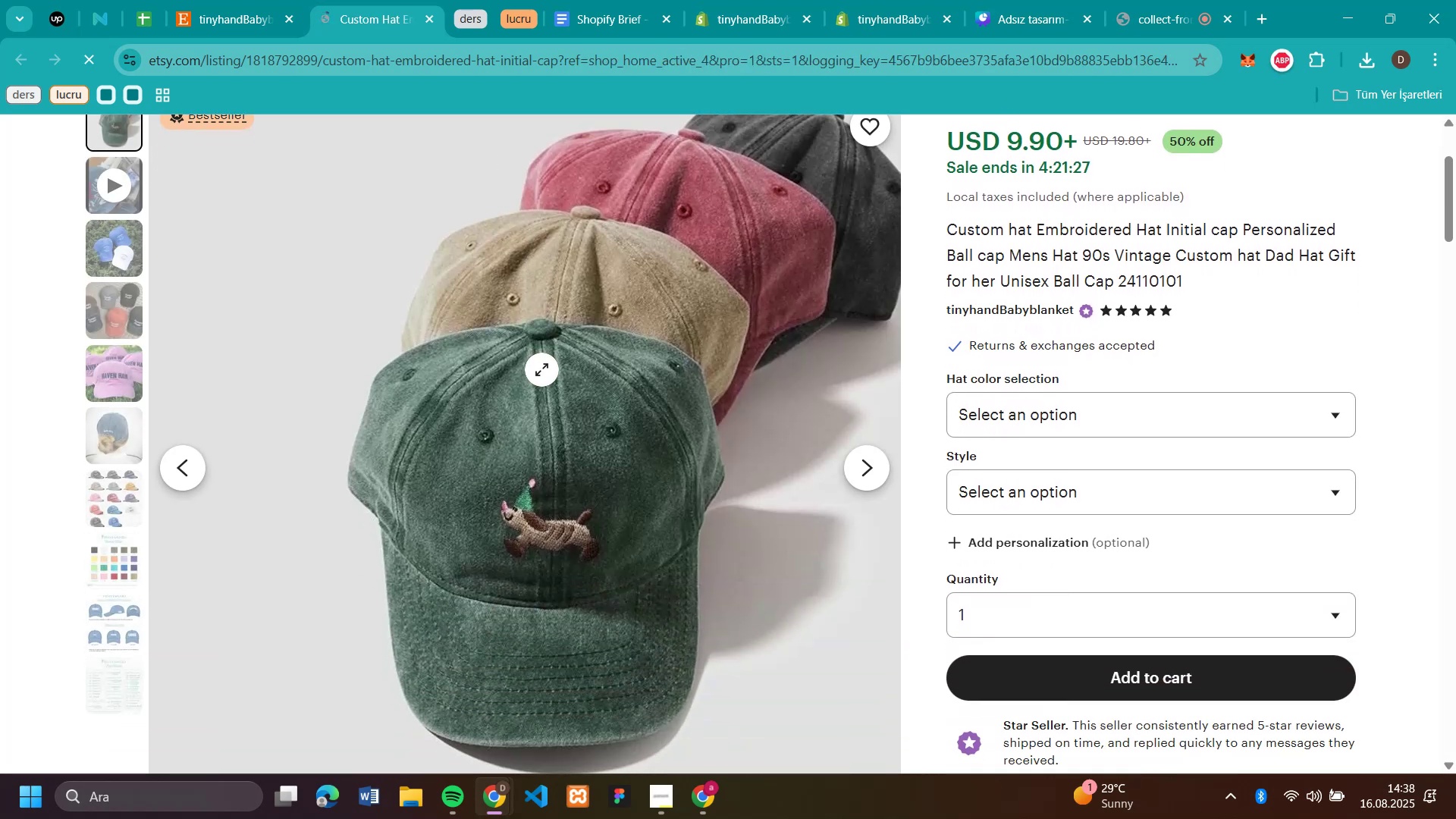 
right_click([541, 369])
 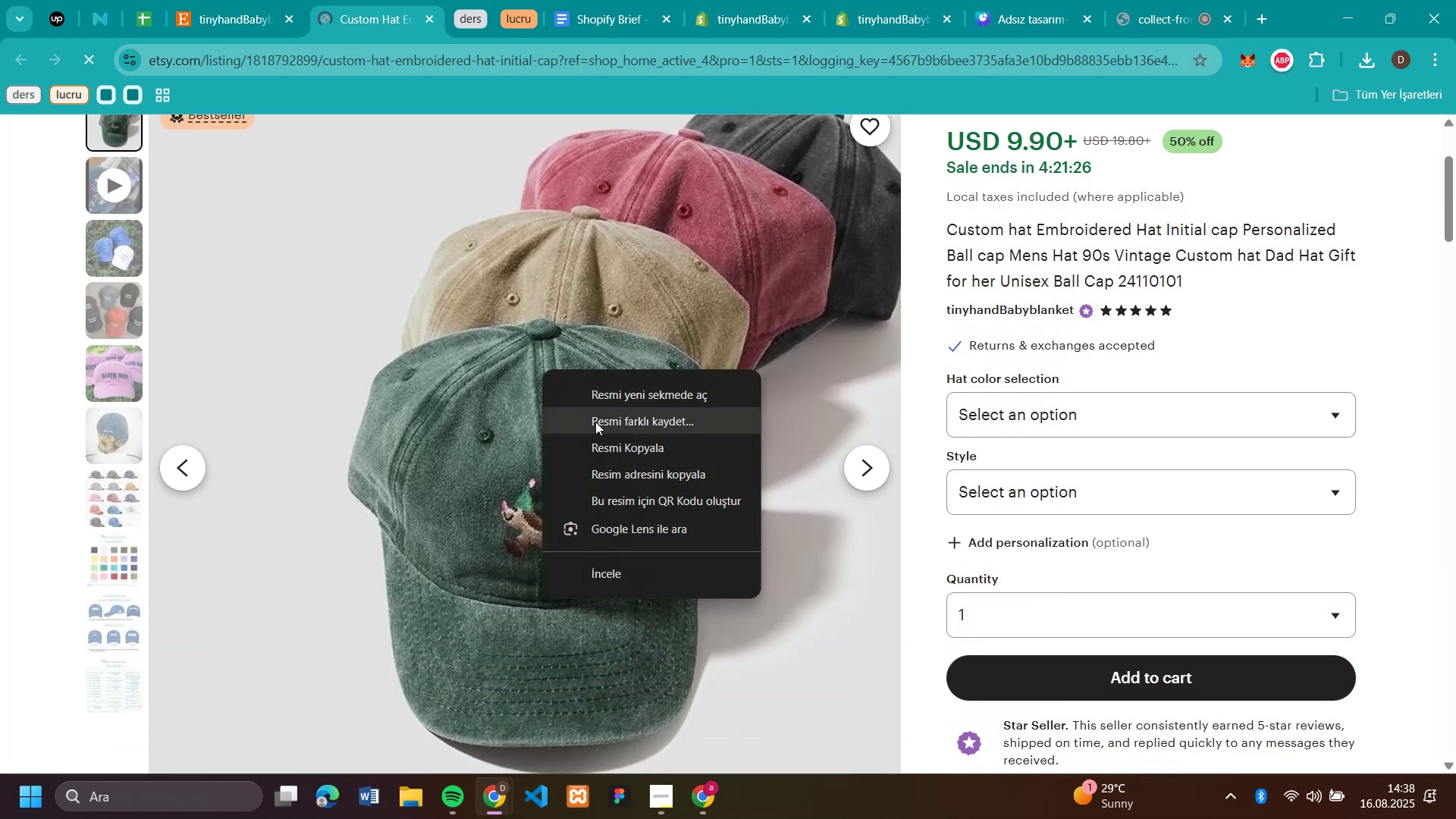 
left_click([595, 419])
 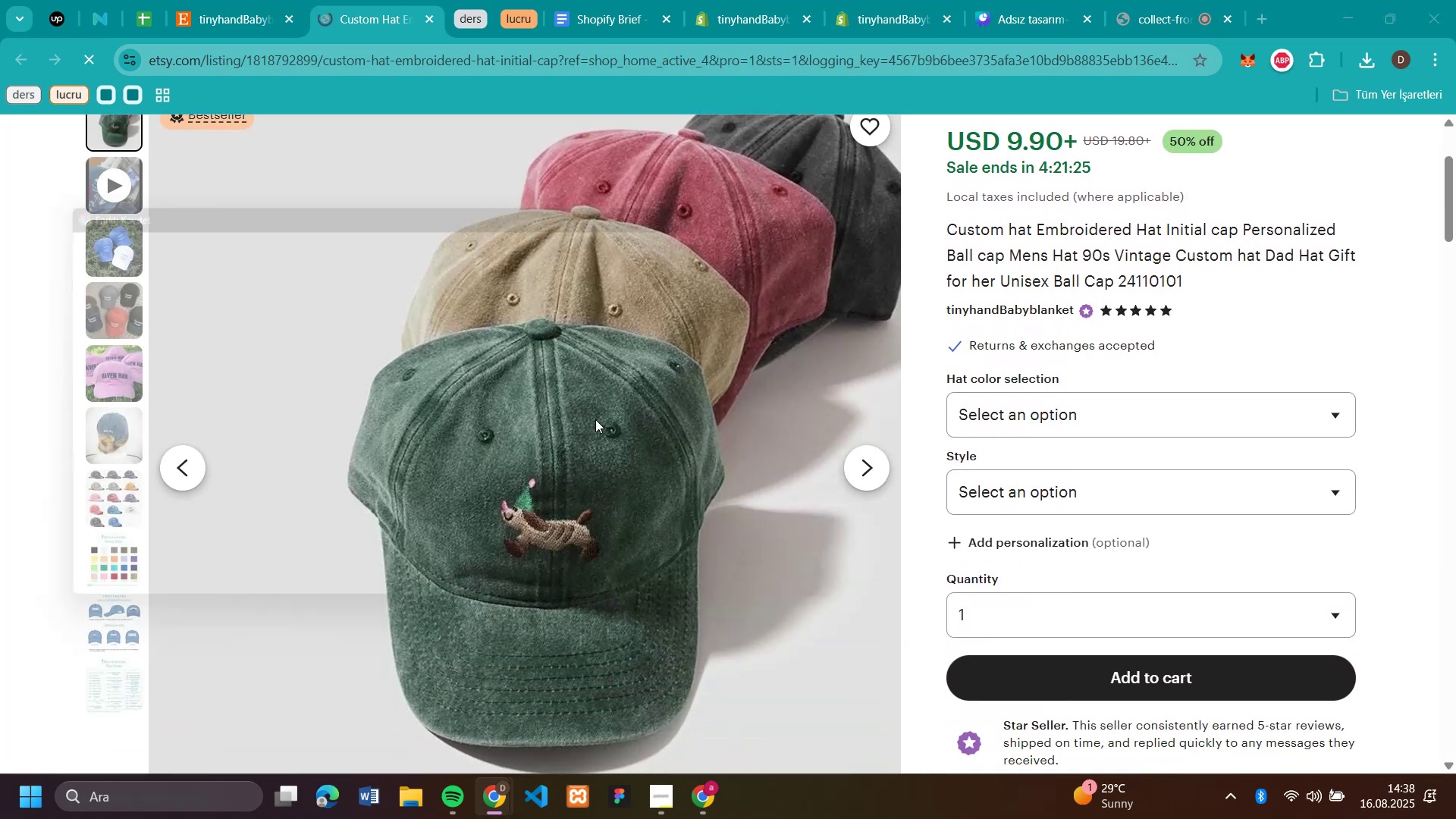 
key(Enter)
 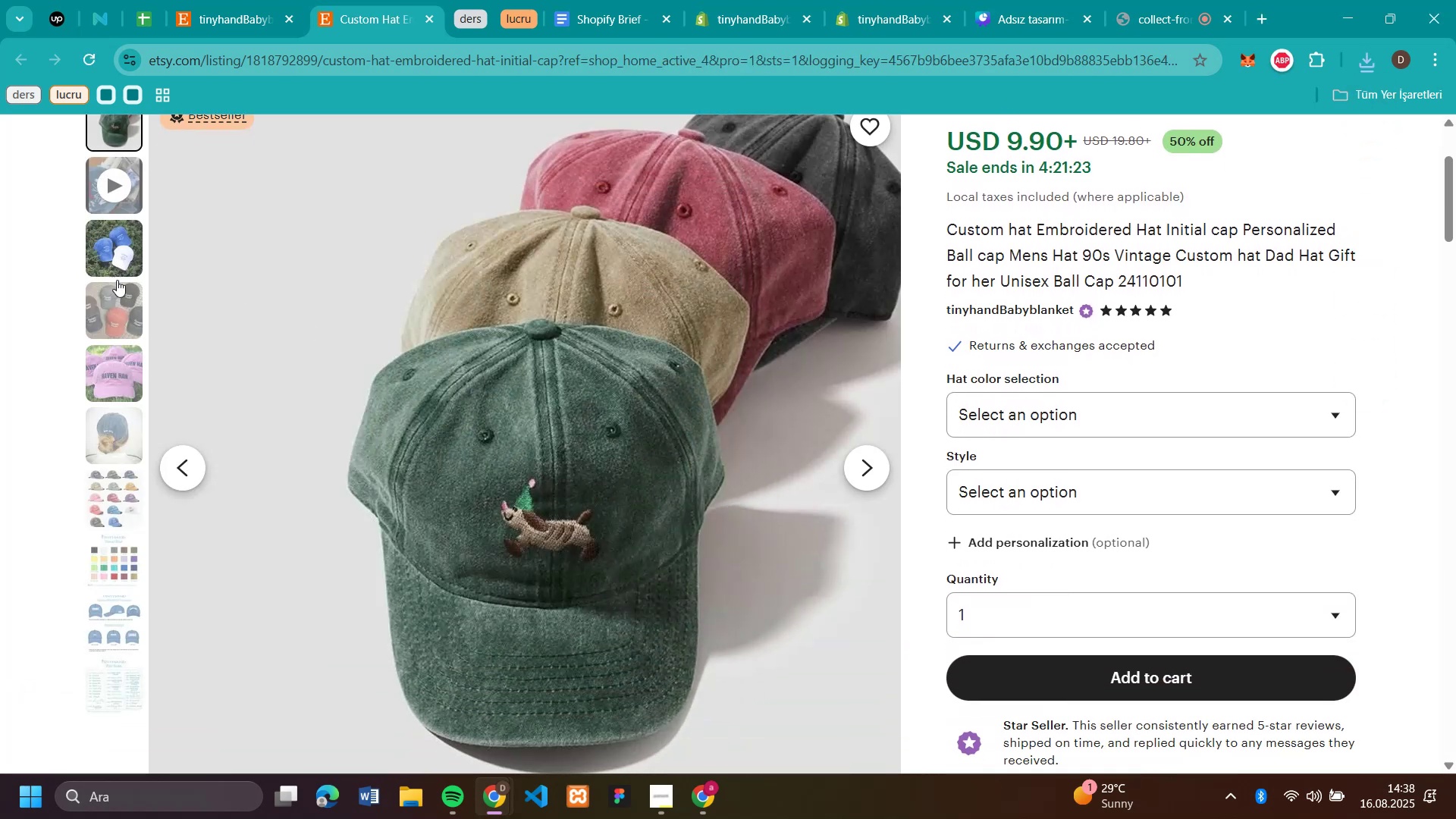 
left_click([112, 316])
 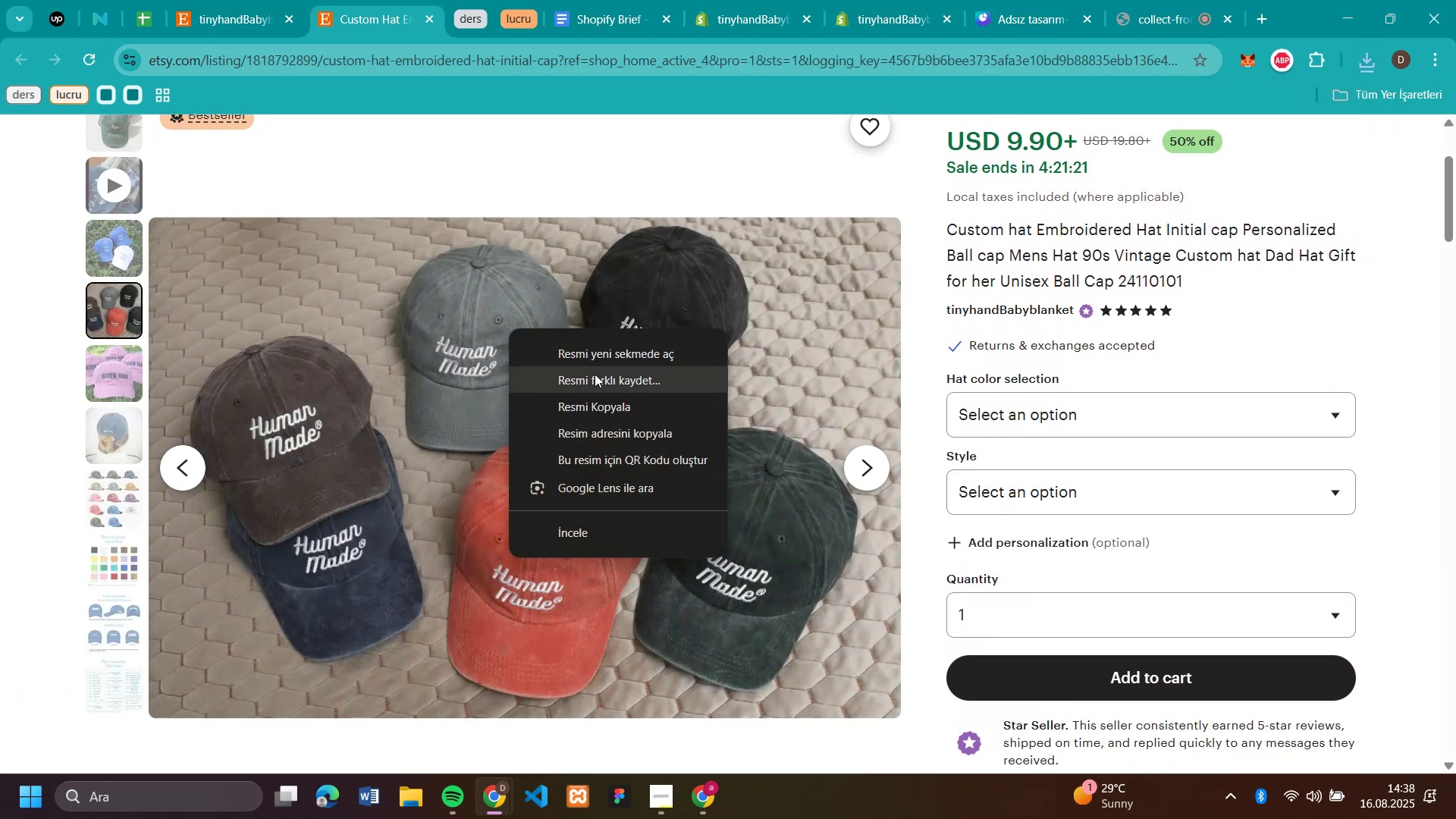 
left_click([601, 379])
 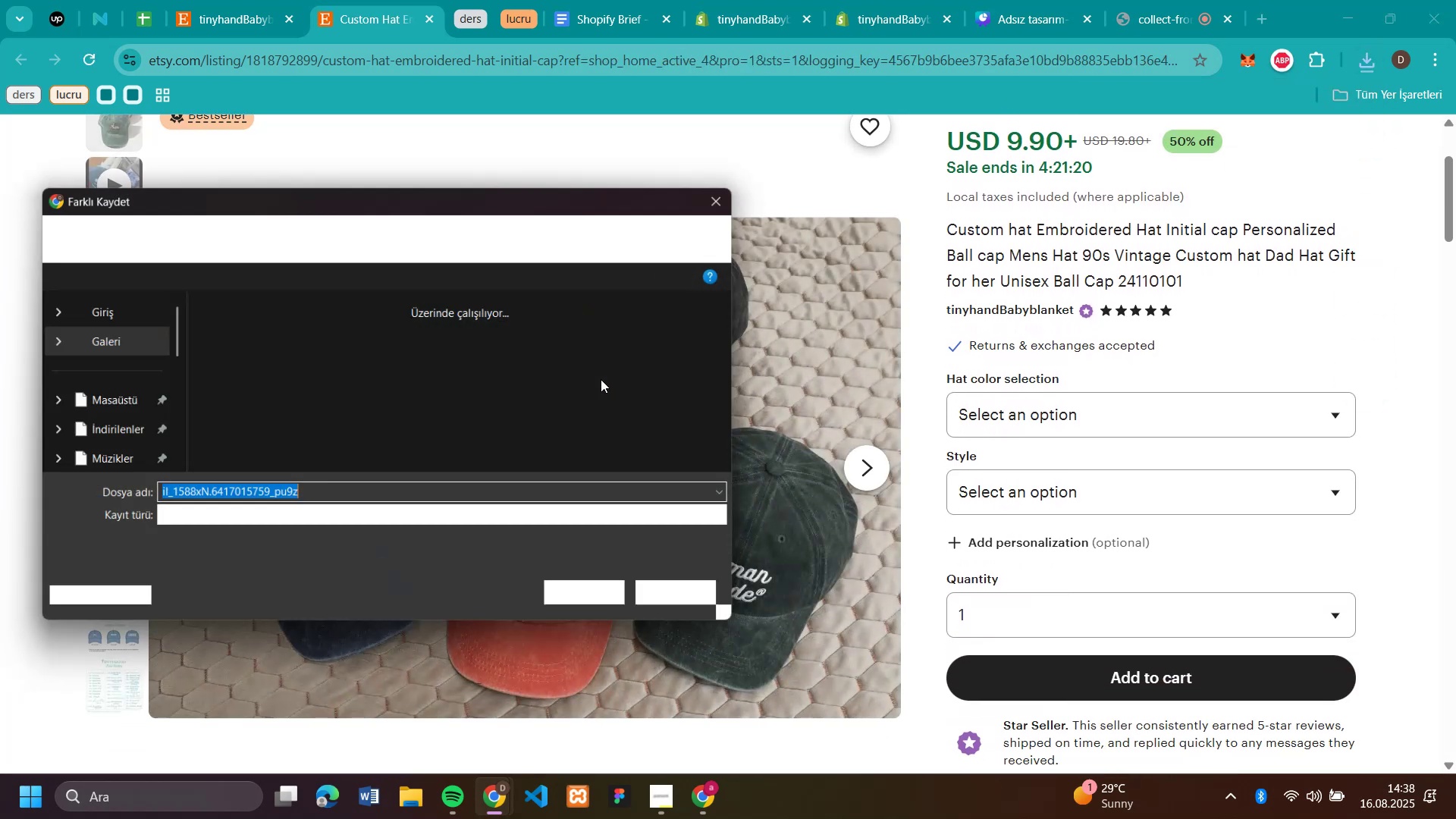 
key(Enter)
 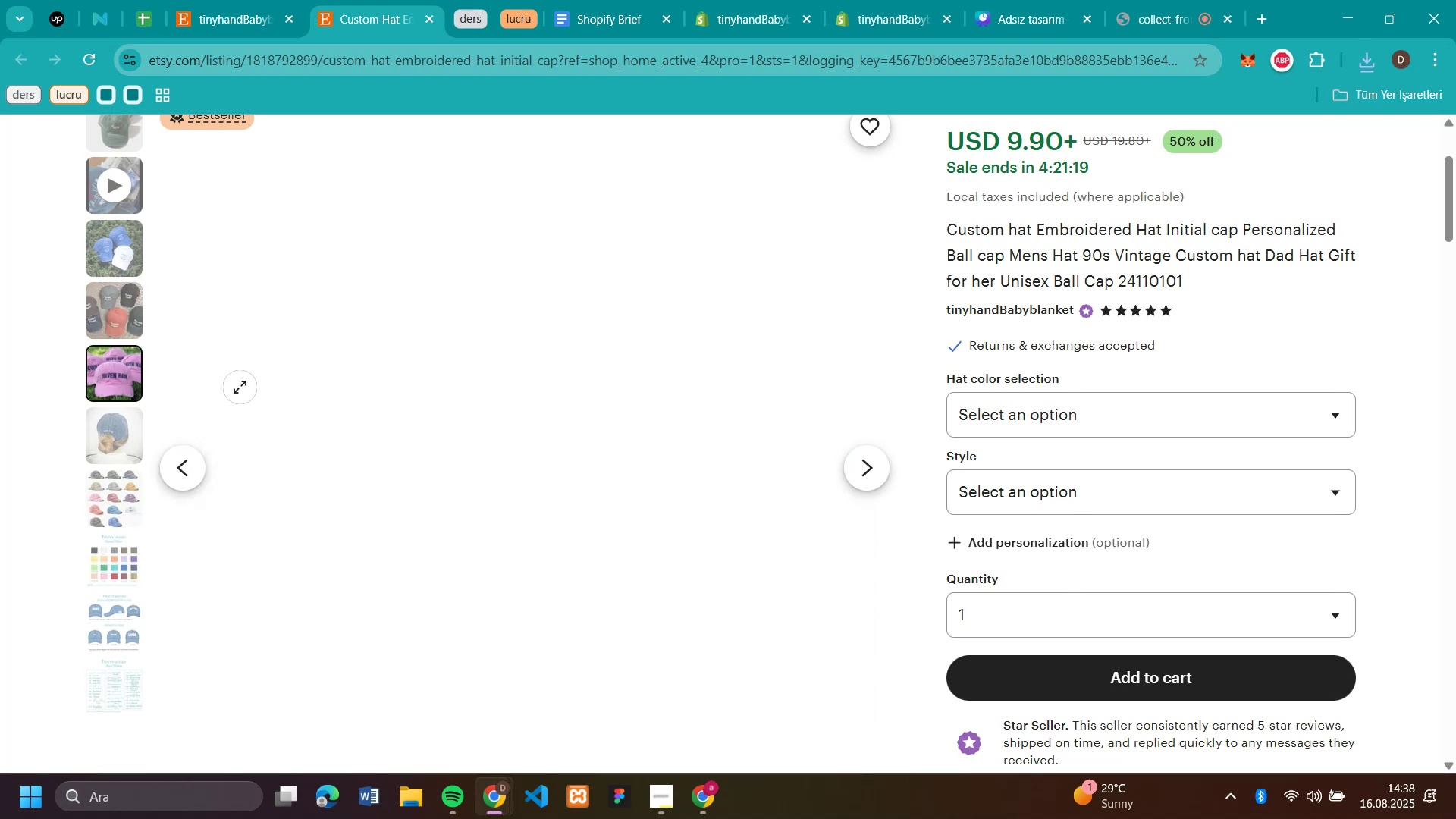 
right_click([457, 412])
 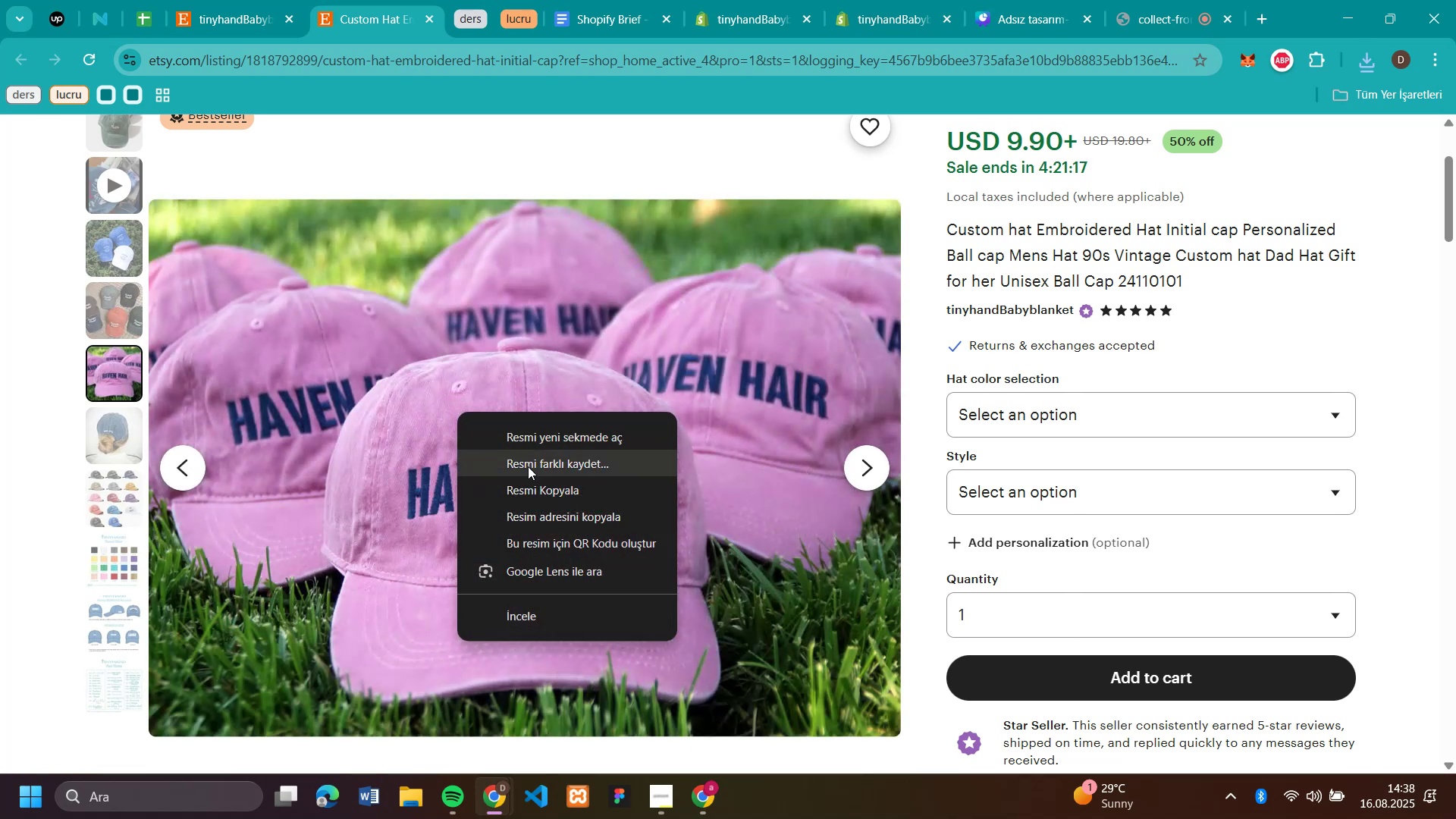 
left_click([528, 466])
 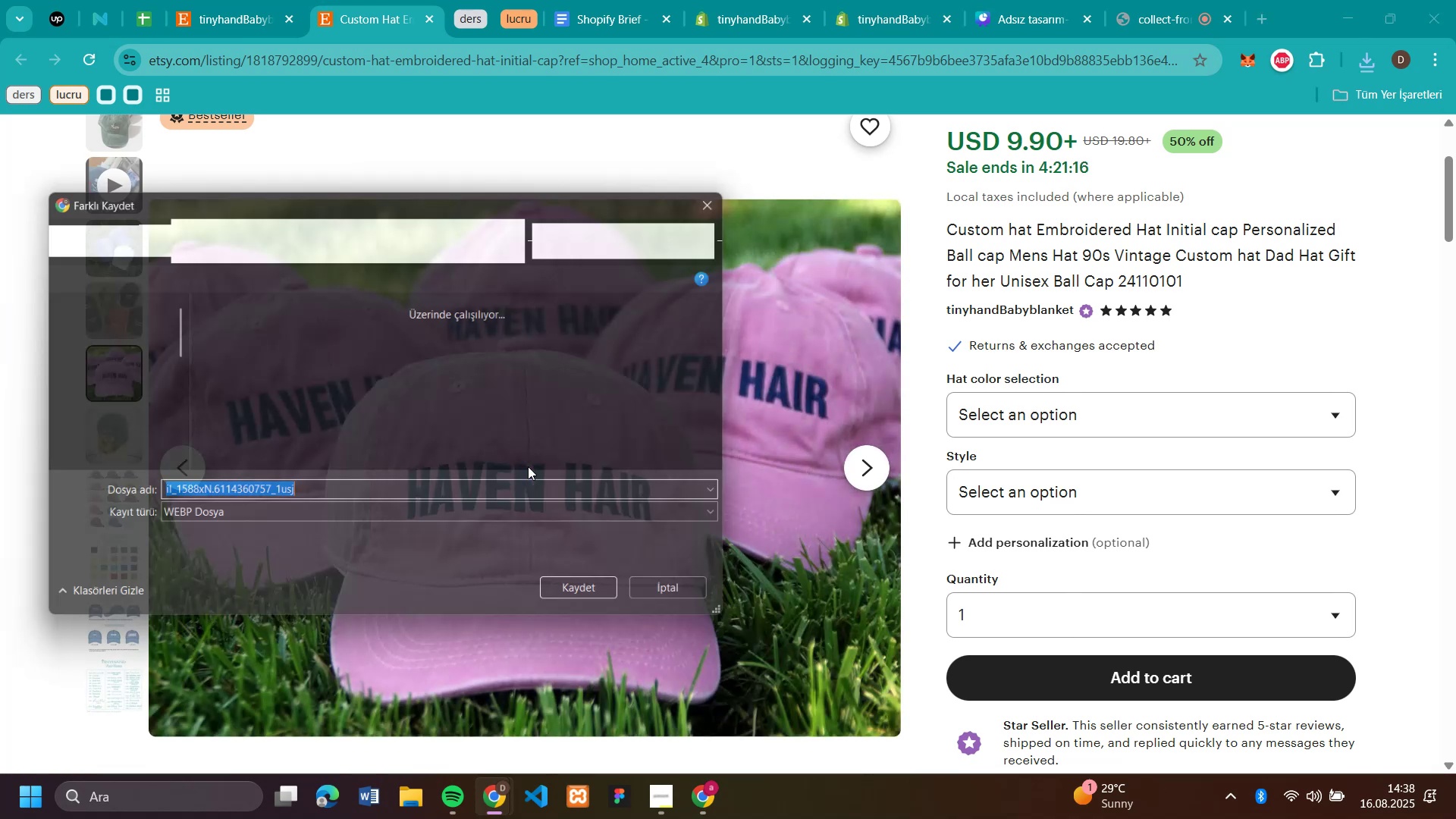 
key(Enter)
 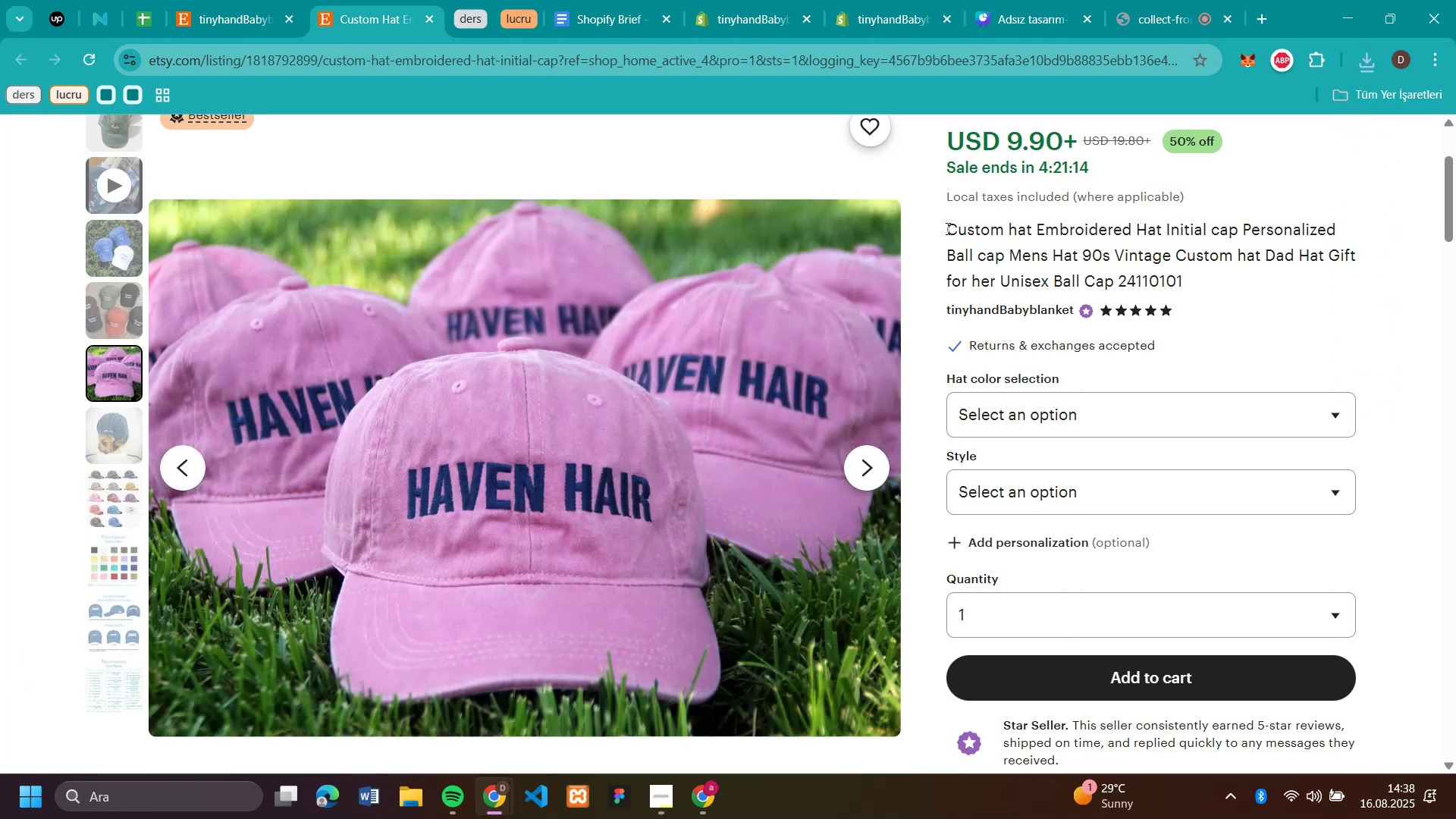 
left_click_drag(start_coordinate=[946, 228], to_coordinate=[1003, 256])
 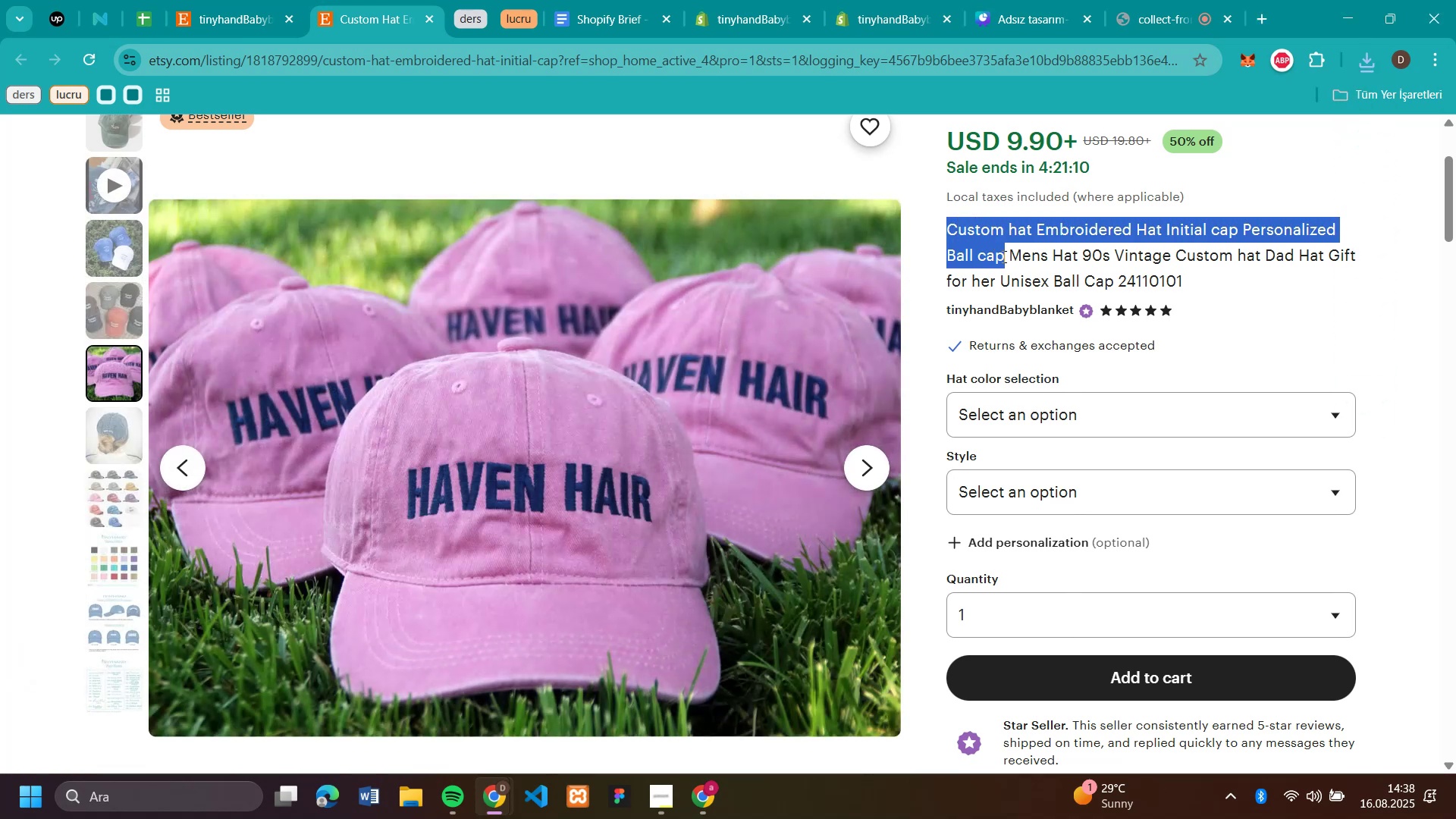 
key(Control+C)
 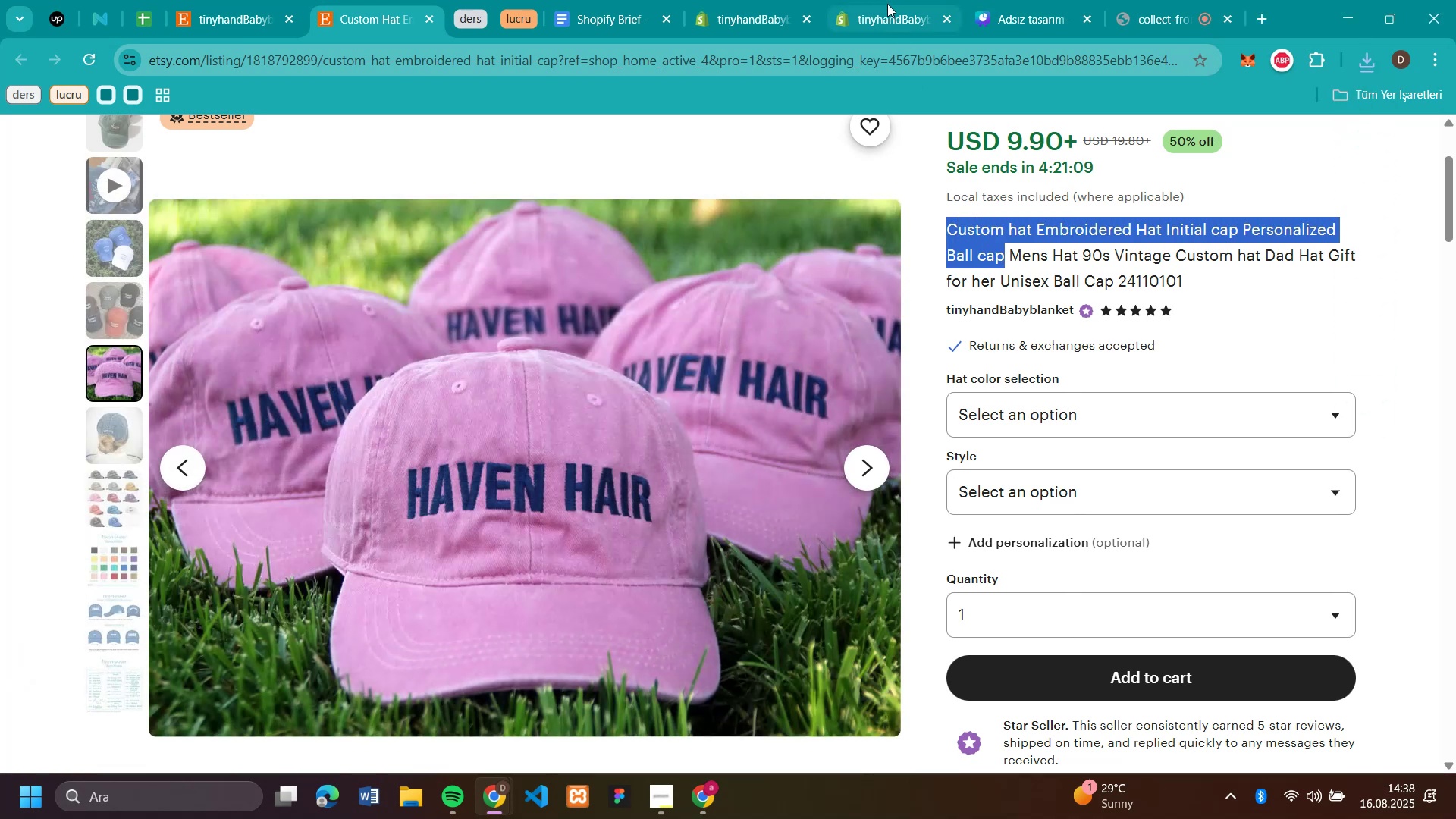 
left_click([887, 11])
 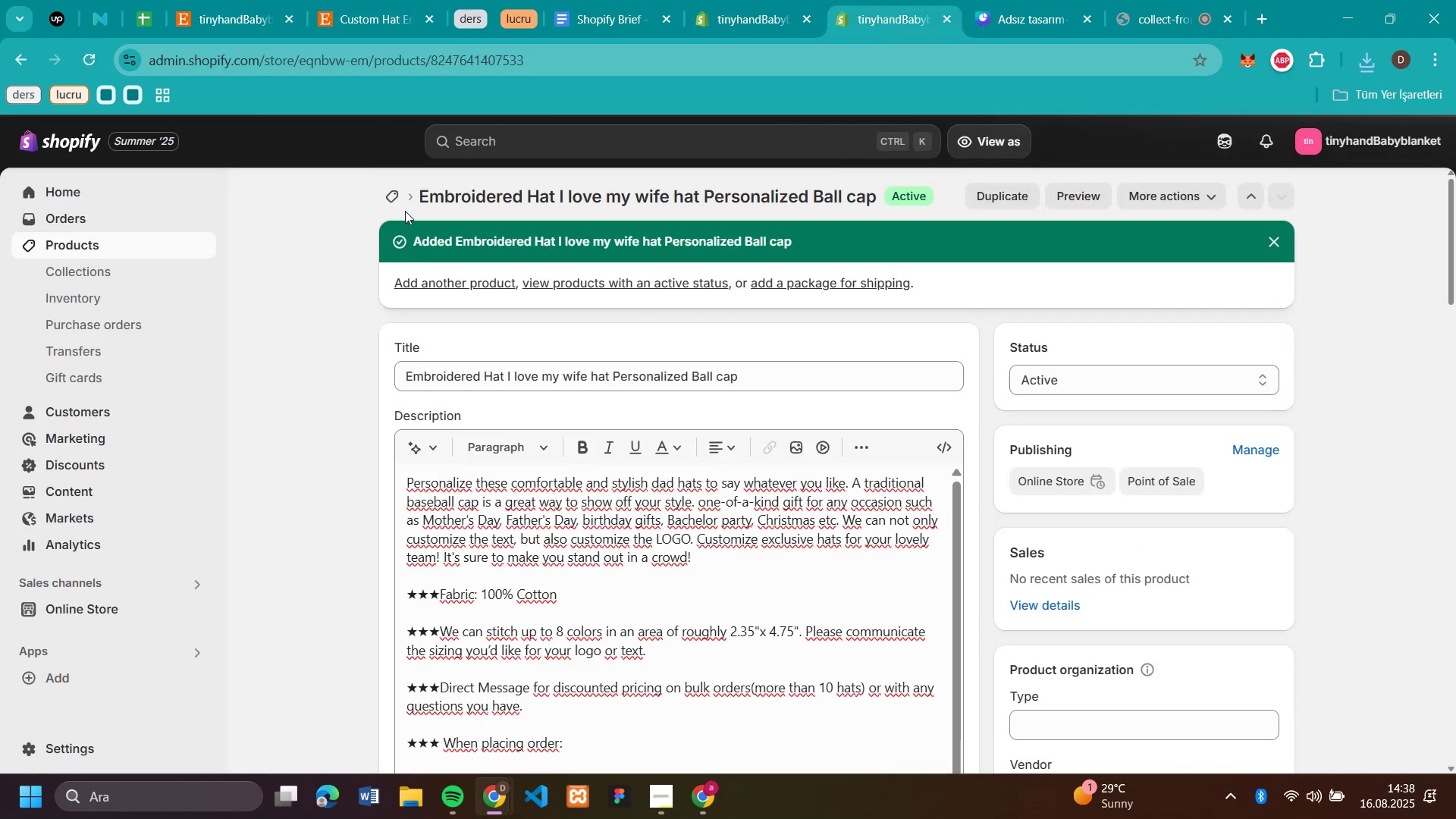 
left_click([384, 196])
 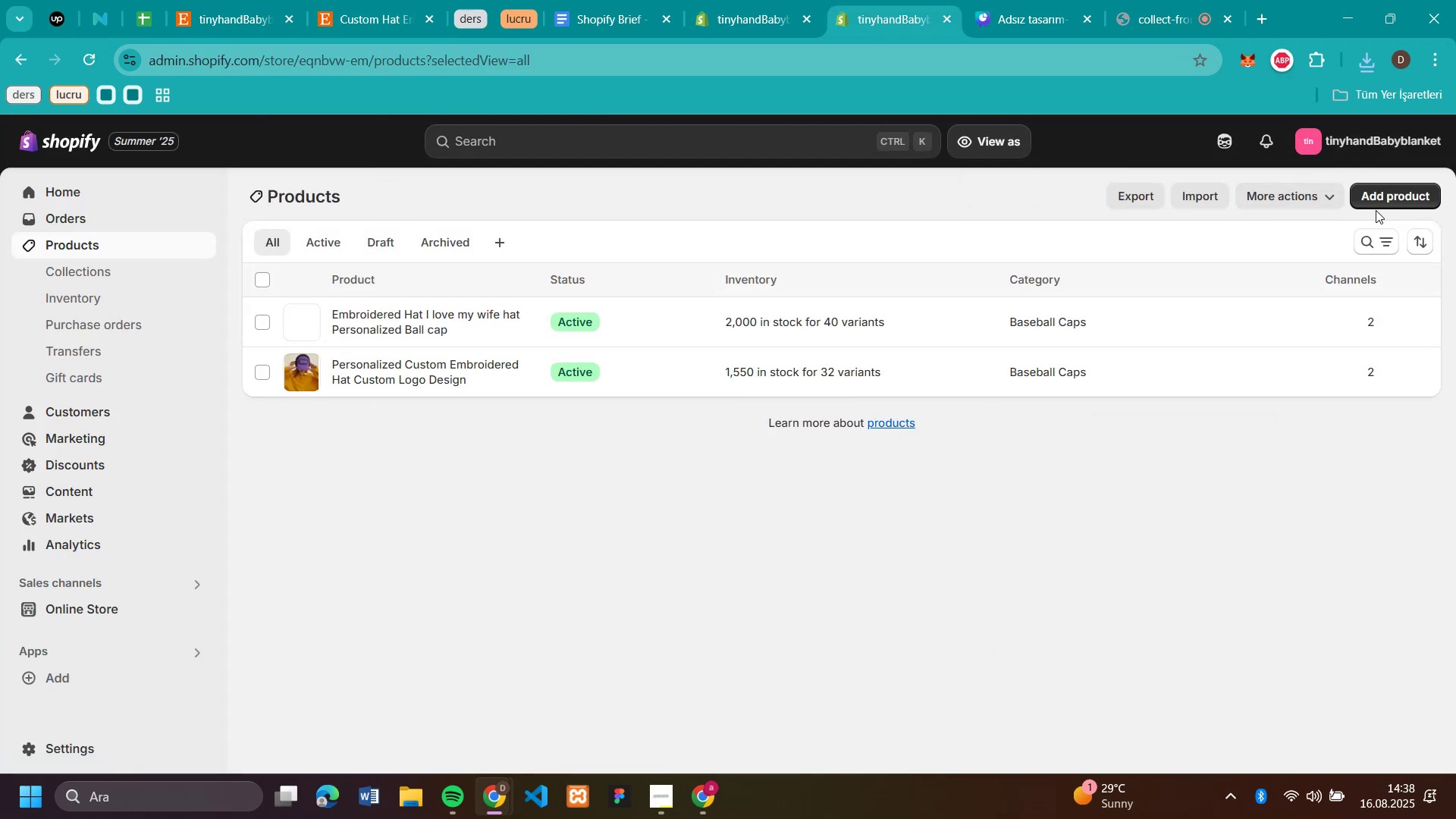 
left_click([1379, 196])
 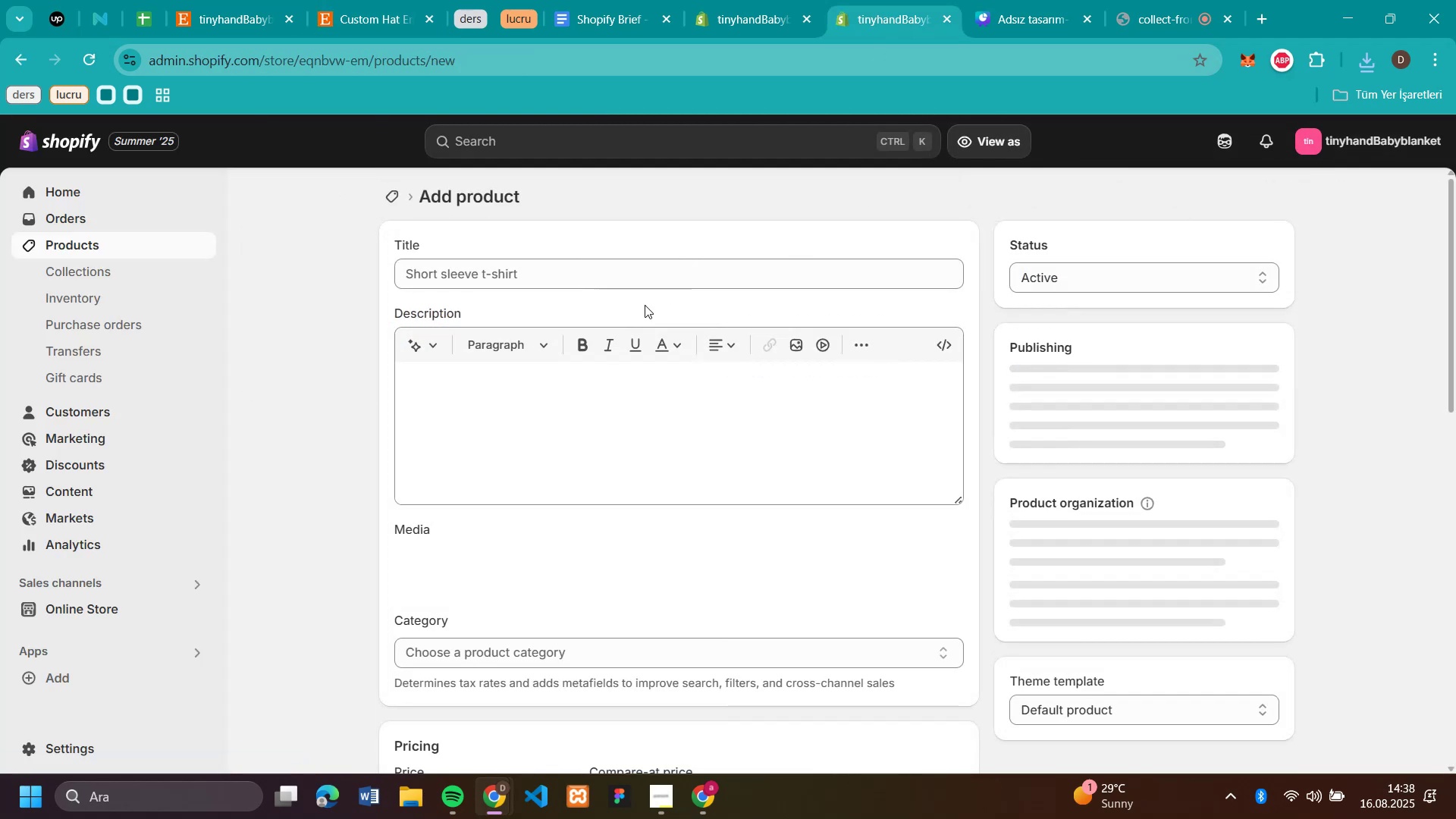 
left_click([611, 270])
 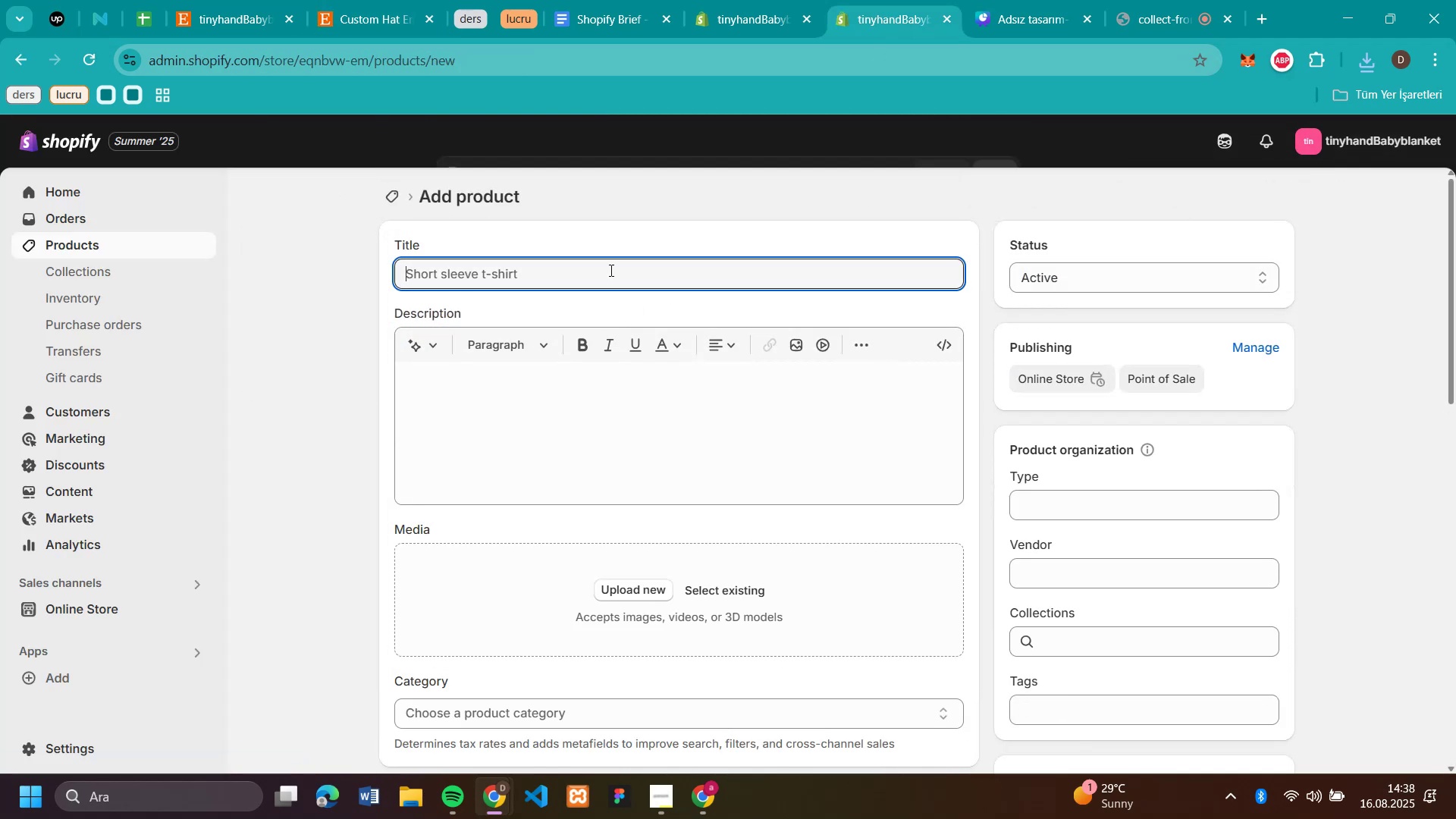 
key(Control+V)
 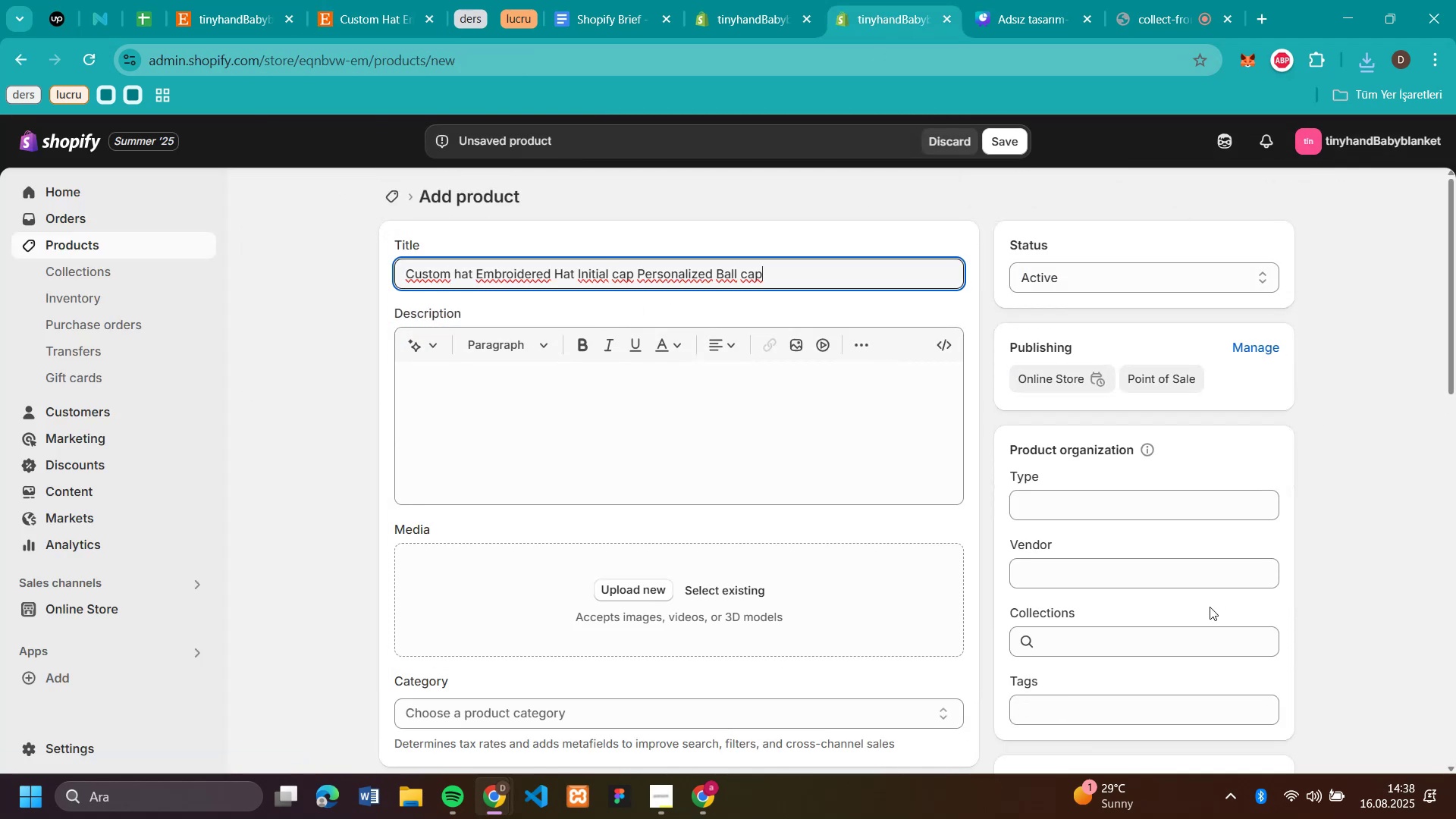 
left_click([1176, 651])
 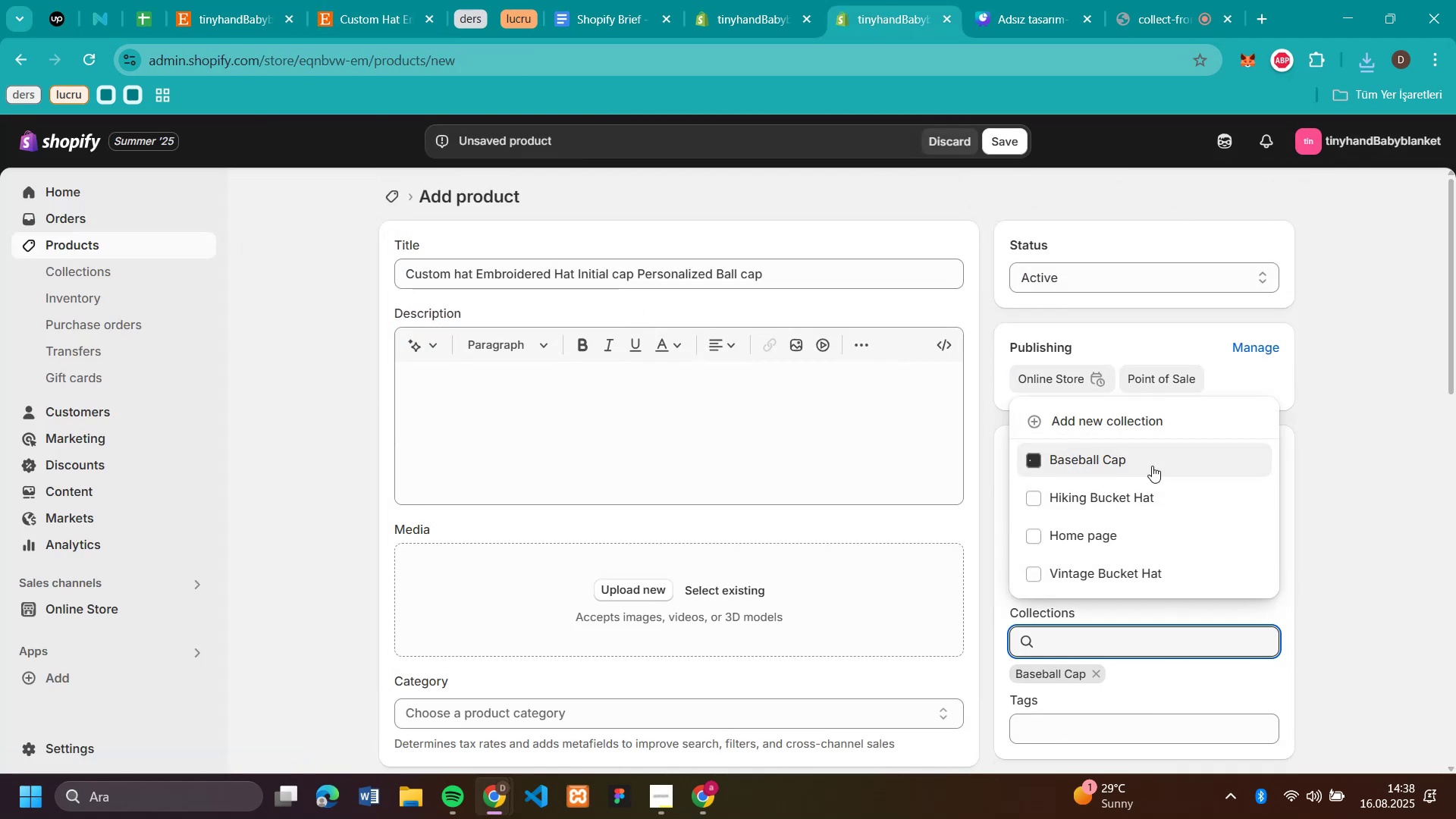 
double_click([1357, 451])
 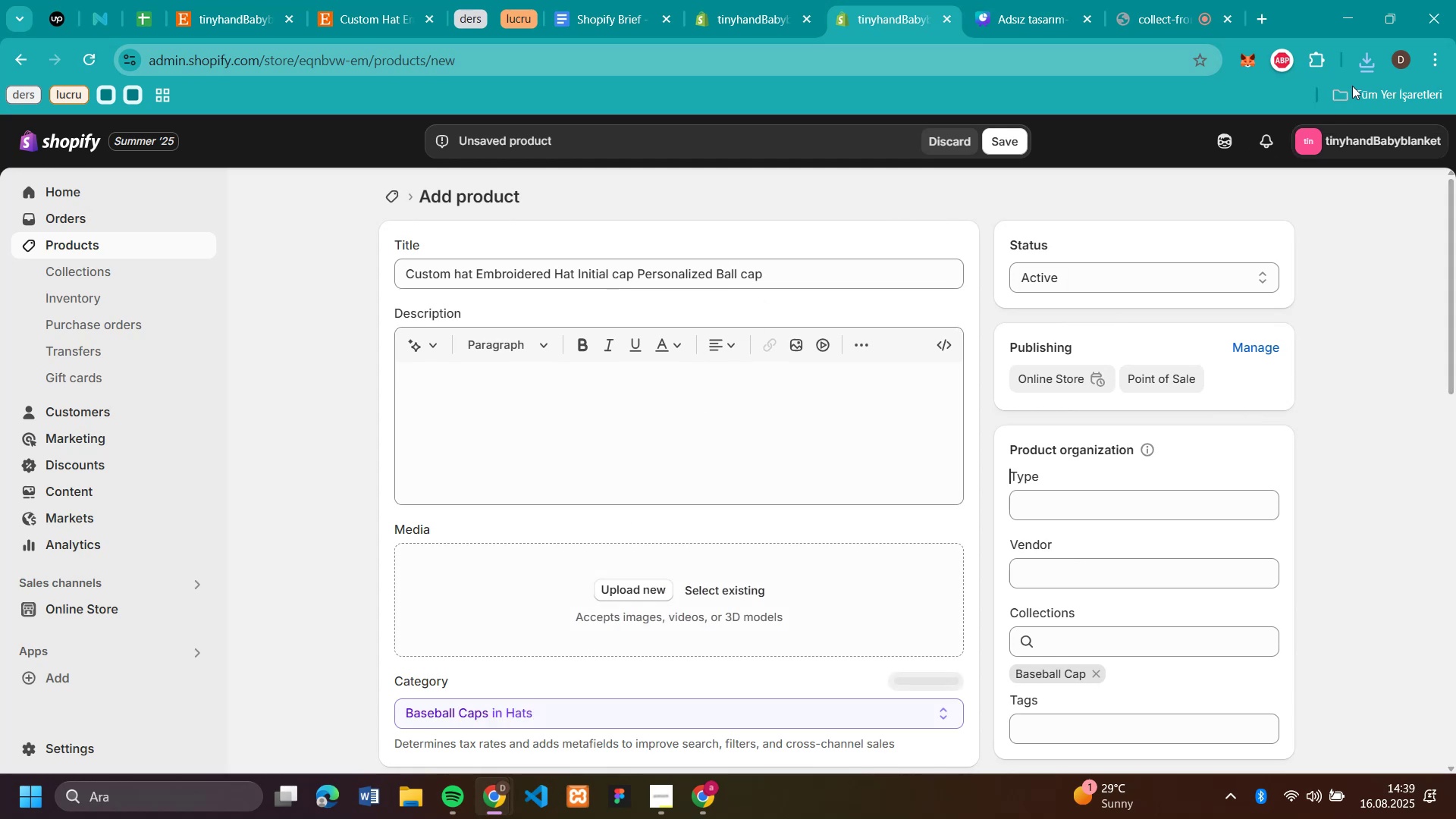 
left_click([1365, 49])
 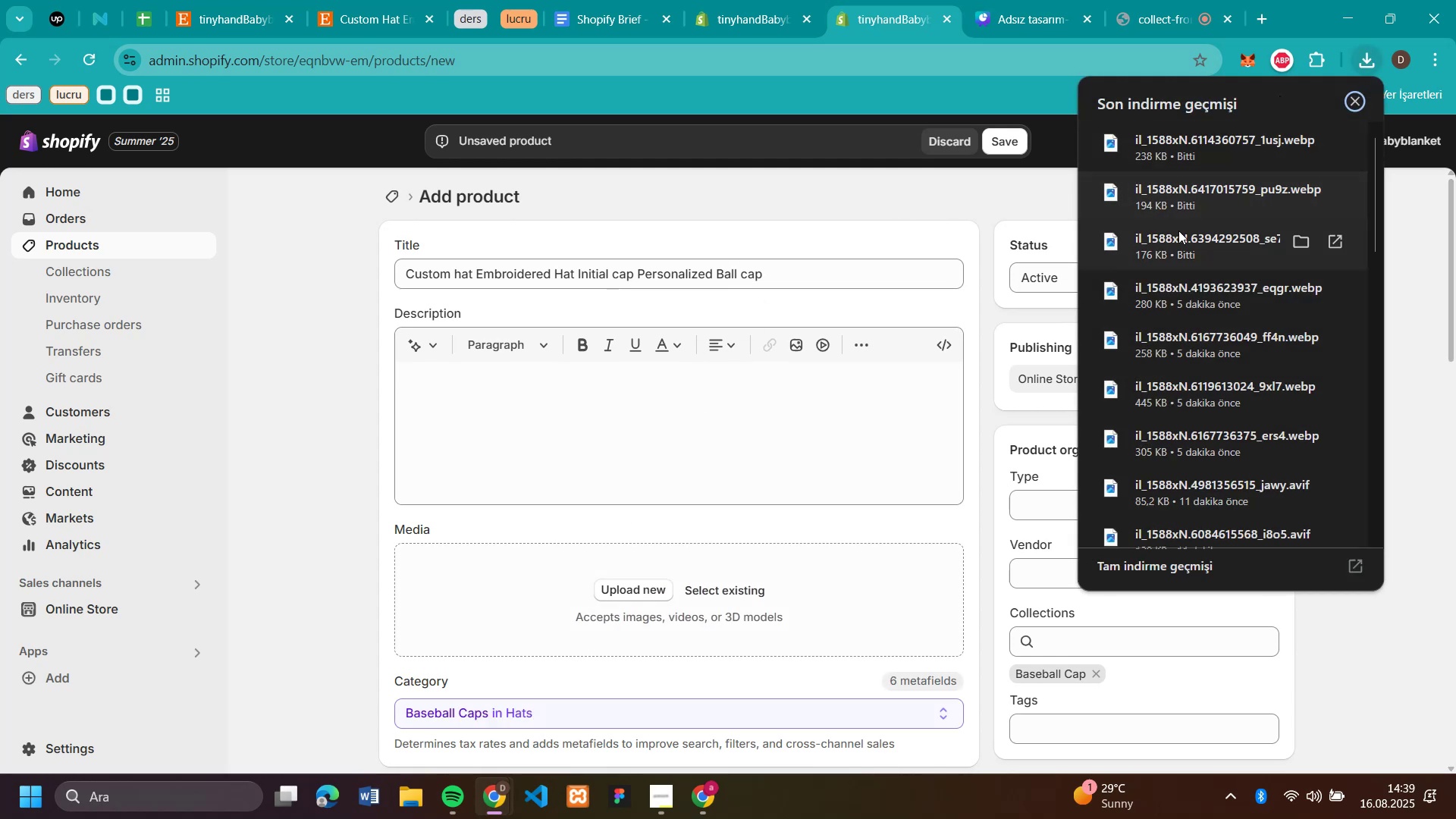 
left_click_drag(start_coordinate=[1172, 237], to_coordinate=[551, 571])
 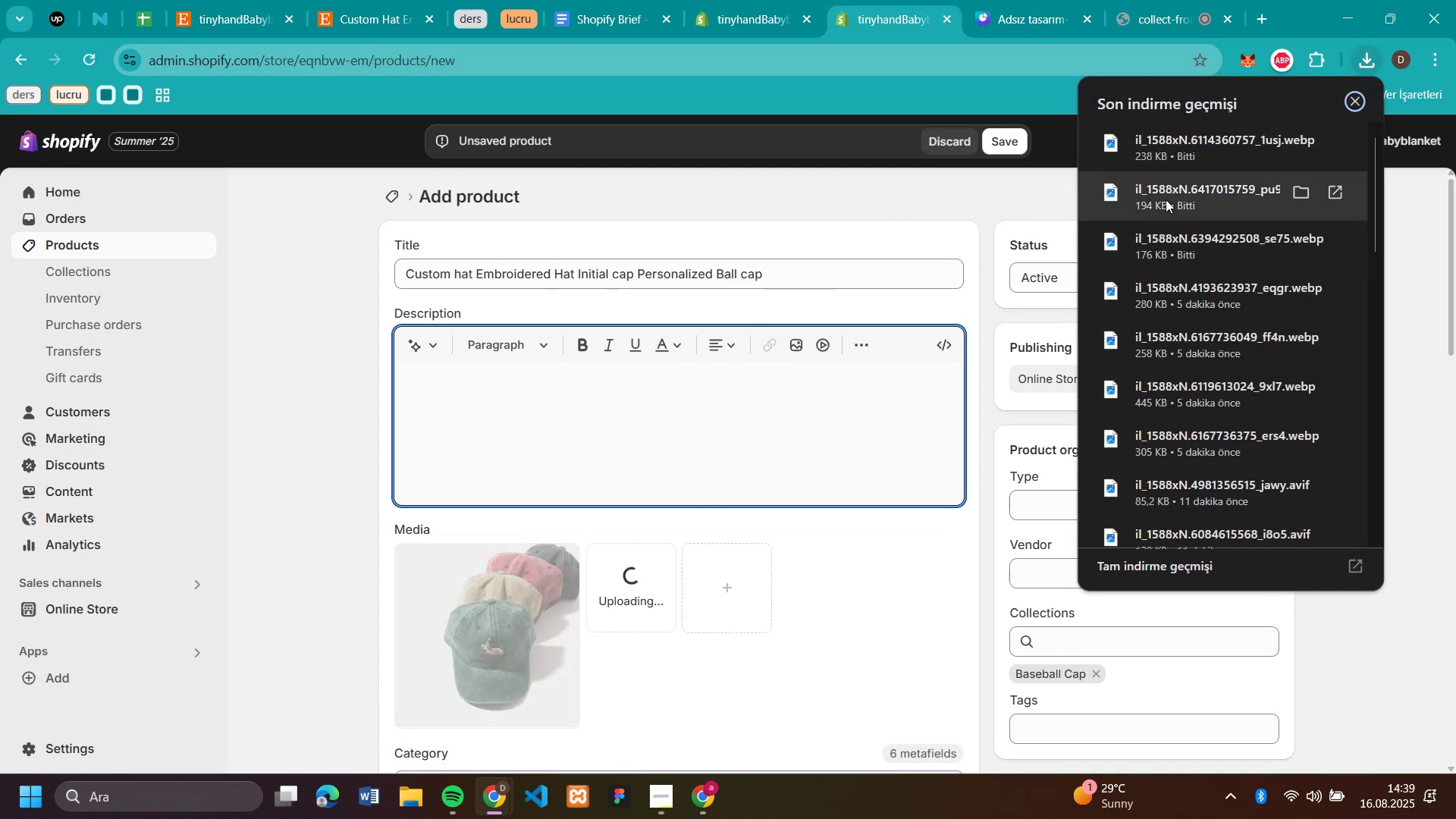 
left_click_drag(start_coordinate=[1159, 188], to_coordinate=[759, 622])
 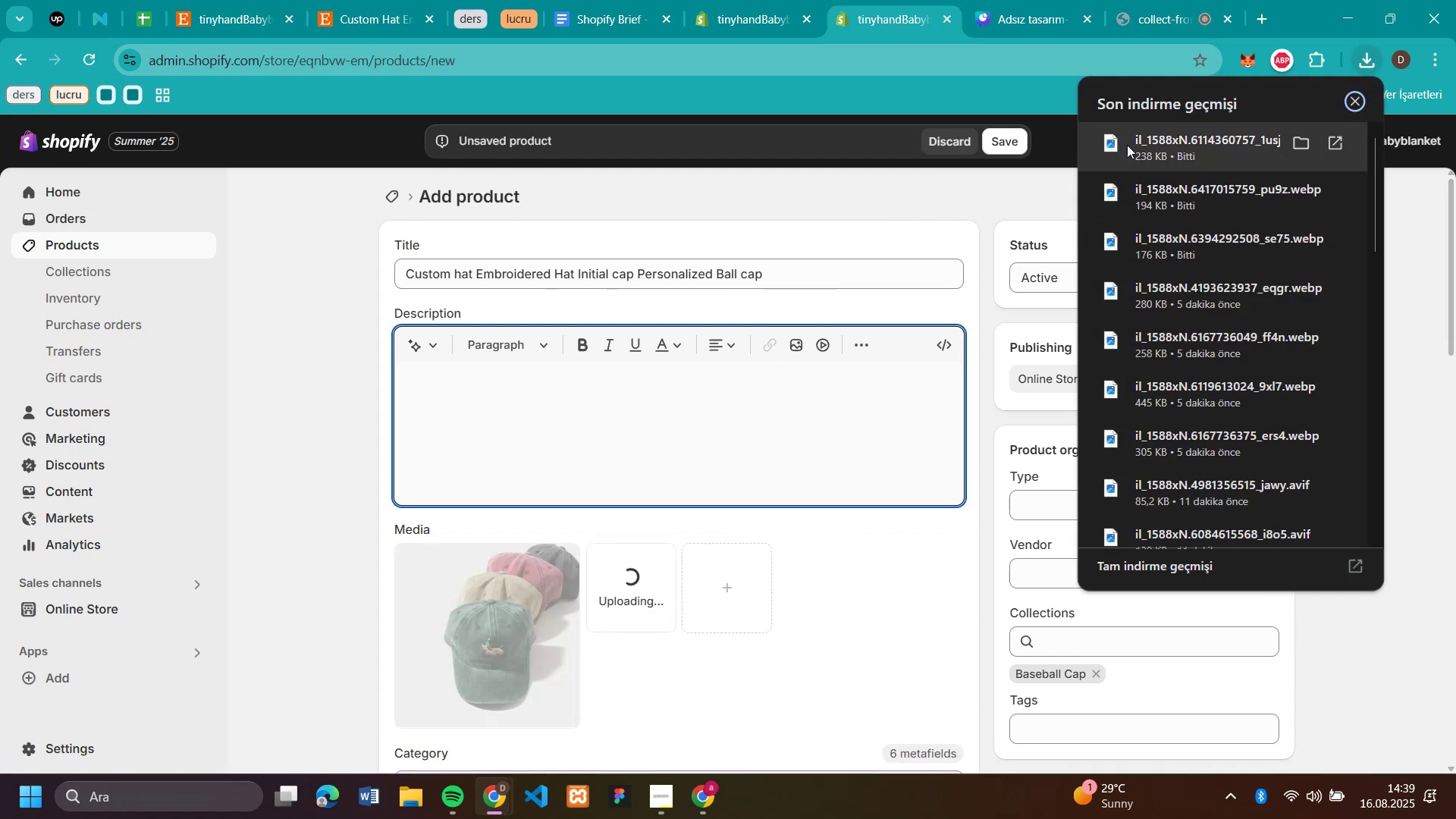 
left_click_drag(start_coordinate=[1127, 145], to_coordinate=[830, 673])
 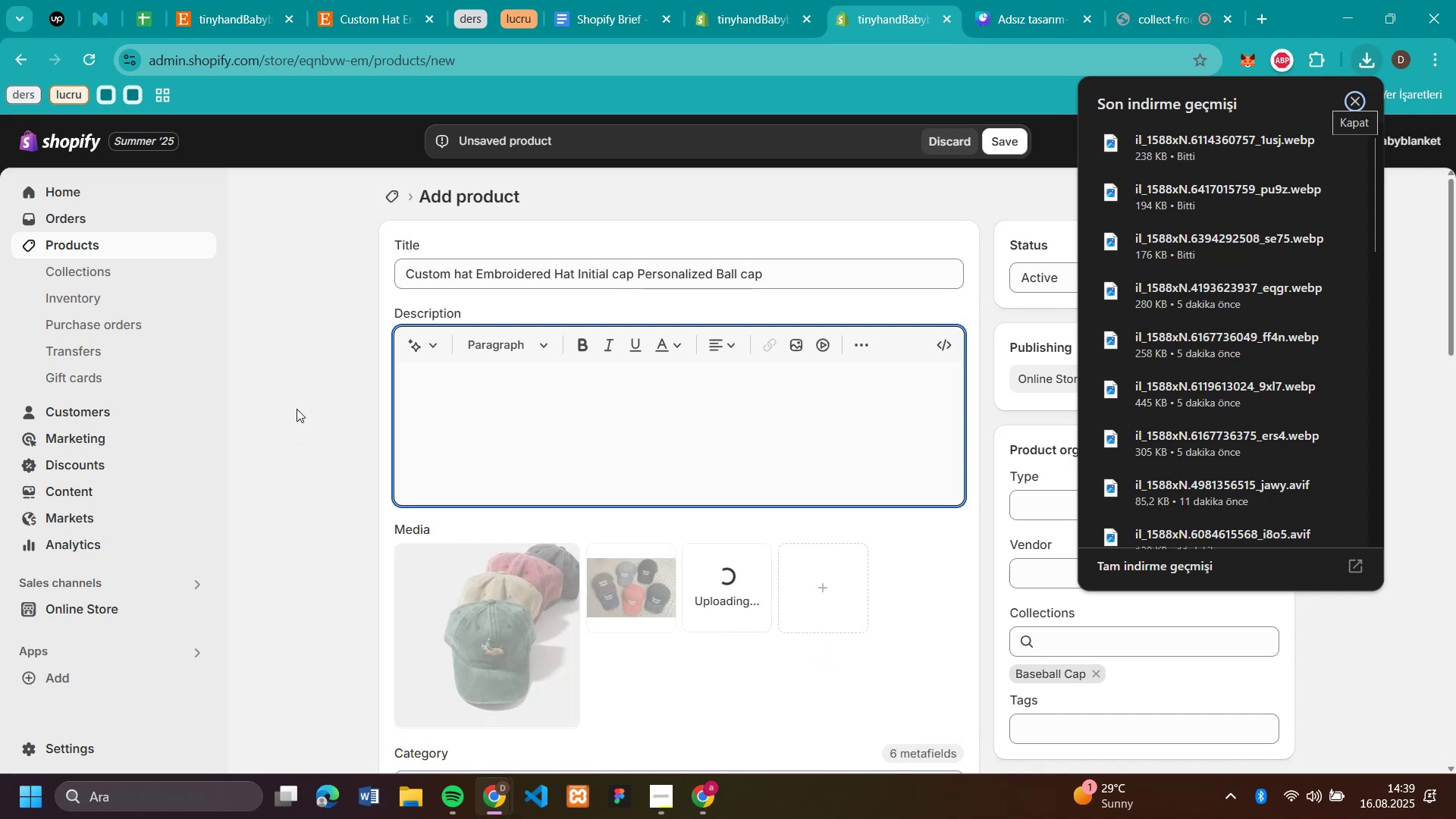 
left_click([347, 398])
 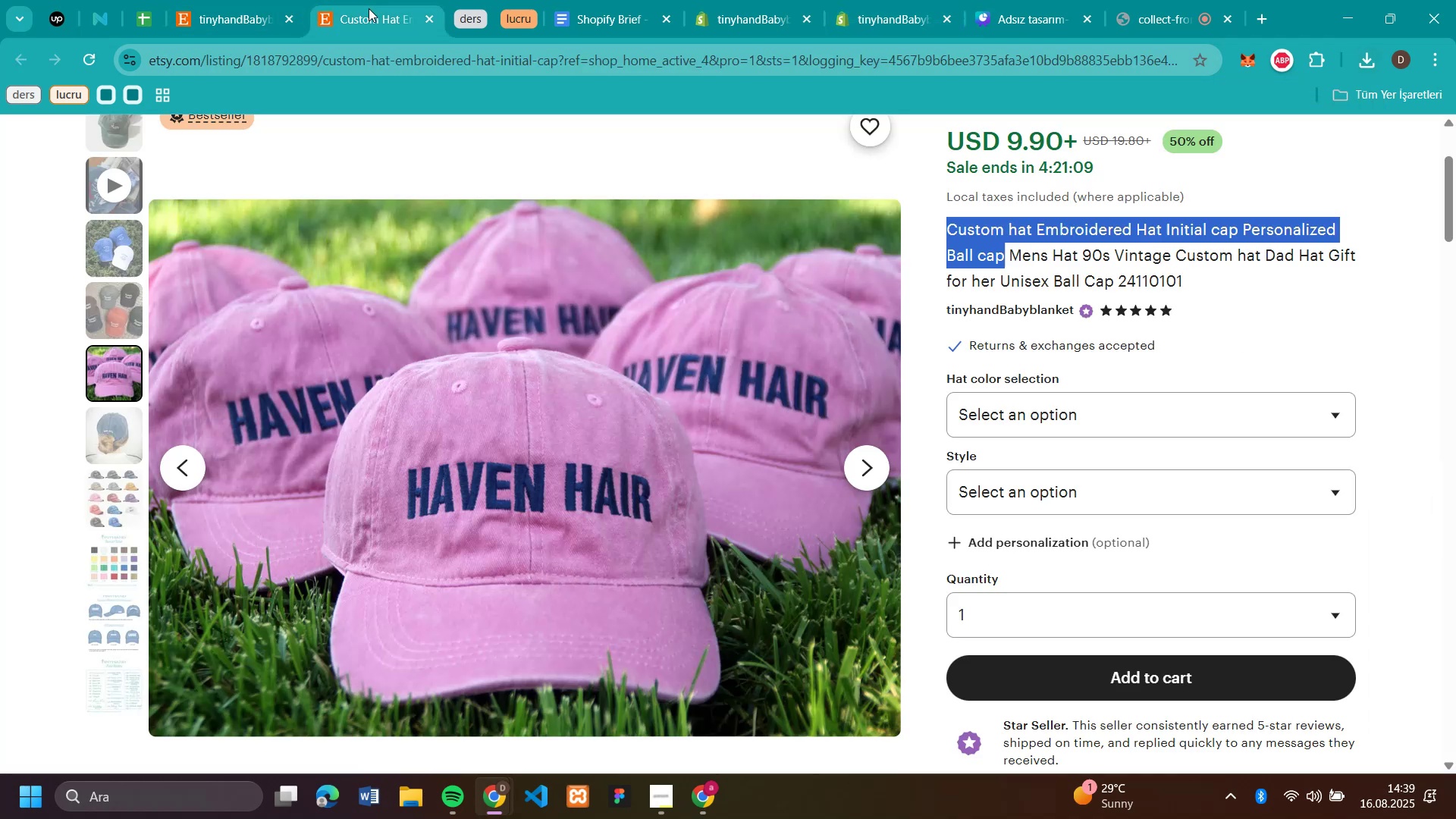 
scroll: coordinate [1388, 533], scroll_direction: down, amount: 8.0
 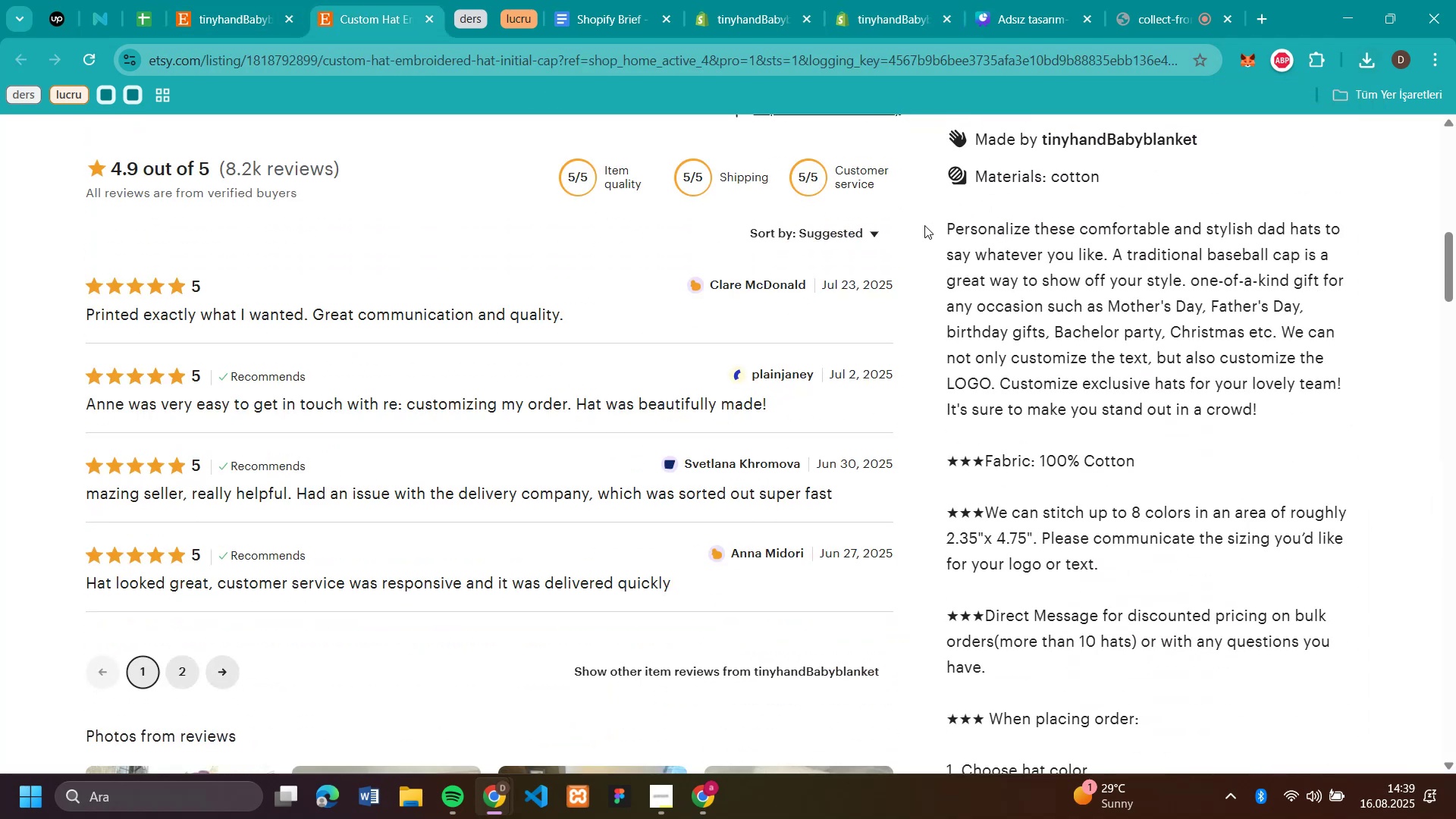 
left_click_drag(start_coordinate=[949, 228], to_coordinate=[1078, 249])
 